 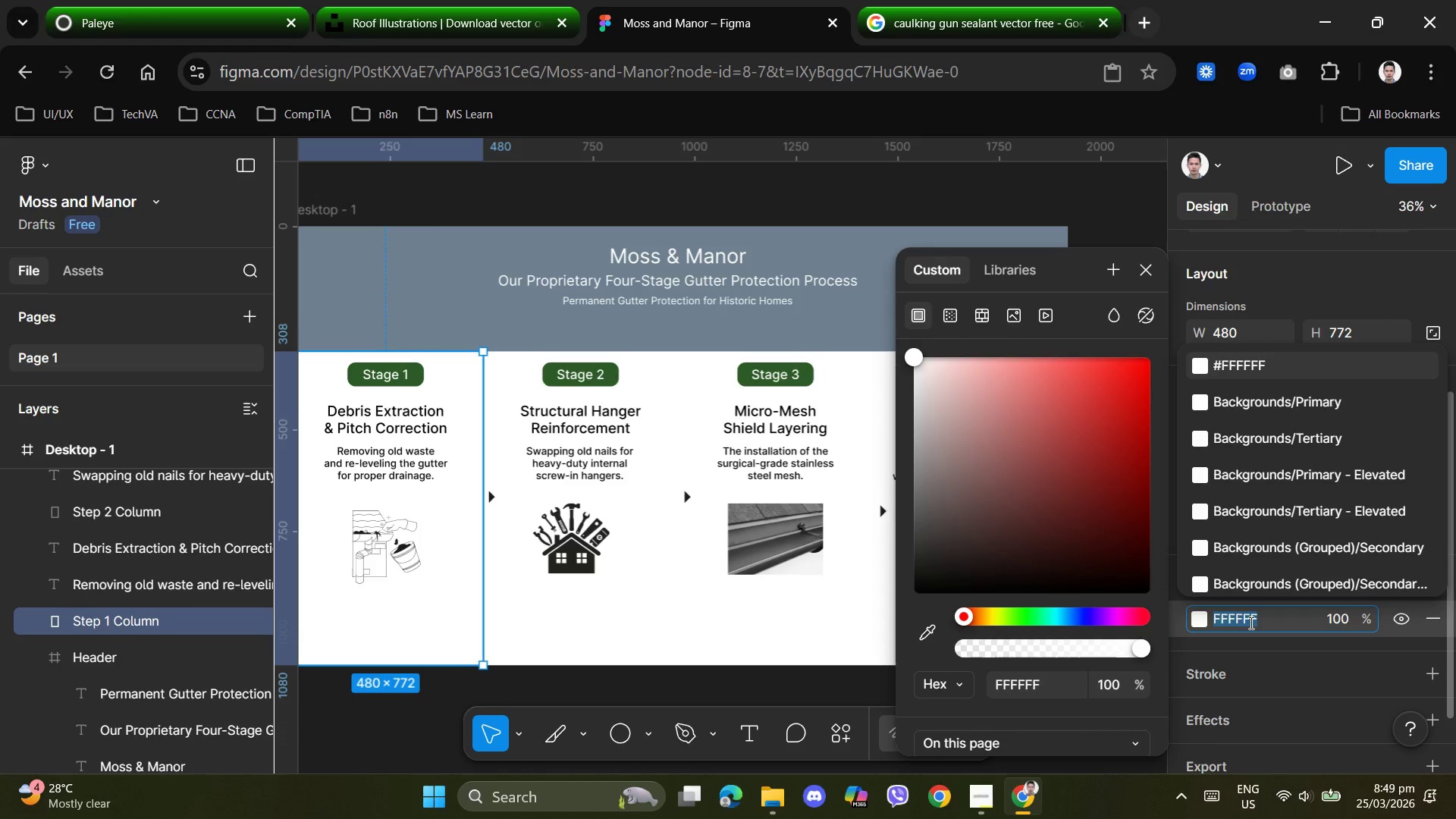 
type(2D5A27)
key(NumpadEnter)
 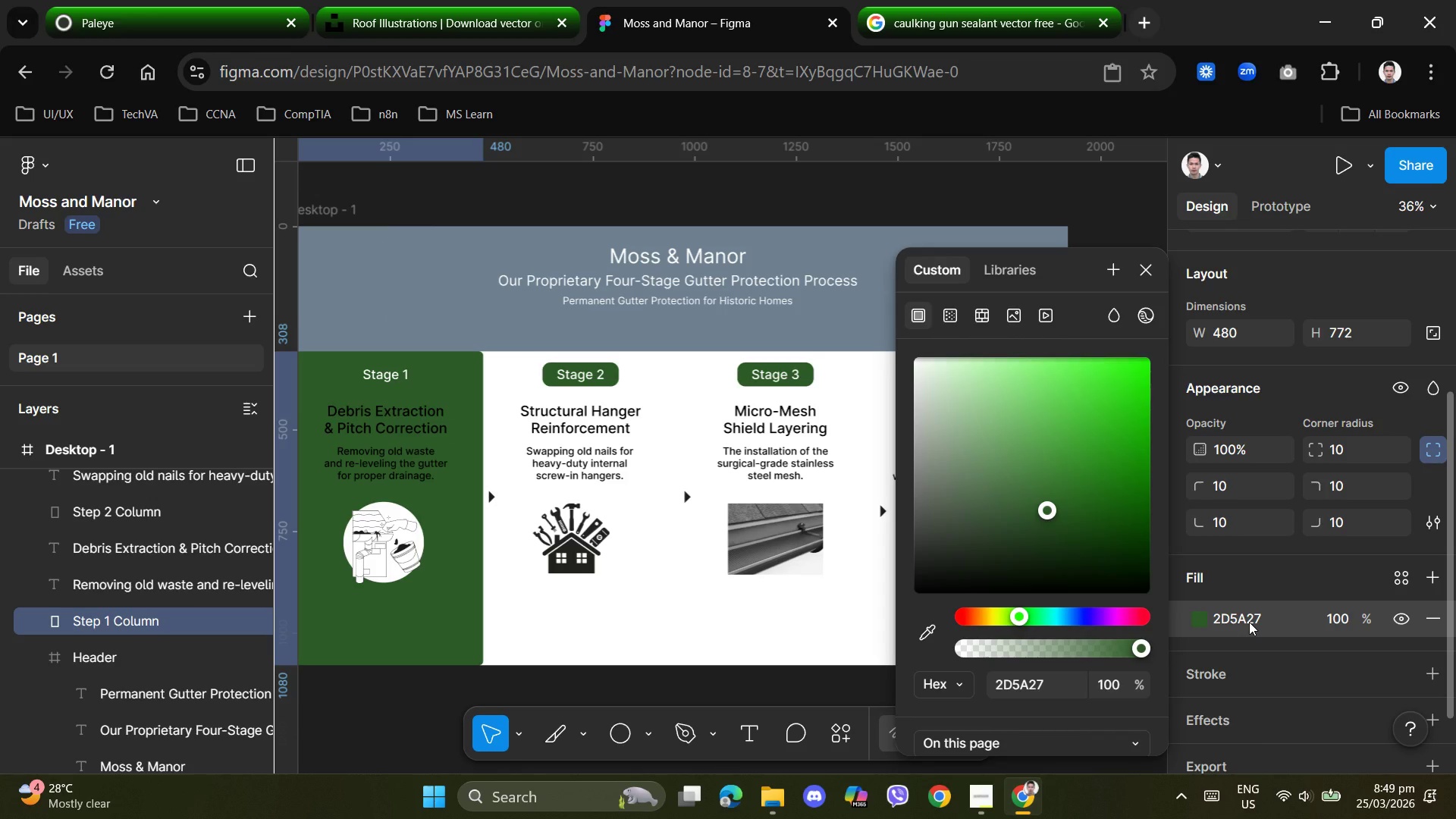 
wait(5.72)
 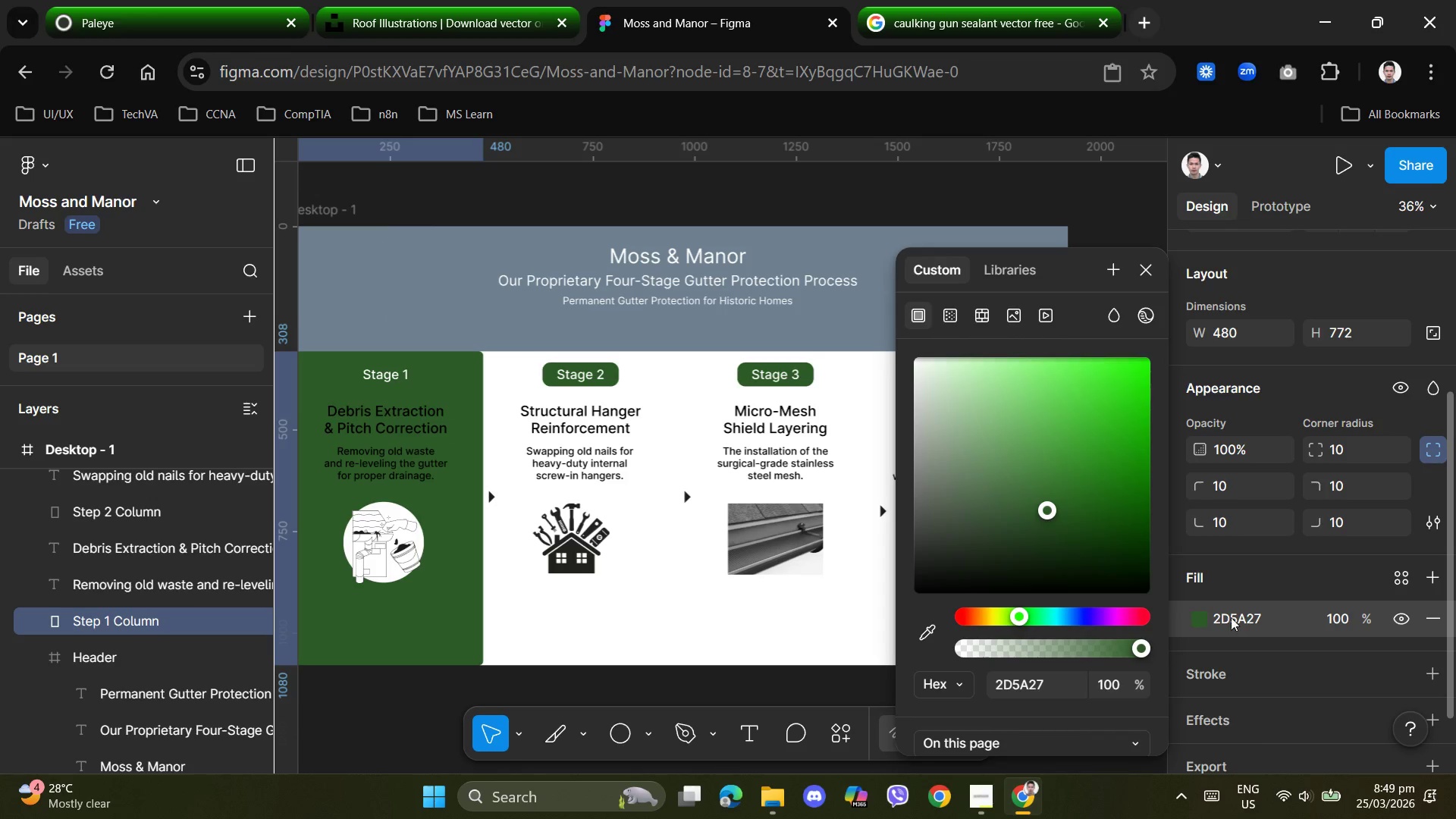 
key(Control+Z)
 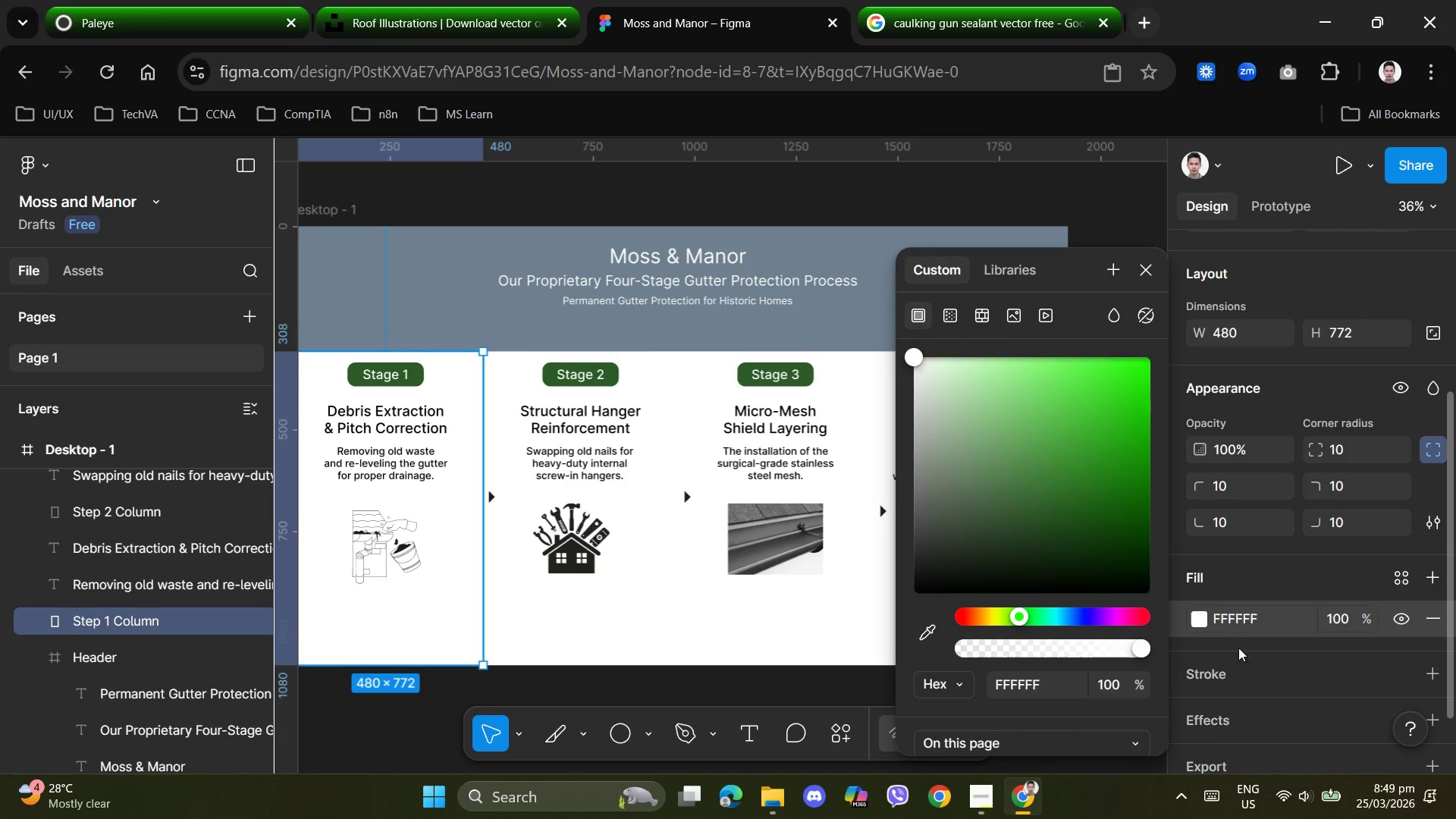 
left_click([1195, 670])
 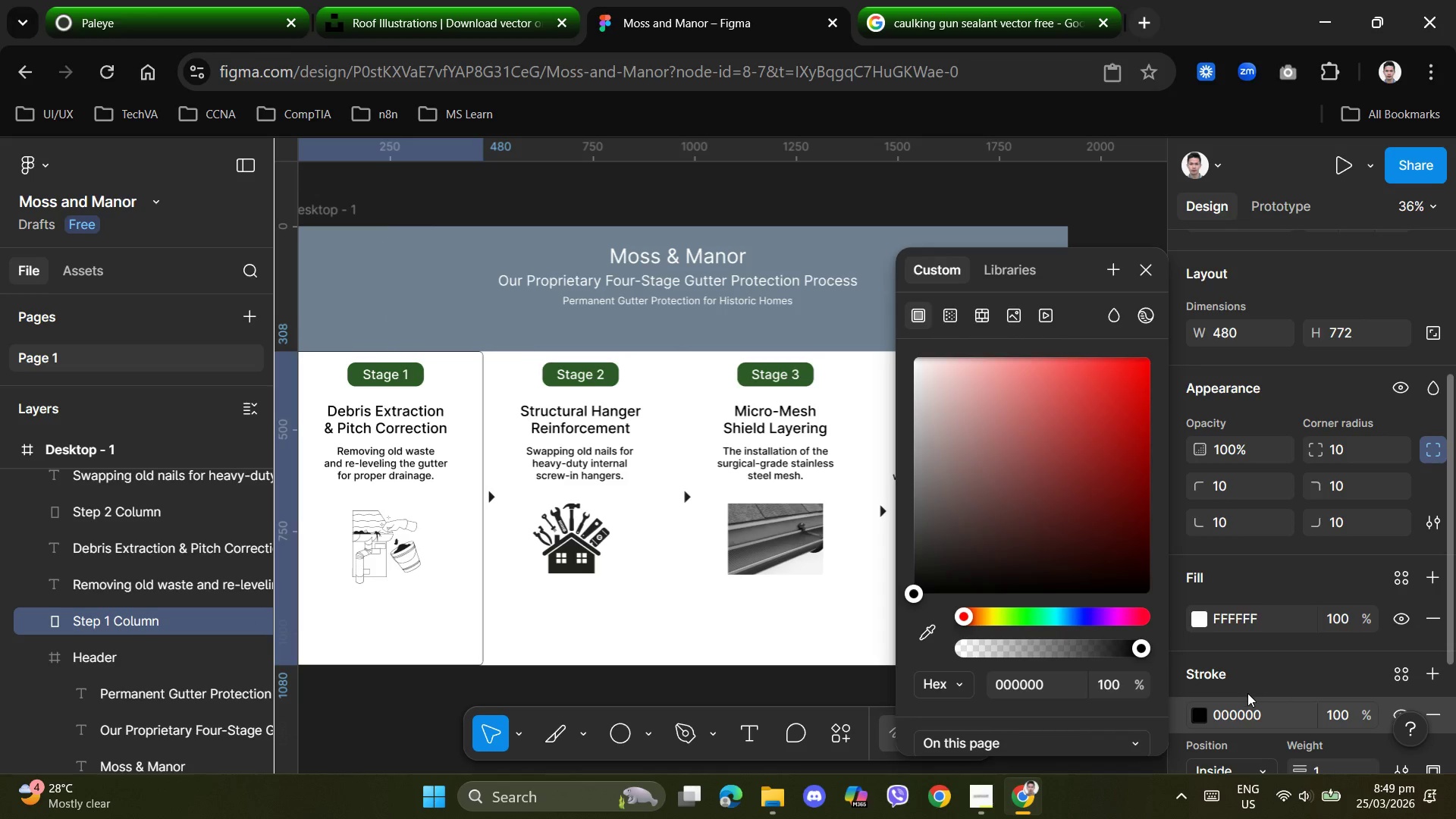 
left_click([1254, 715])
 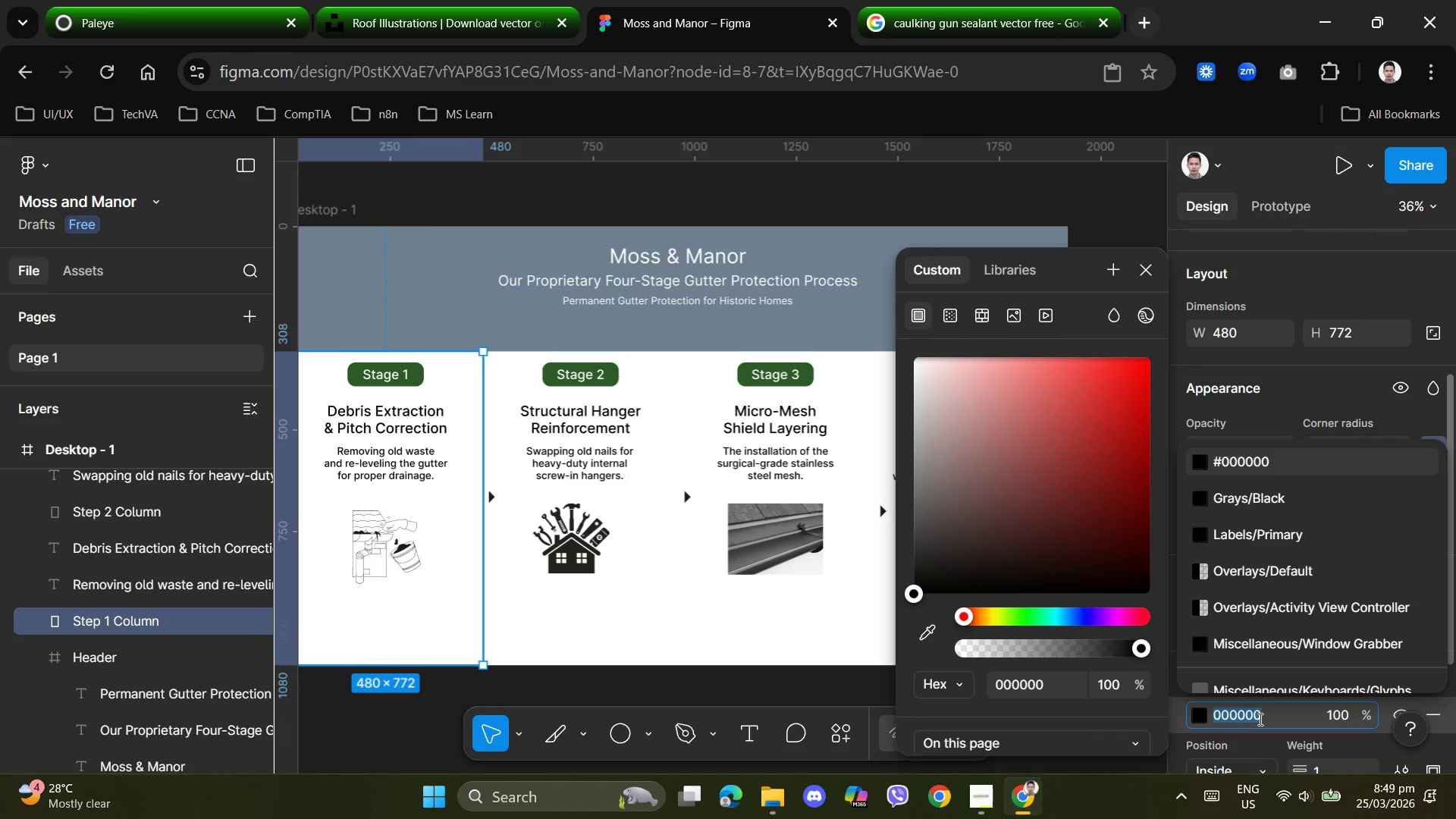 
key(Numpad2)
 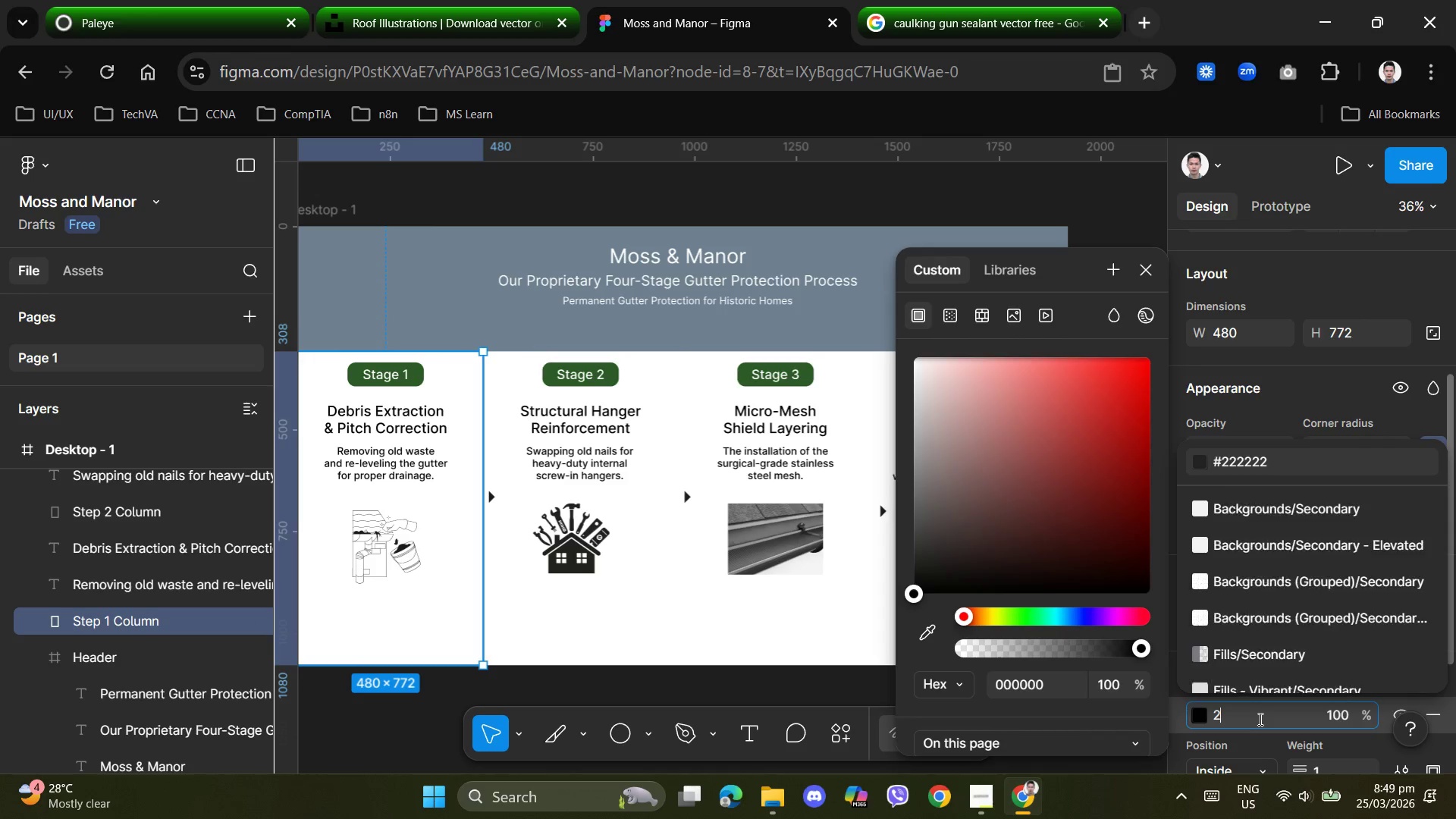 
key(Shift+D)
 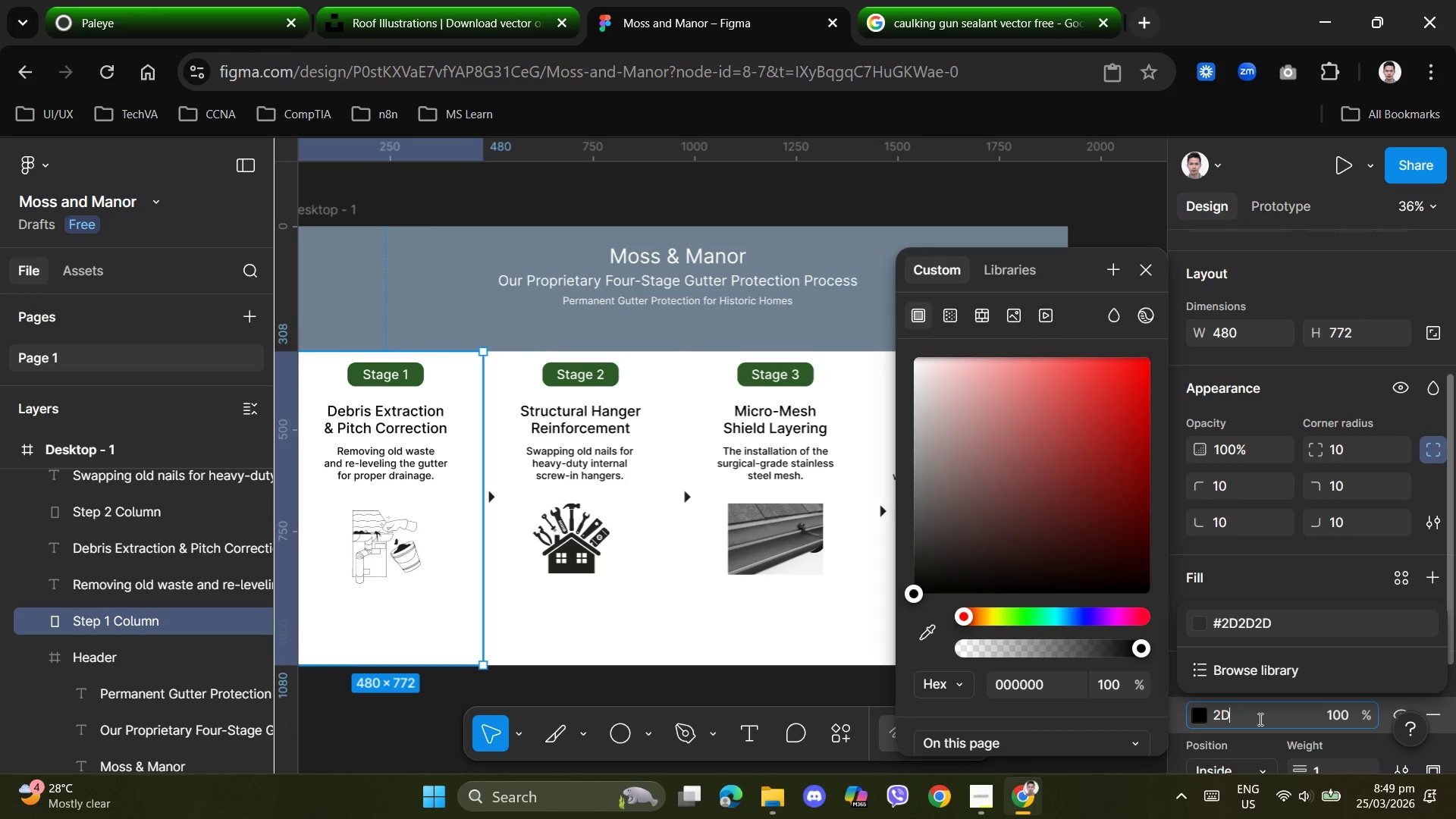 
key(Numpad5)
 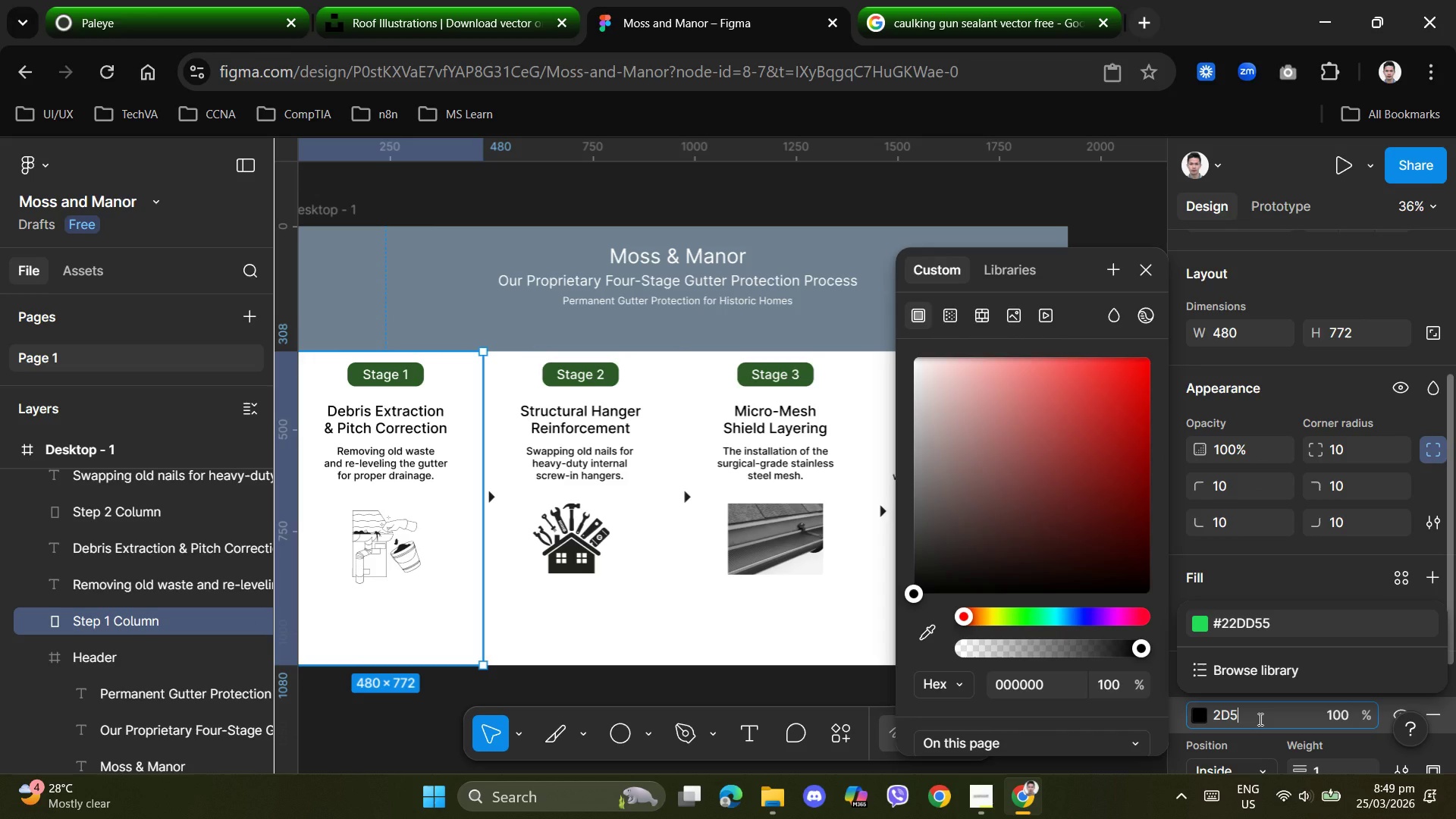 
key(Shift+A)
 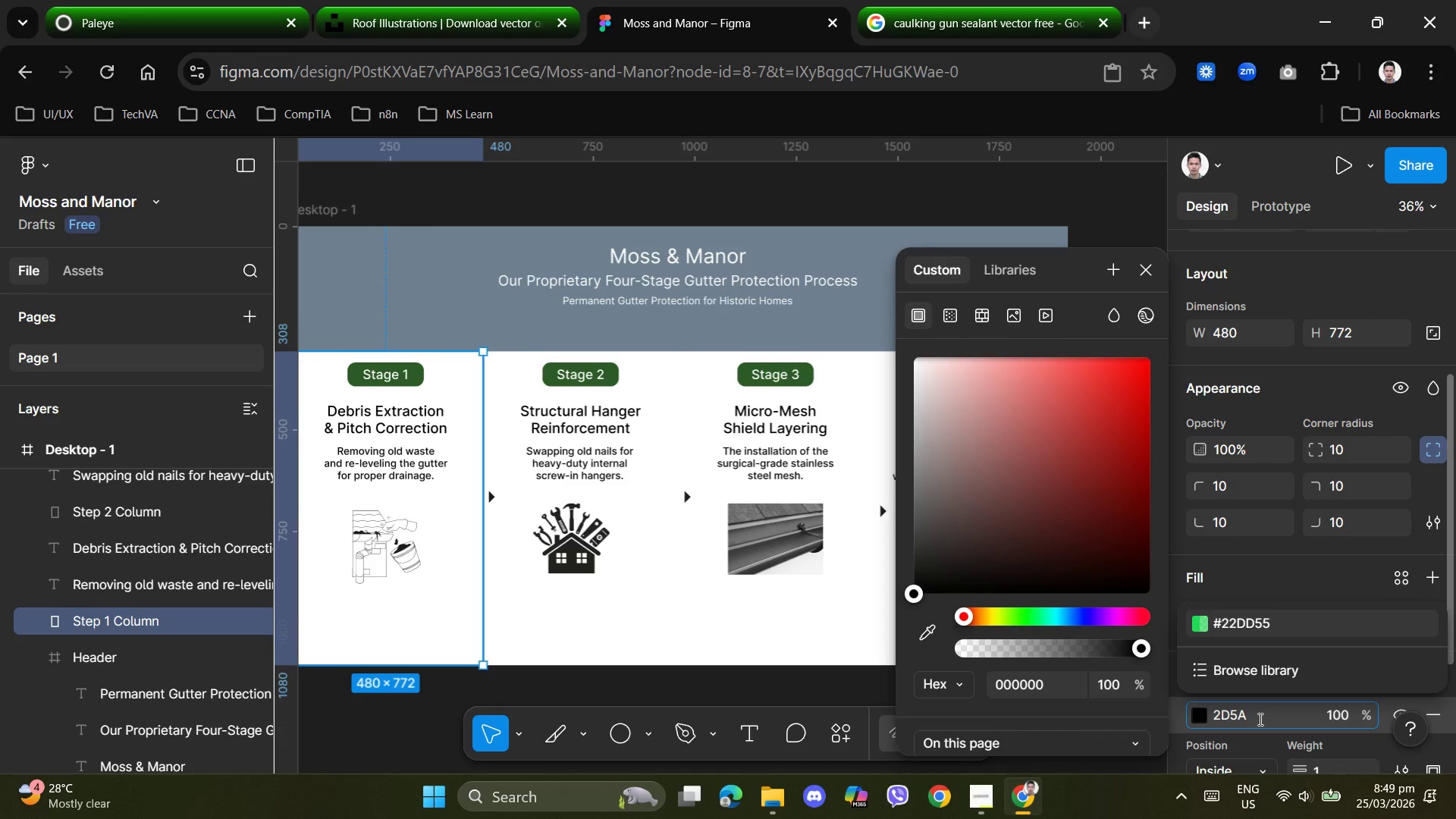 
key(Numpad2)
 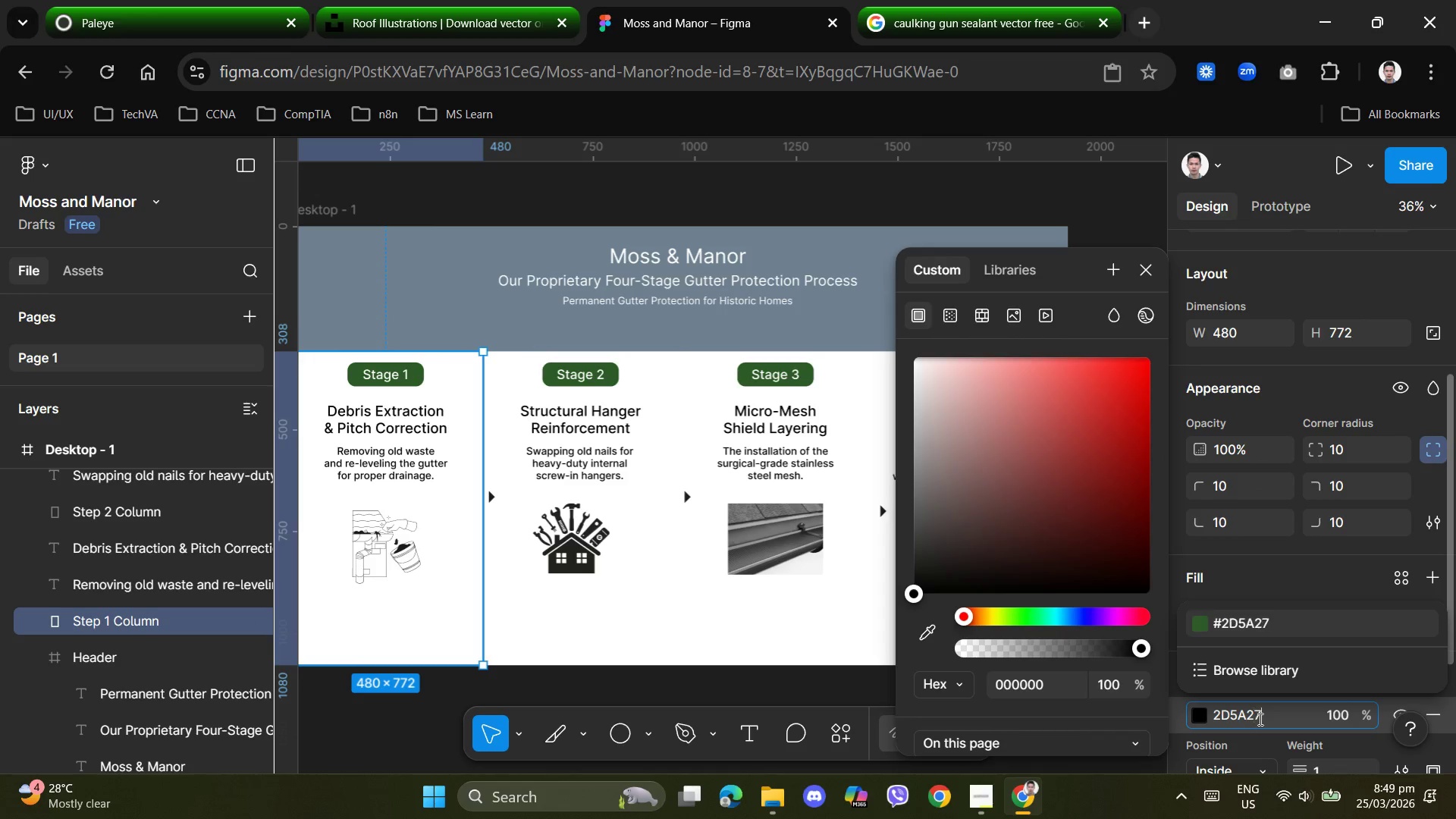 
key(Numpad7)
 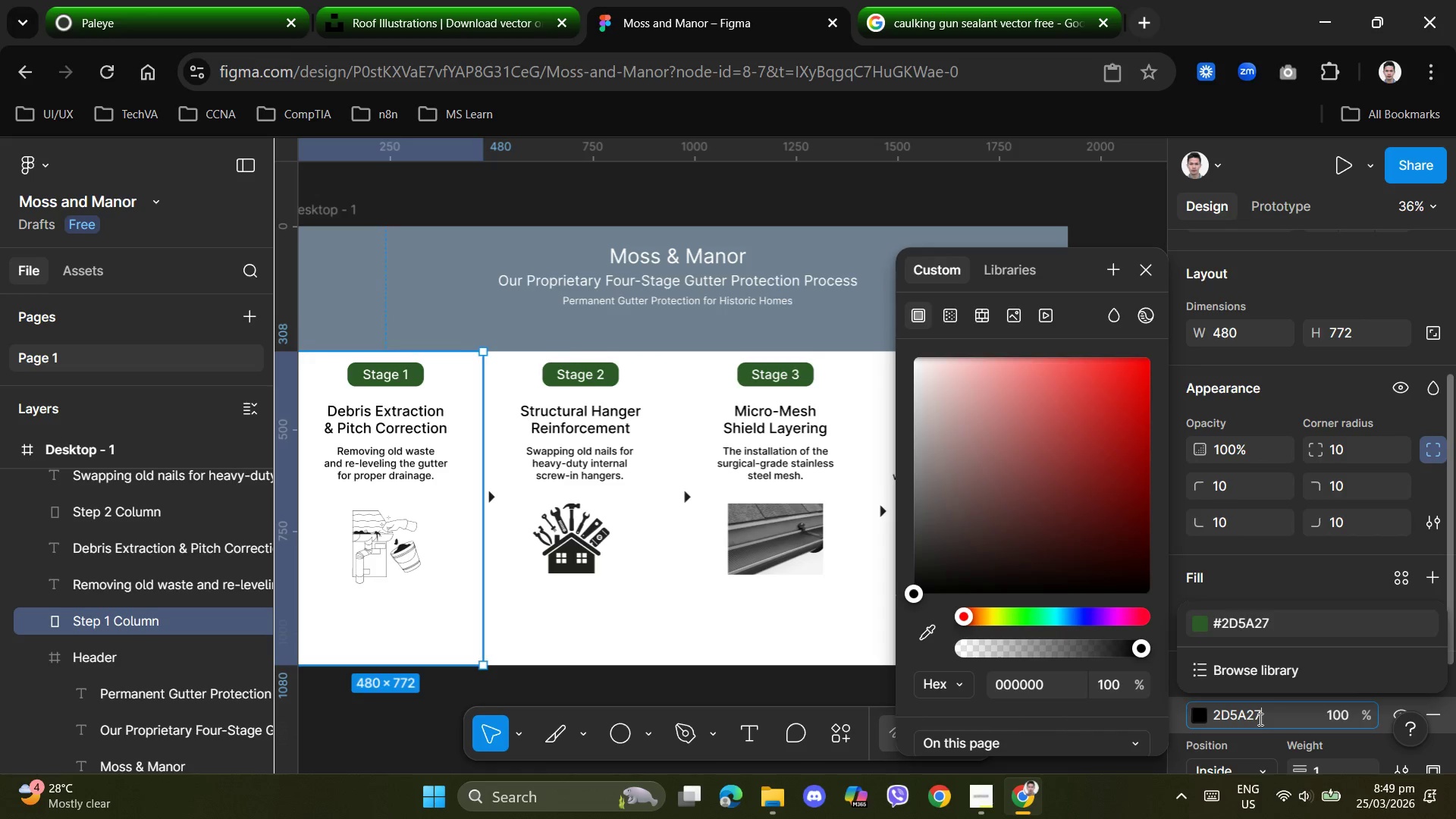 
key(NumpadEnter)
 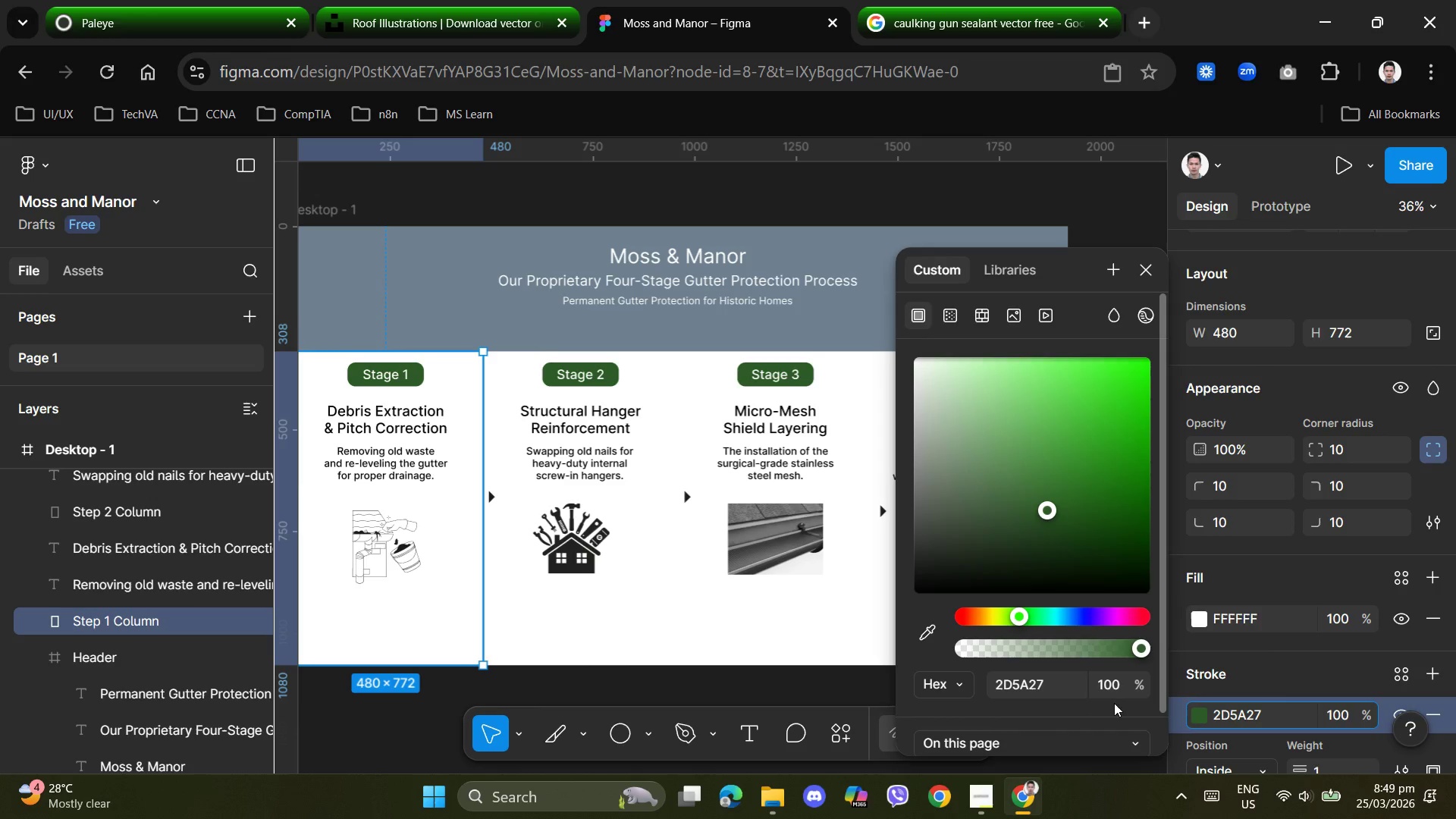 
key(NumpadEnter)
 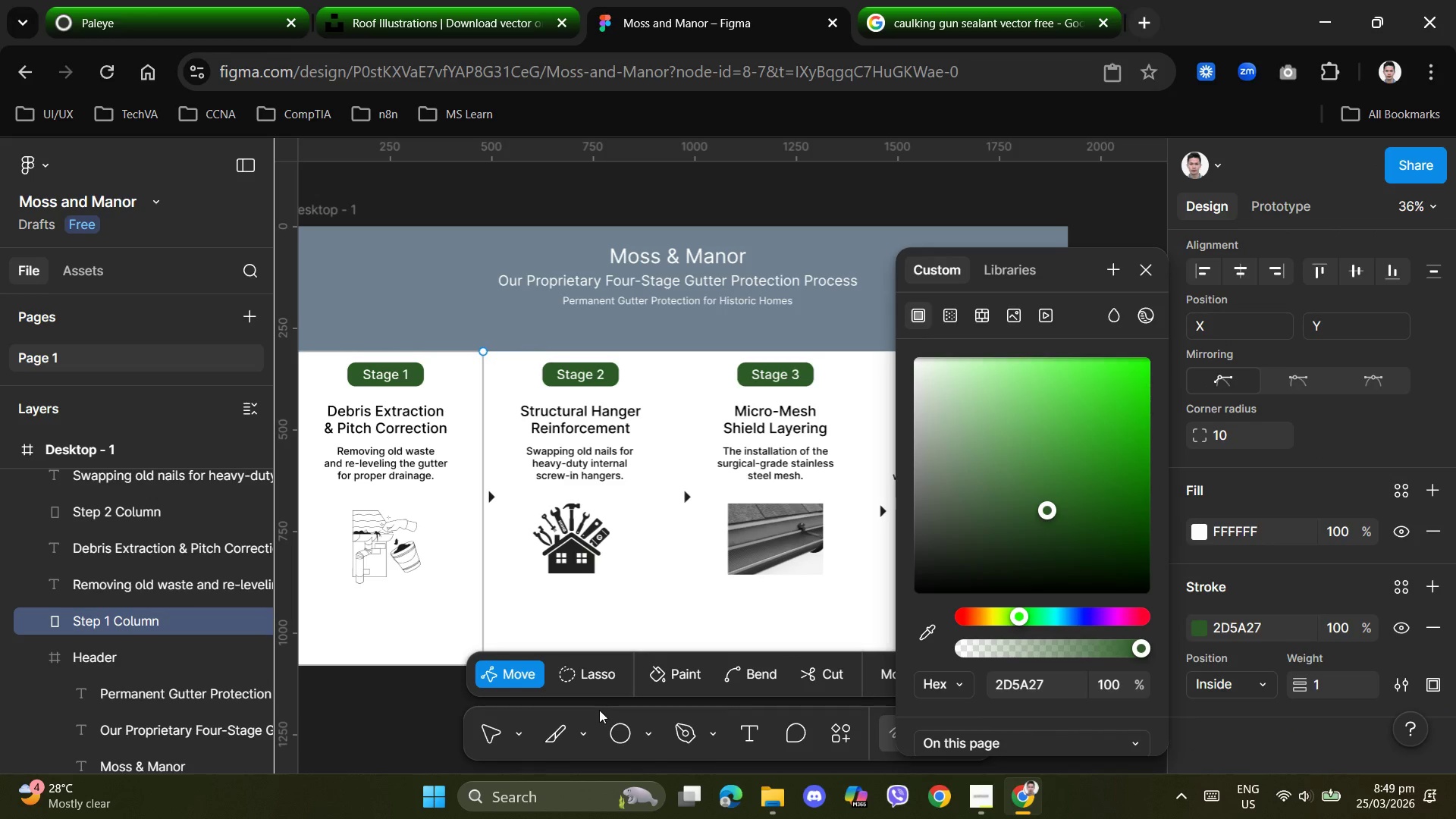 
left_click([391, 713])
 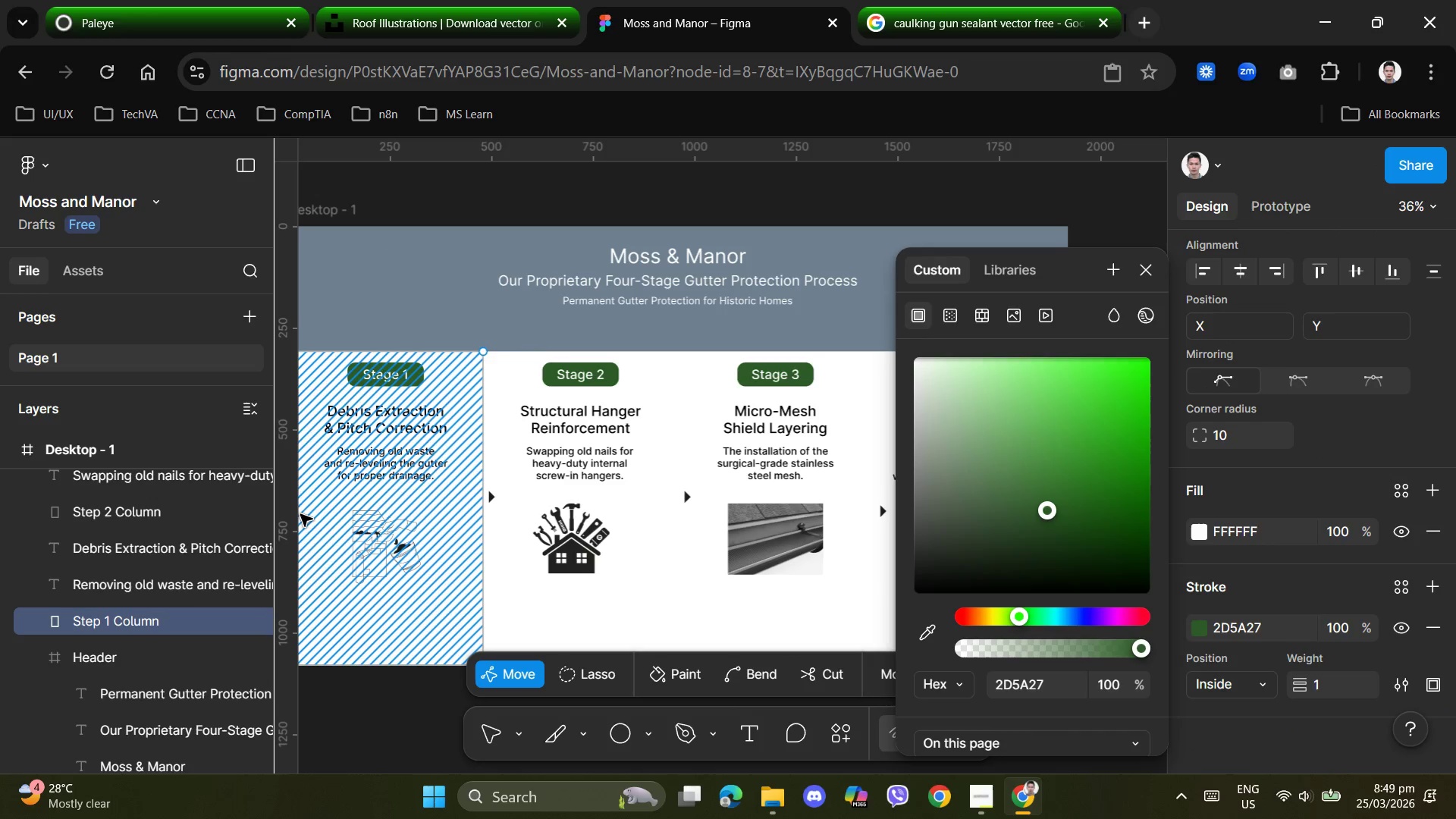 
key(Control+Z)
 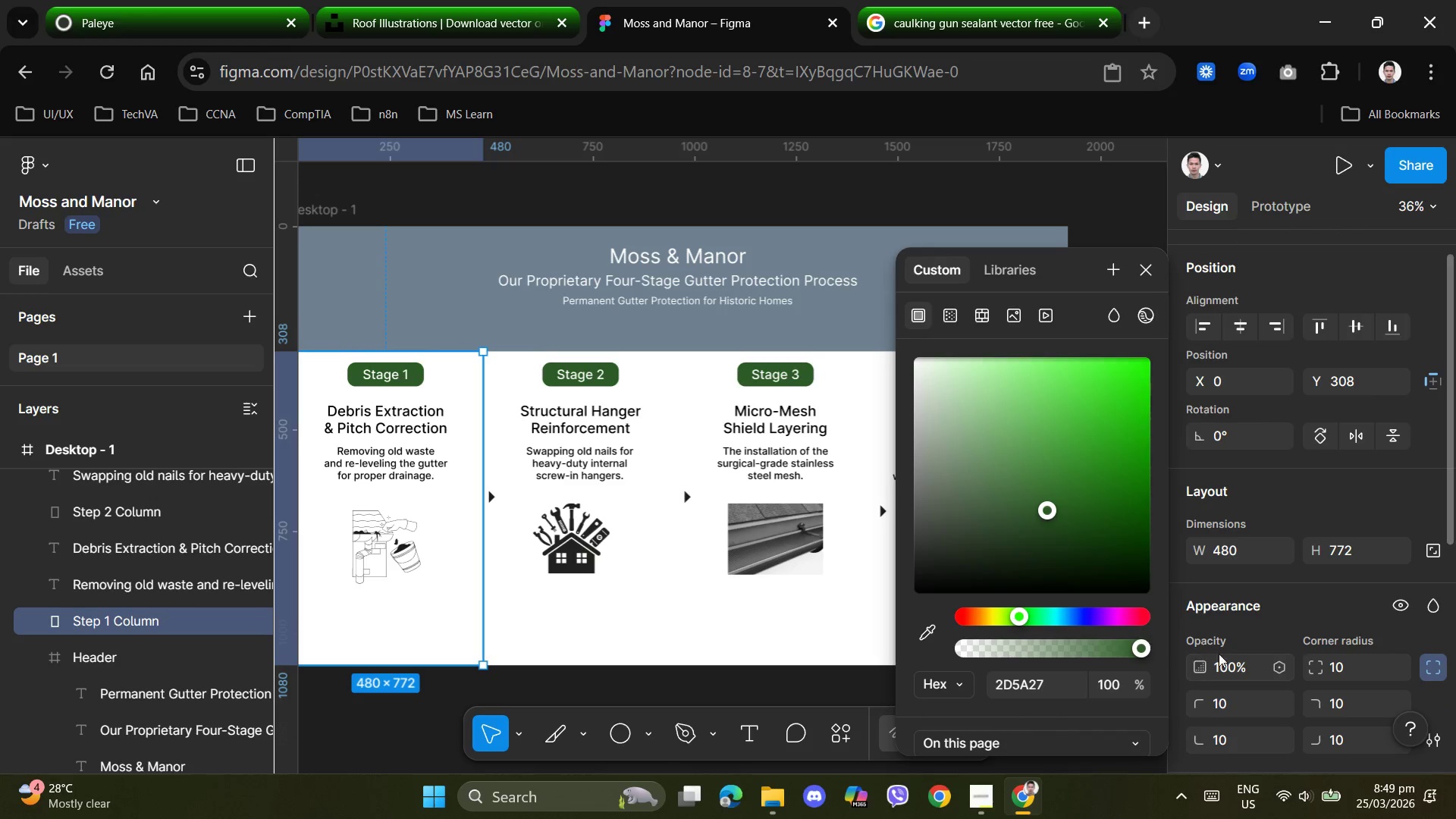 
scroll: coordinate [1241, 627], scroll_direction: down, amount: 3.0
 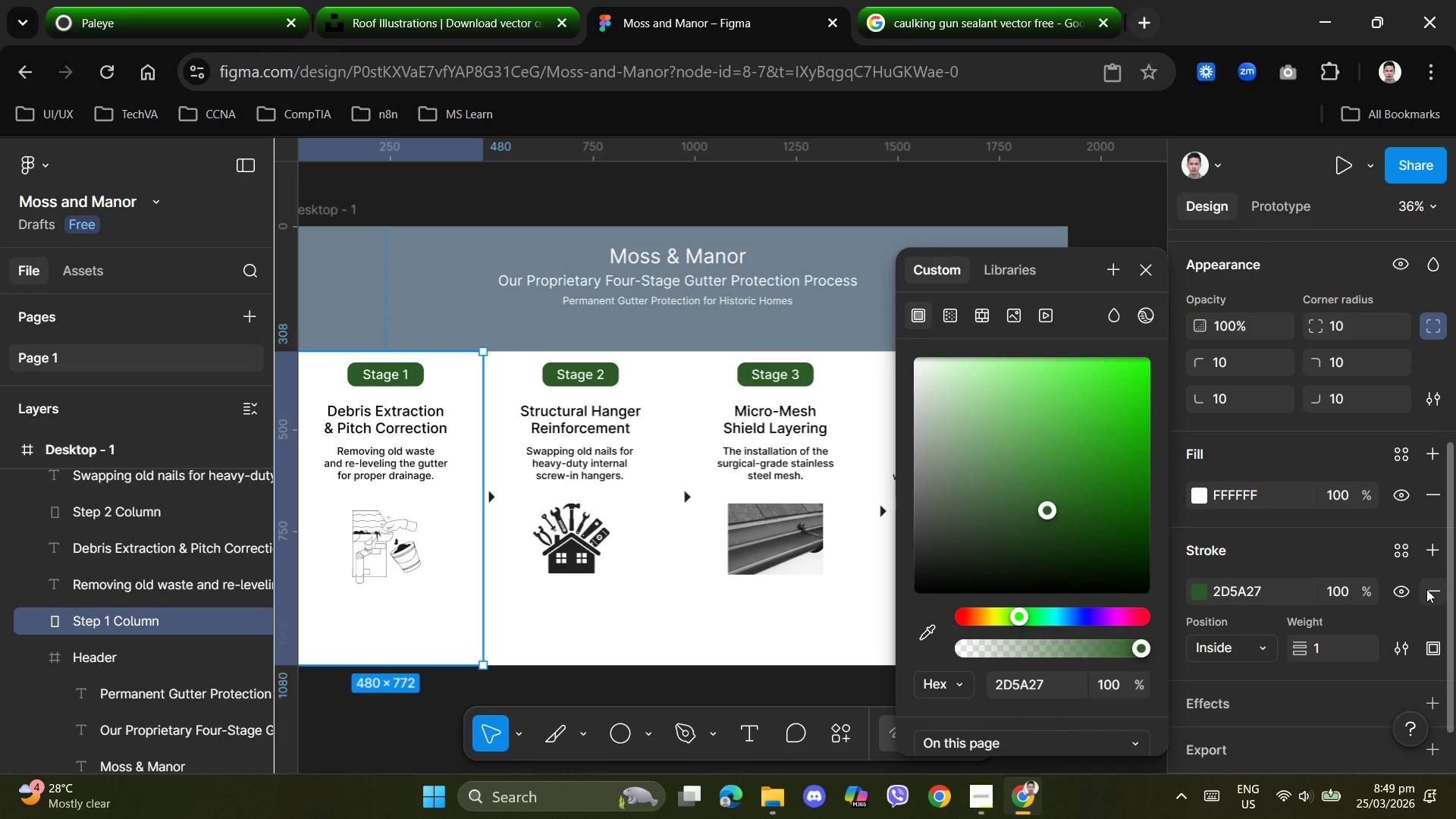 
left_click([1426, 589])
 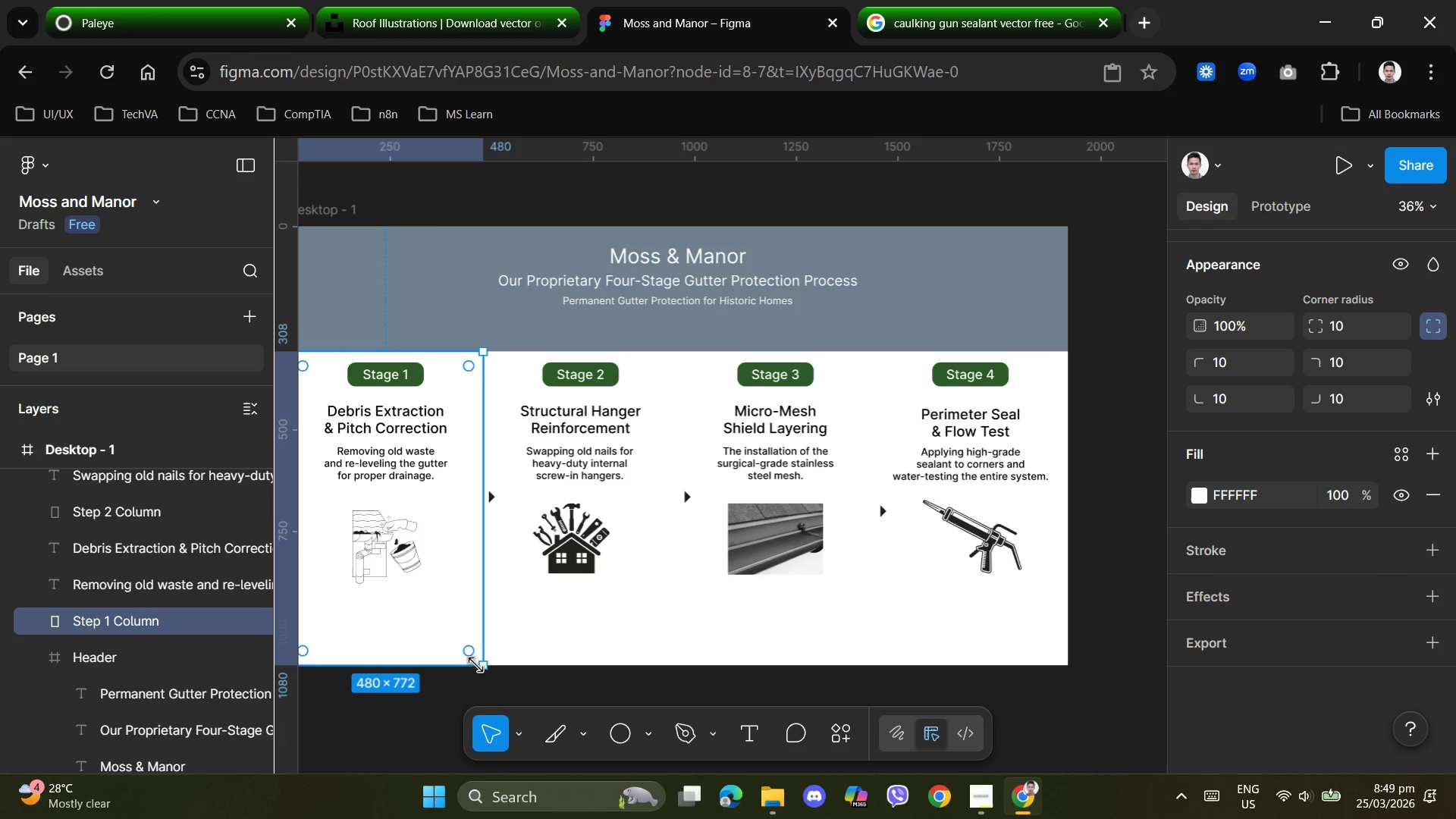 
left_click([462, 639])
 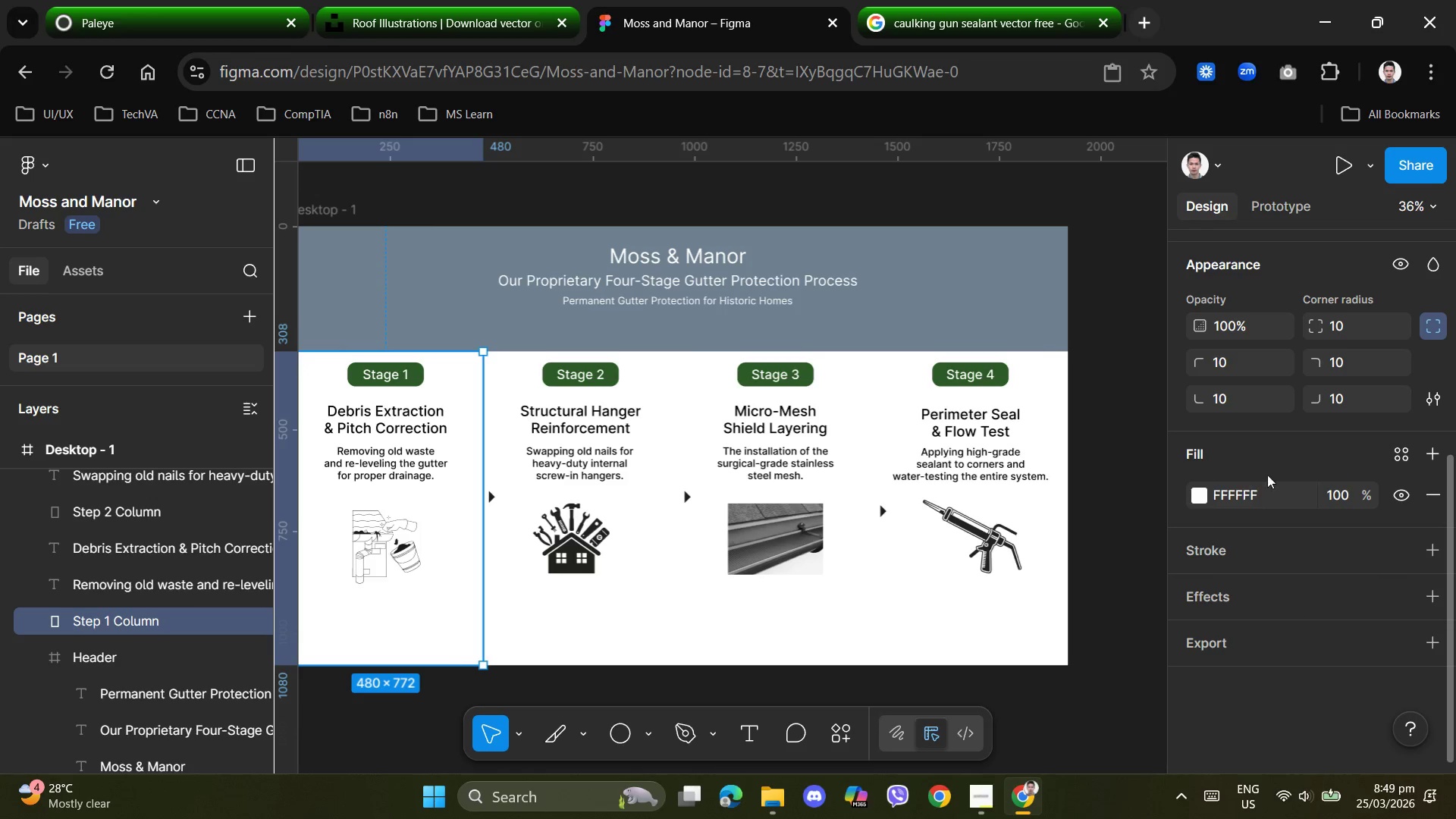 
scroll: coordinate [1272, 493], scroll_direction: up, amount: 2.0
 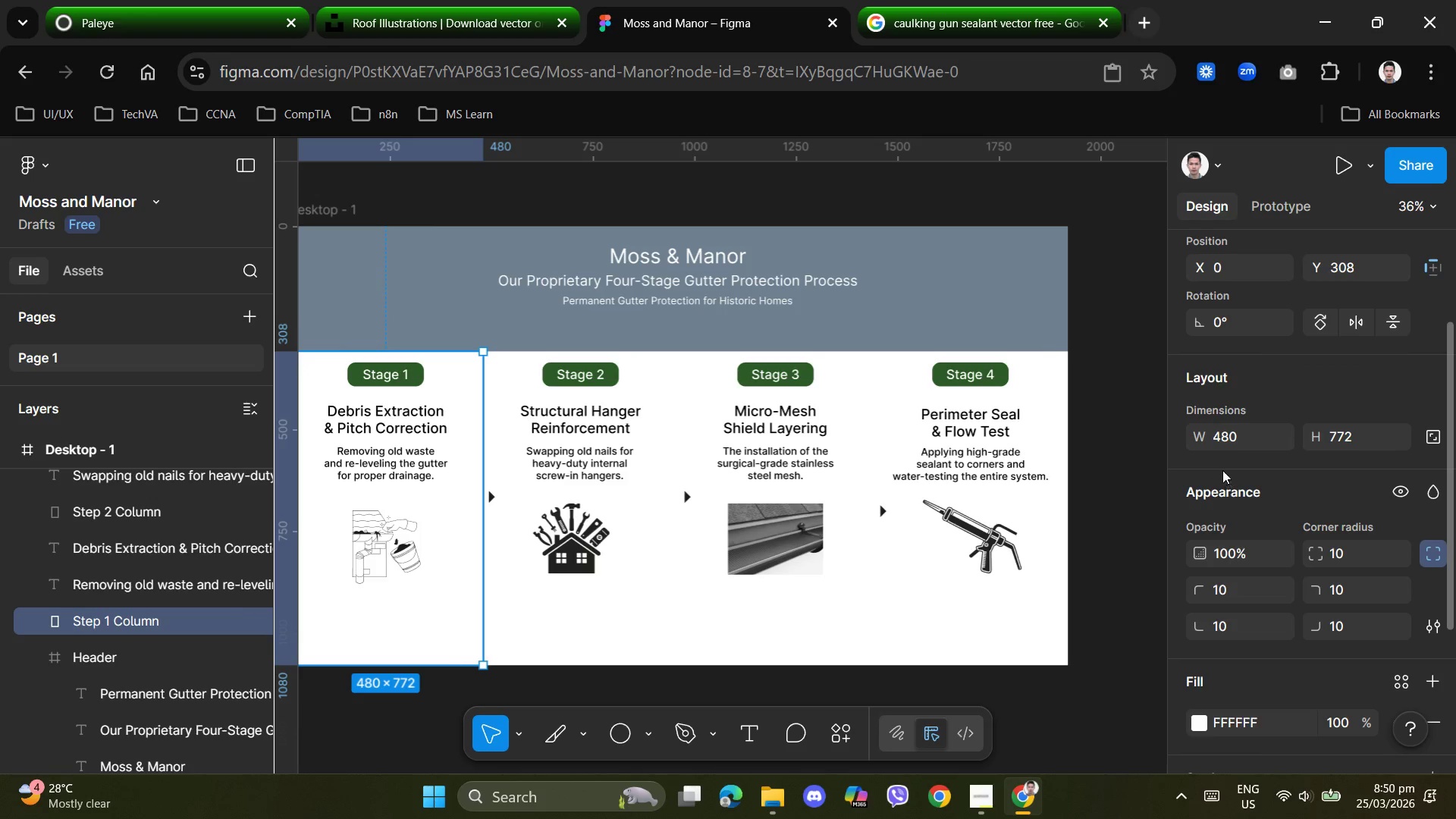 
scroll: coordinate [1217, 469], scroll_direction: down, amount: 1.0
 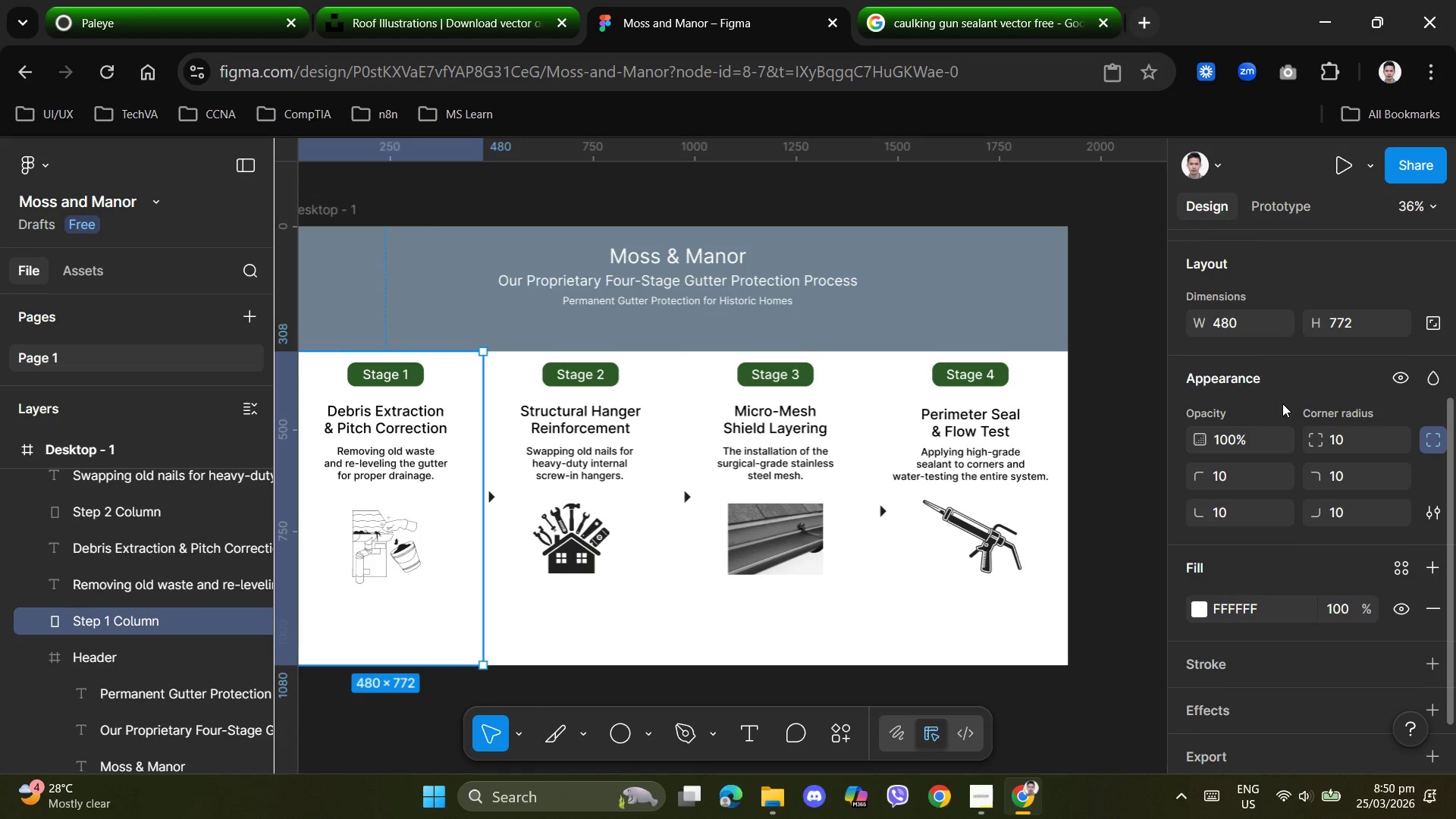 
left_click([1433, 438])
 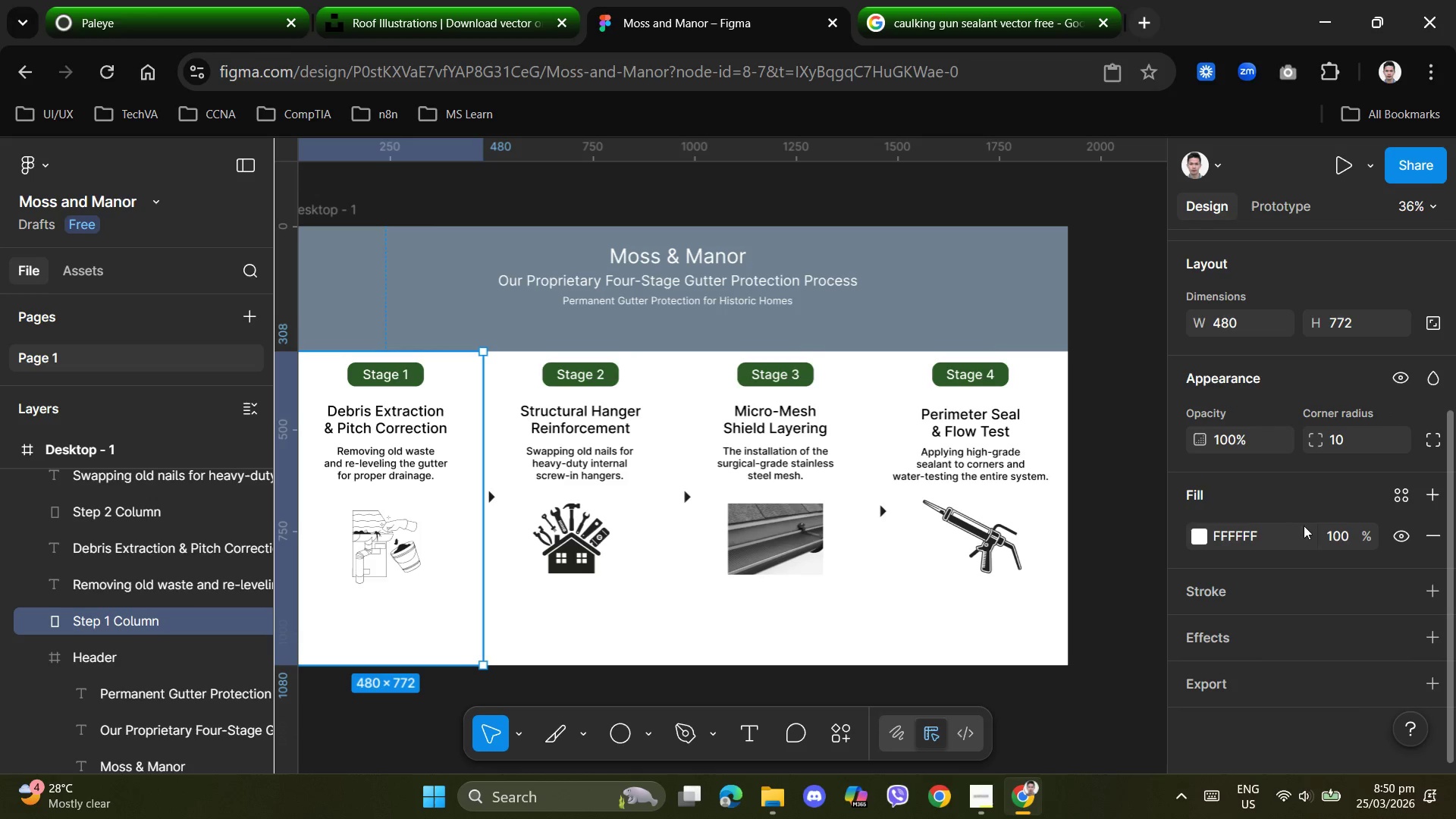 
scroll: coordinate [1320, 597], scroll_direction: down, amount: 1.0
 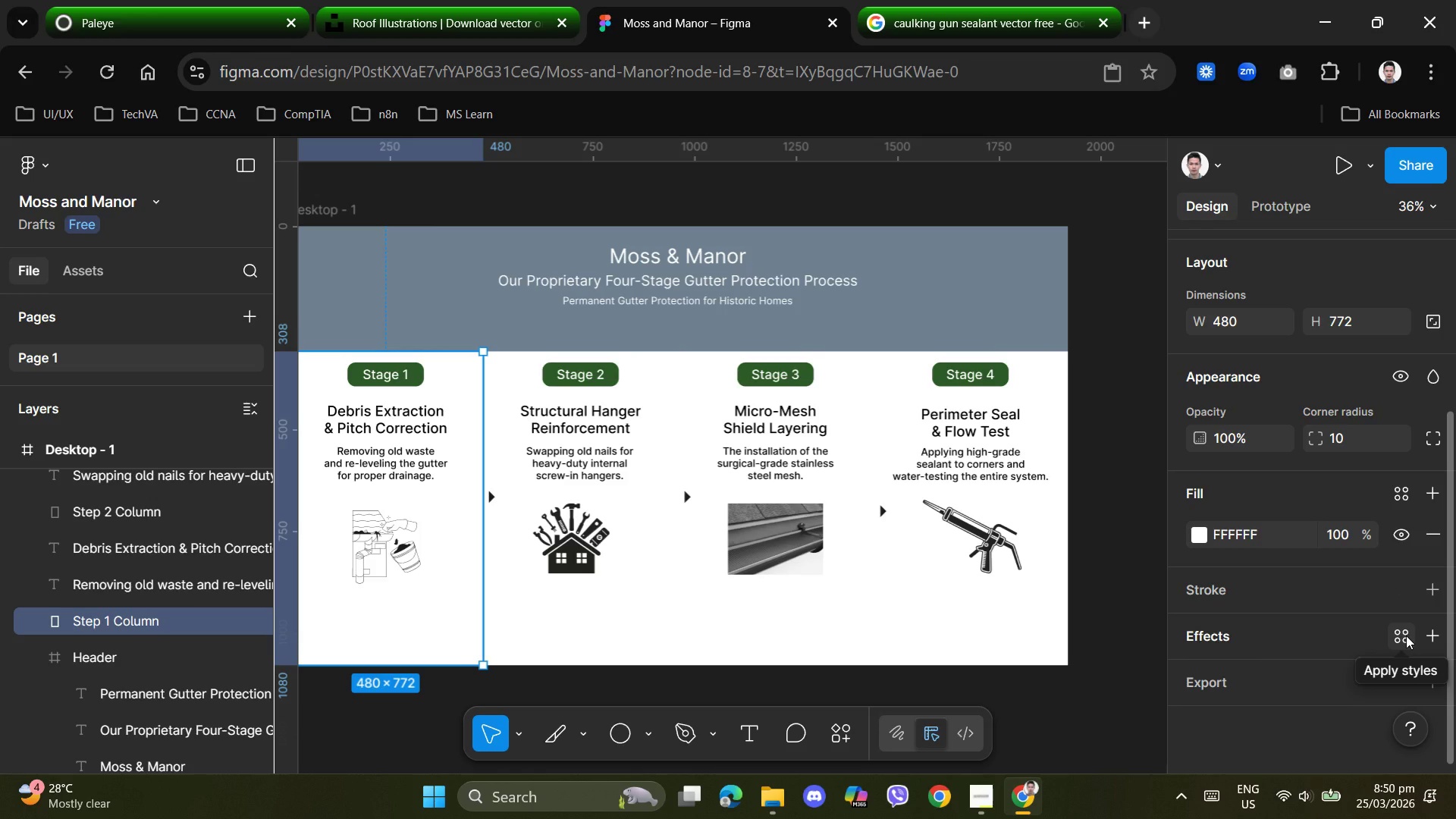 
left_click([1431, 635])
 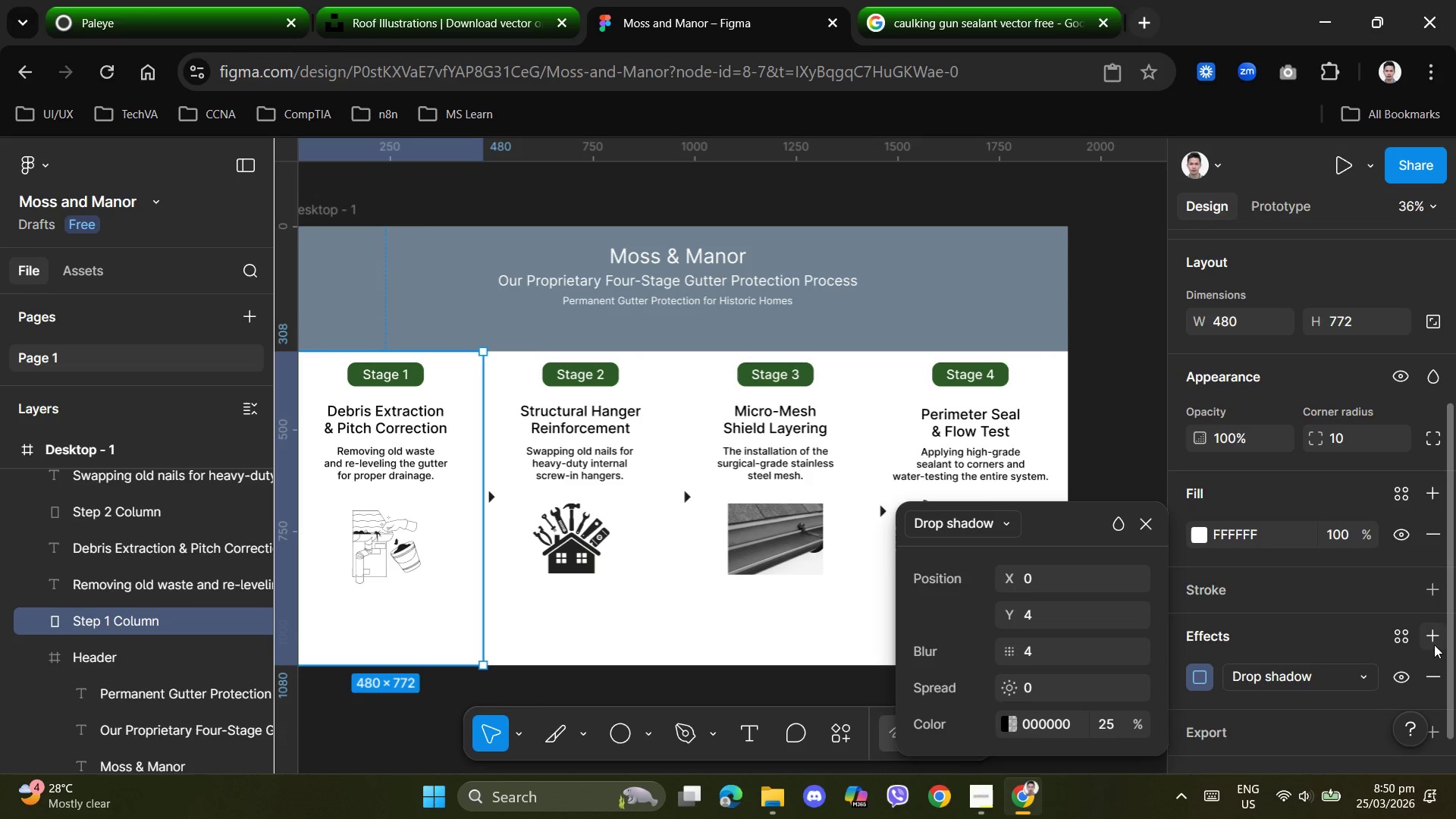 
left_click([1436, 668])
 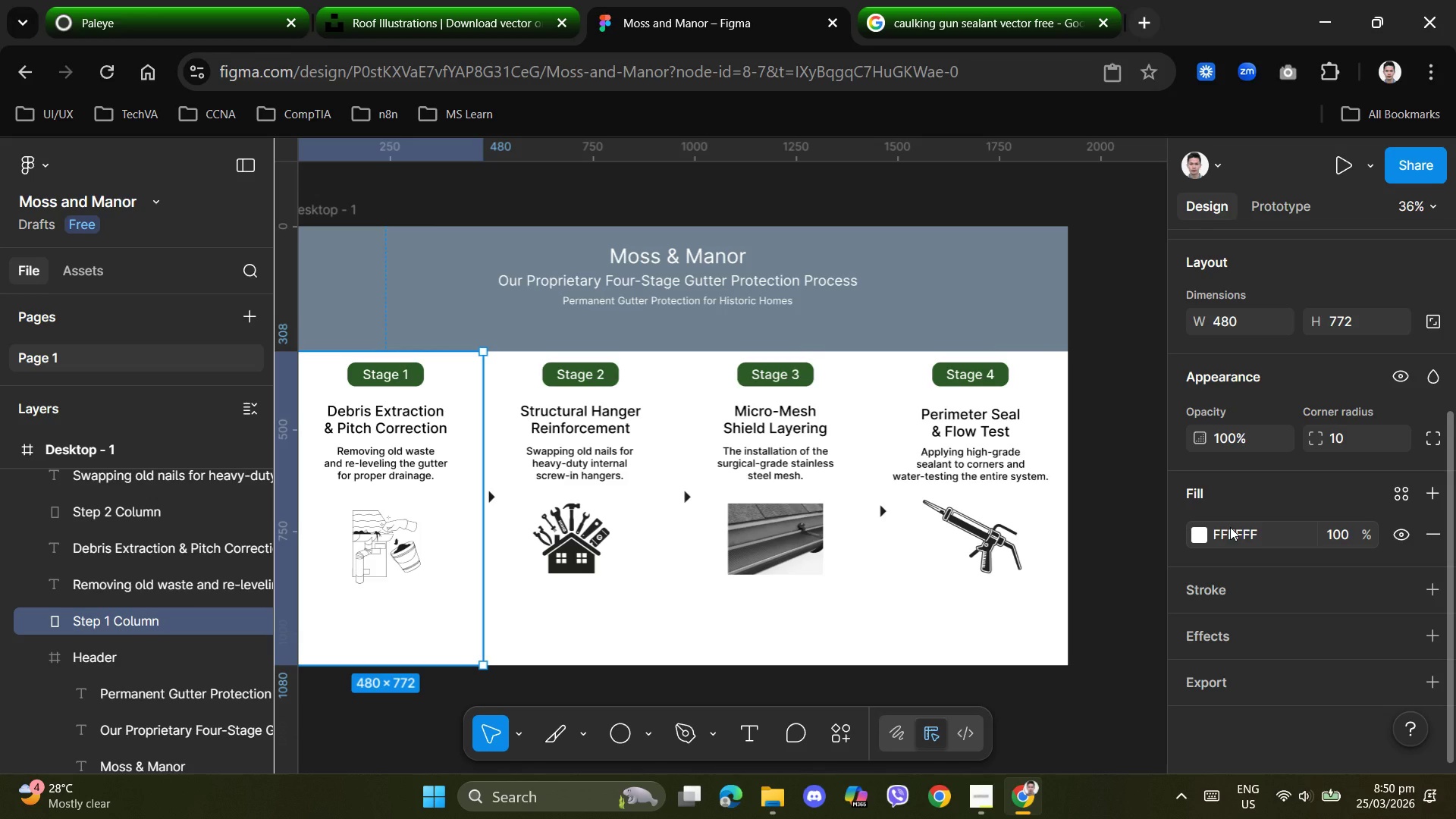 
scroll: coordinate [1285, 488], scroll_direction: up, amount: 2.0
 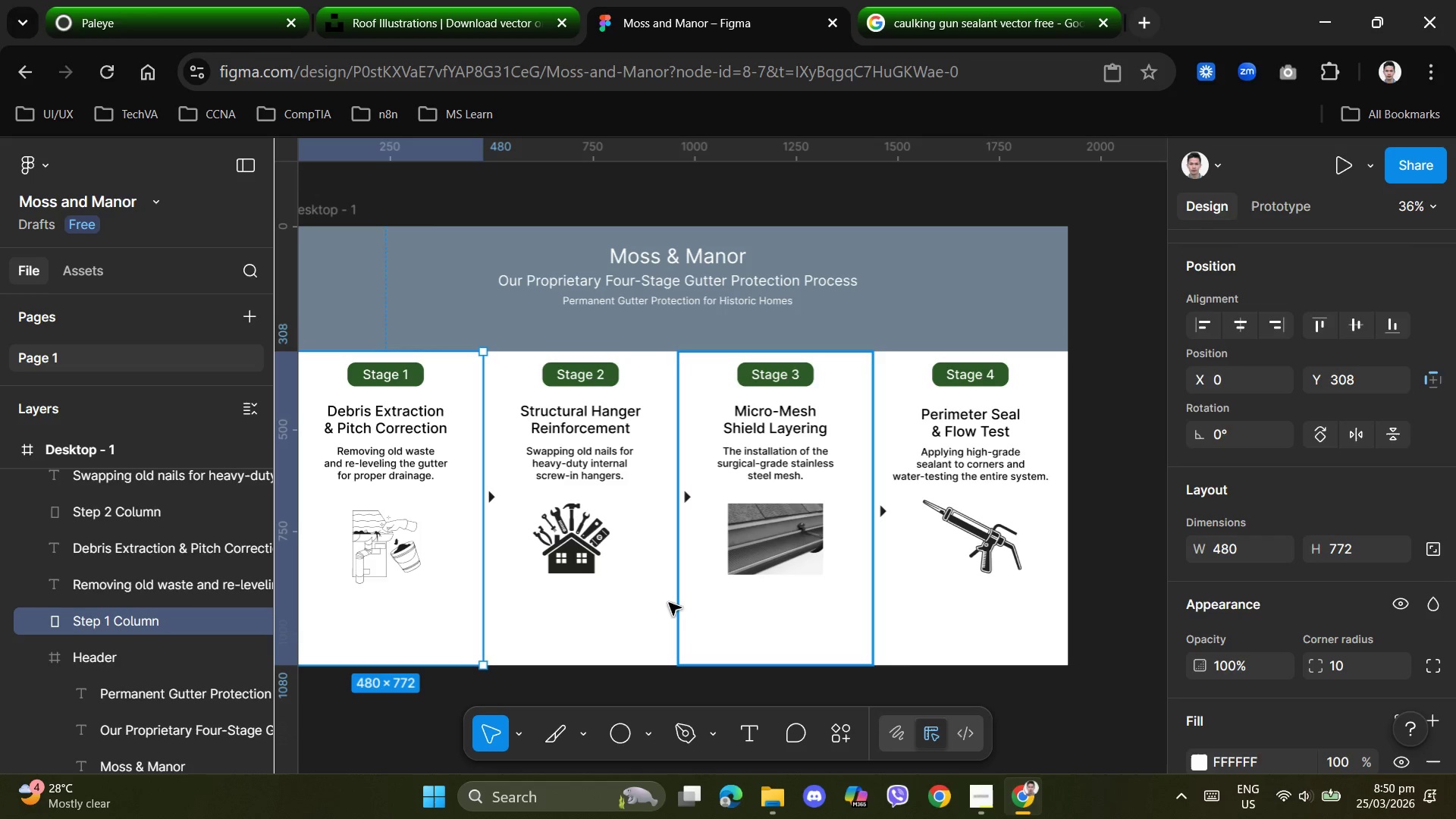 
left_click([419, 708])
 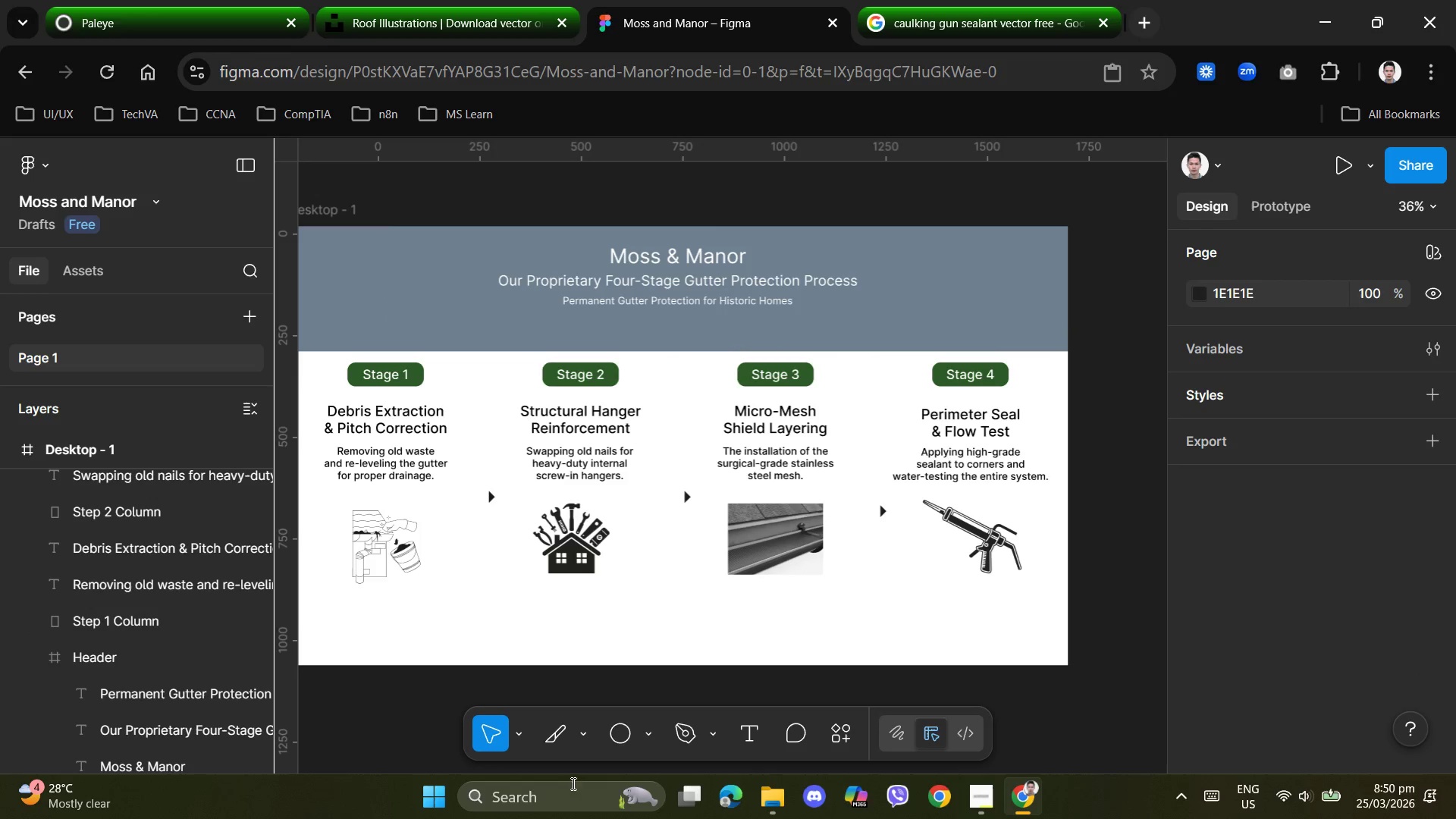 
scroll: coordinate [1167, 768], scroll_direction: down, amount: 1.0
 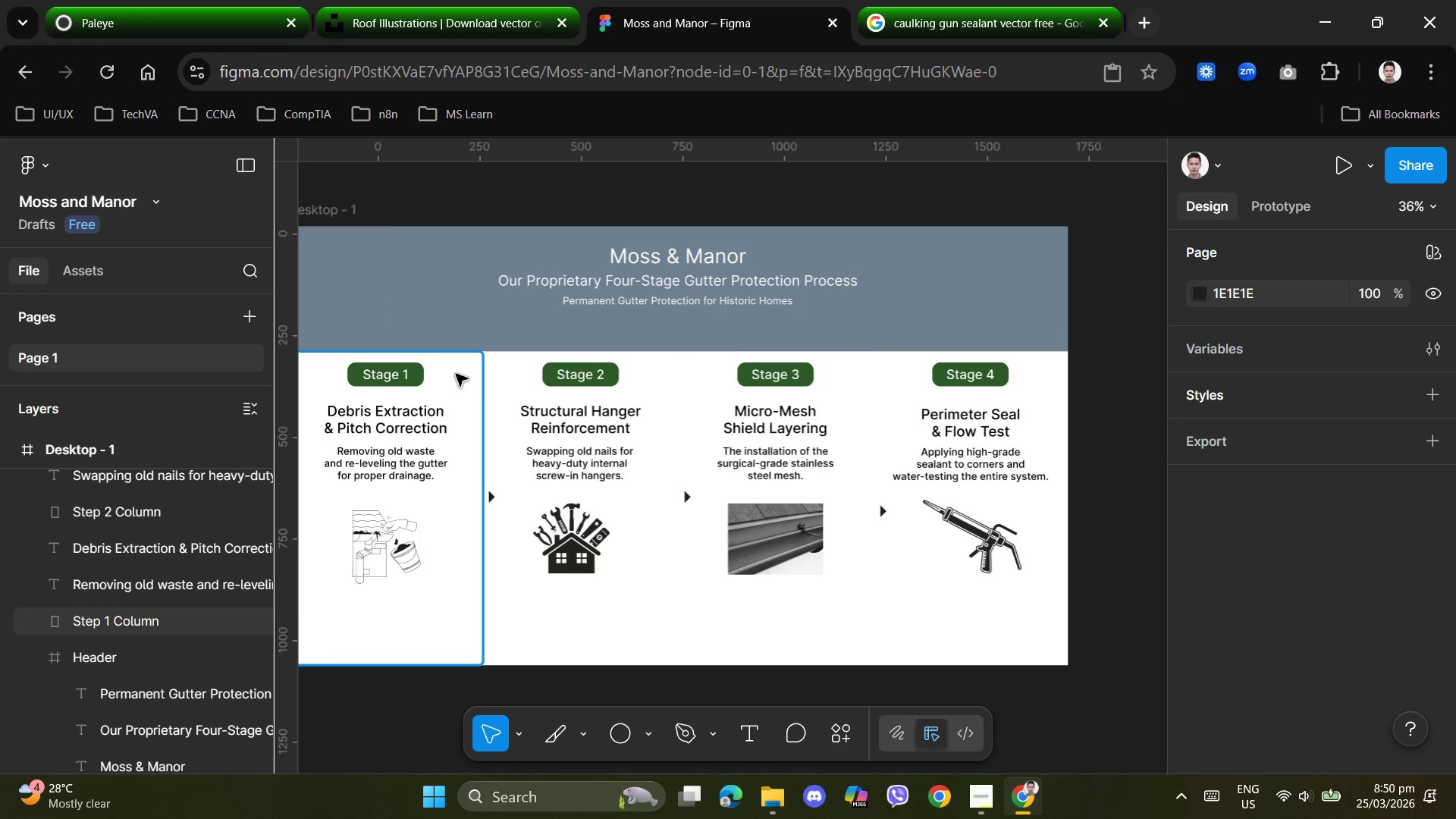 
left_click([458, 391])
 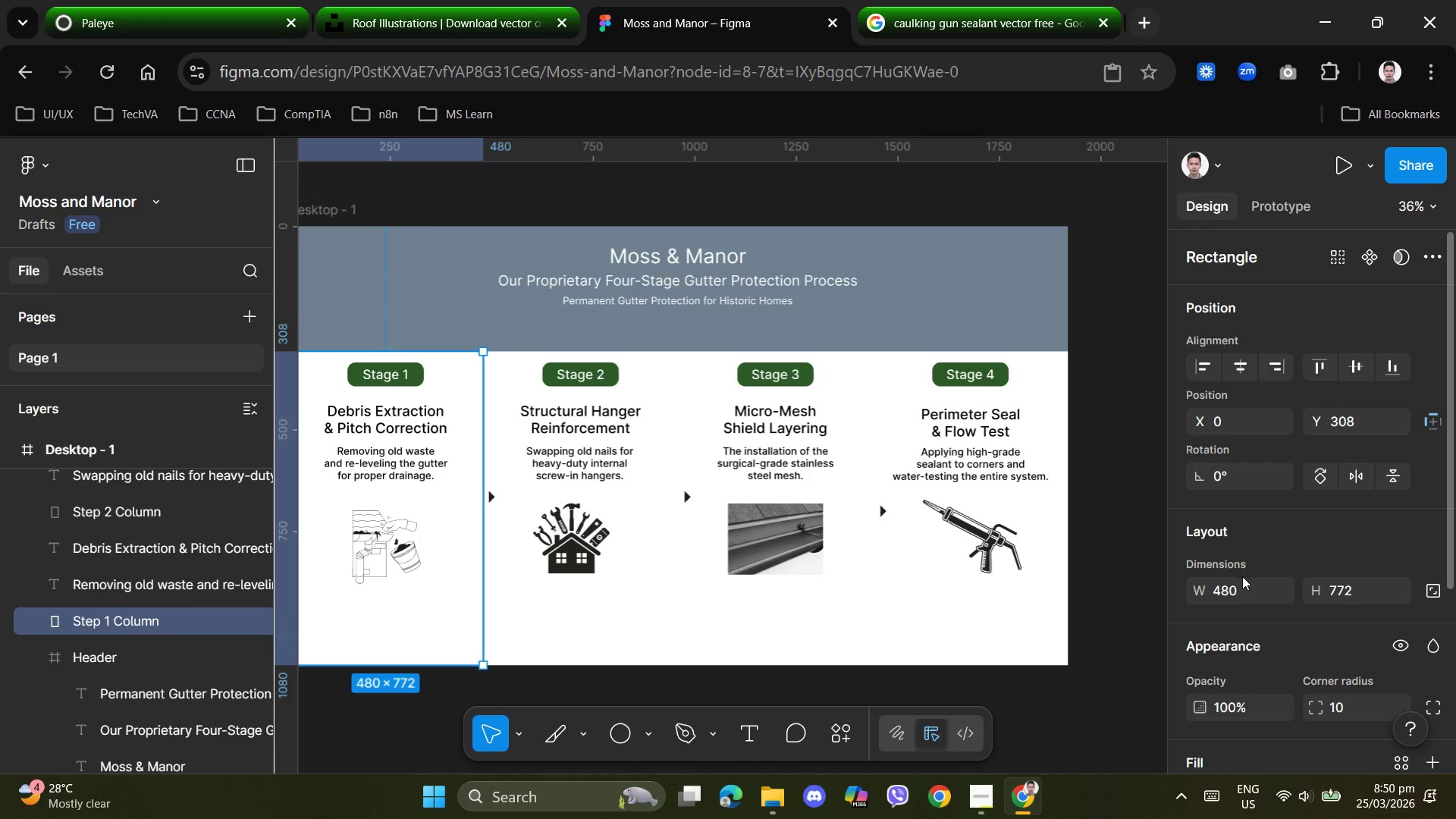 
scroll: coordinate [1262, 581], scroll_direction: down, amount: 1.0
 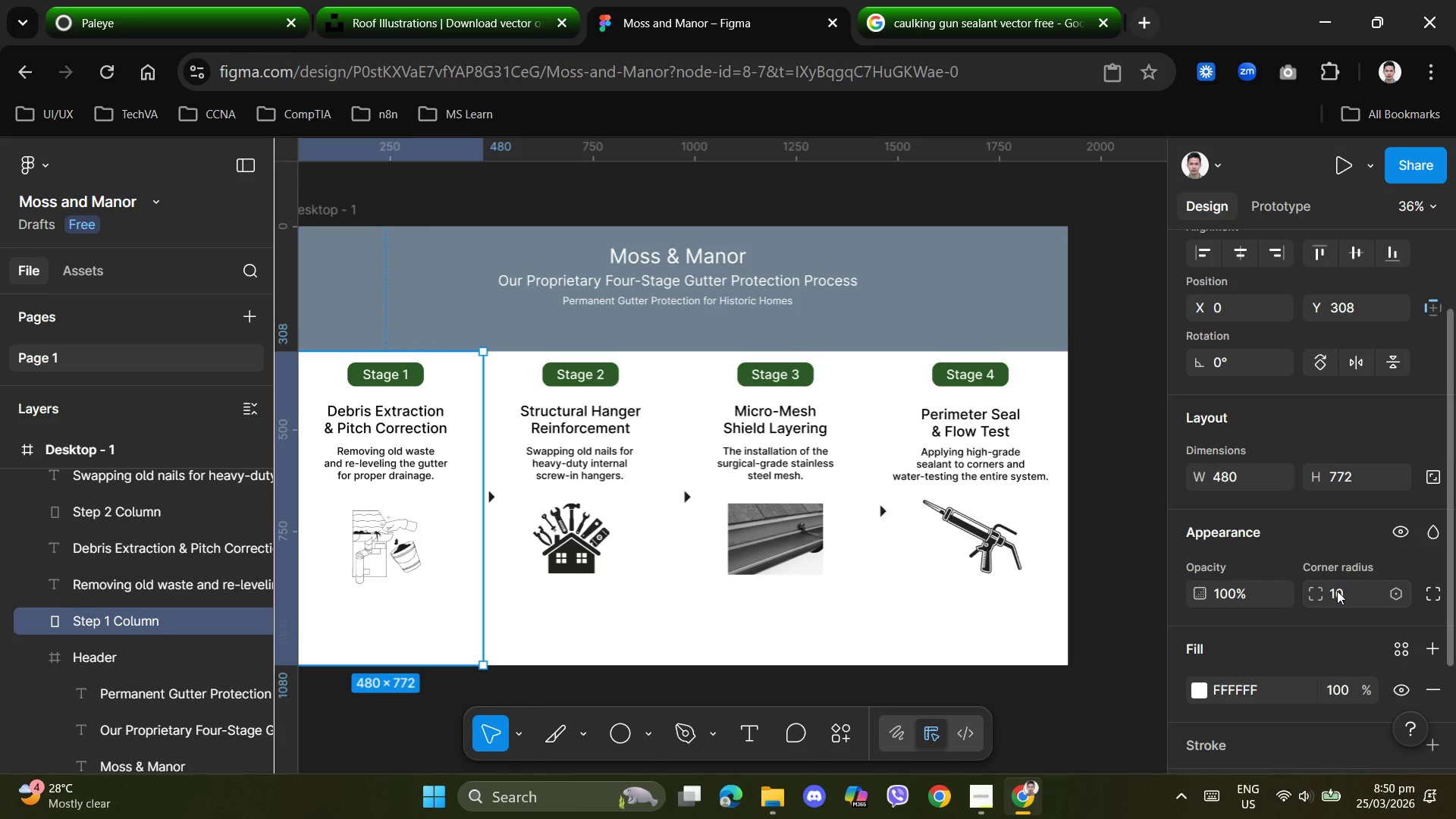 
left_click([1345, 595])
 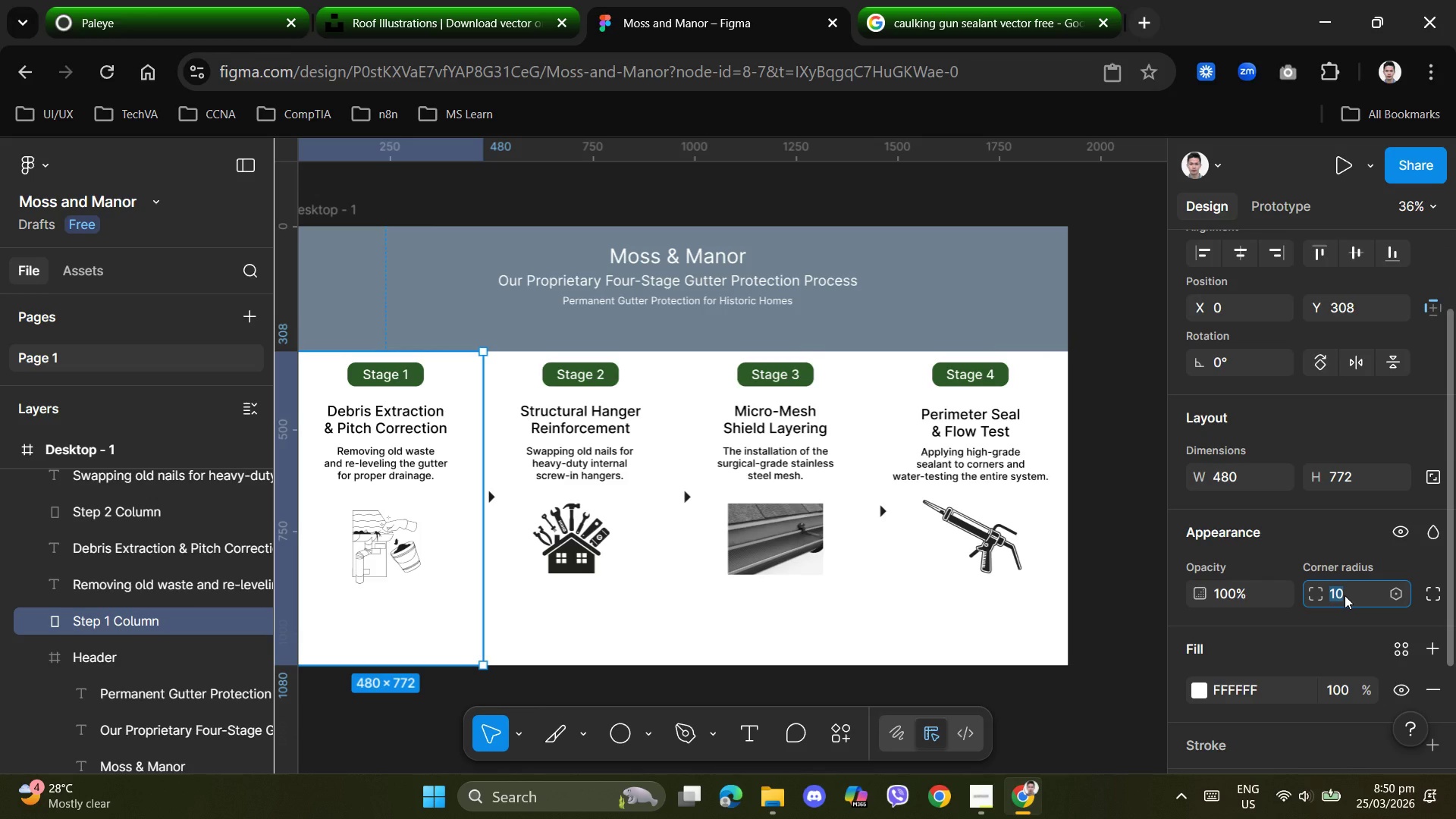 
key(Numpad2)
 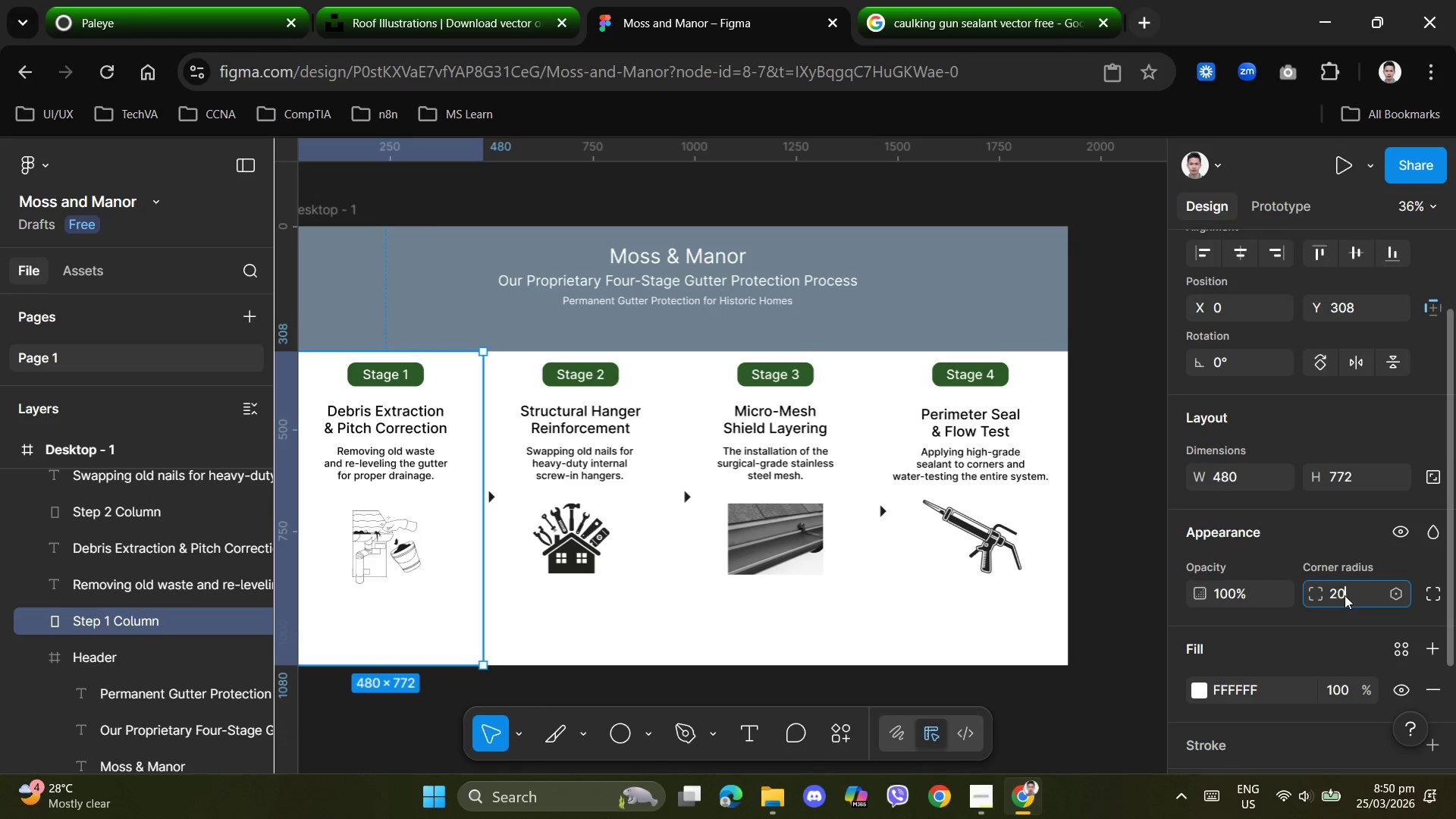 
key(Numpad0)
 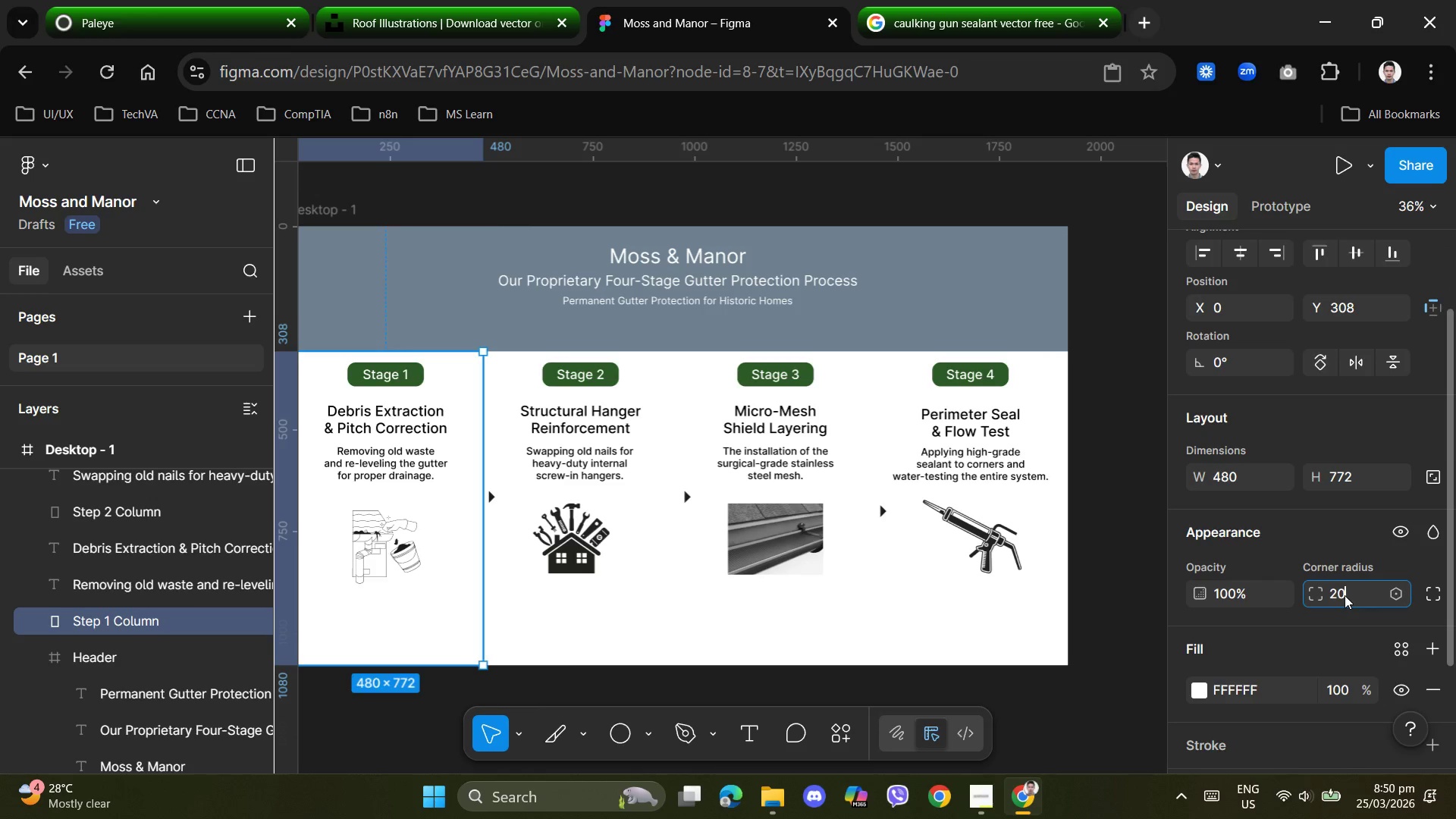 
key(NumpadEnter)
 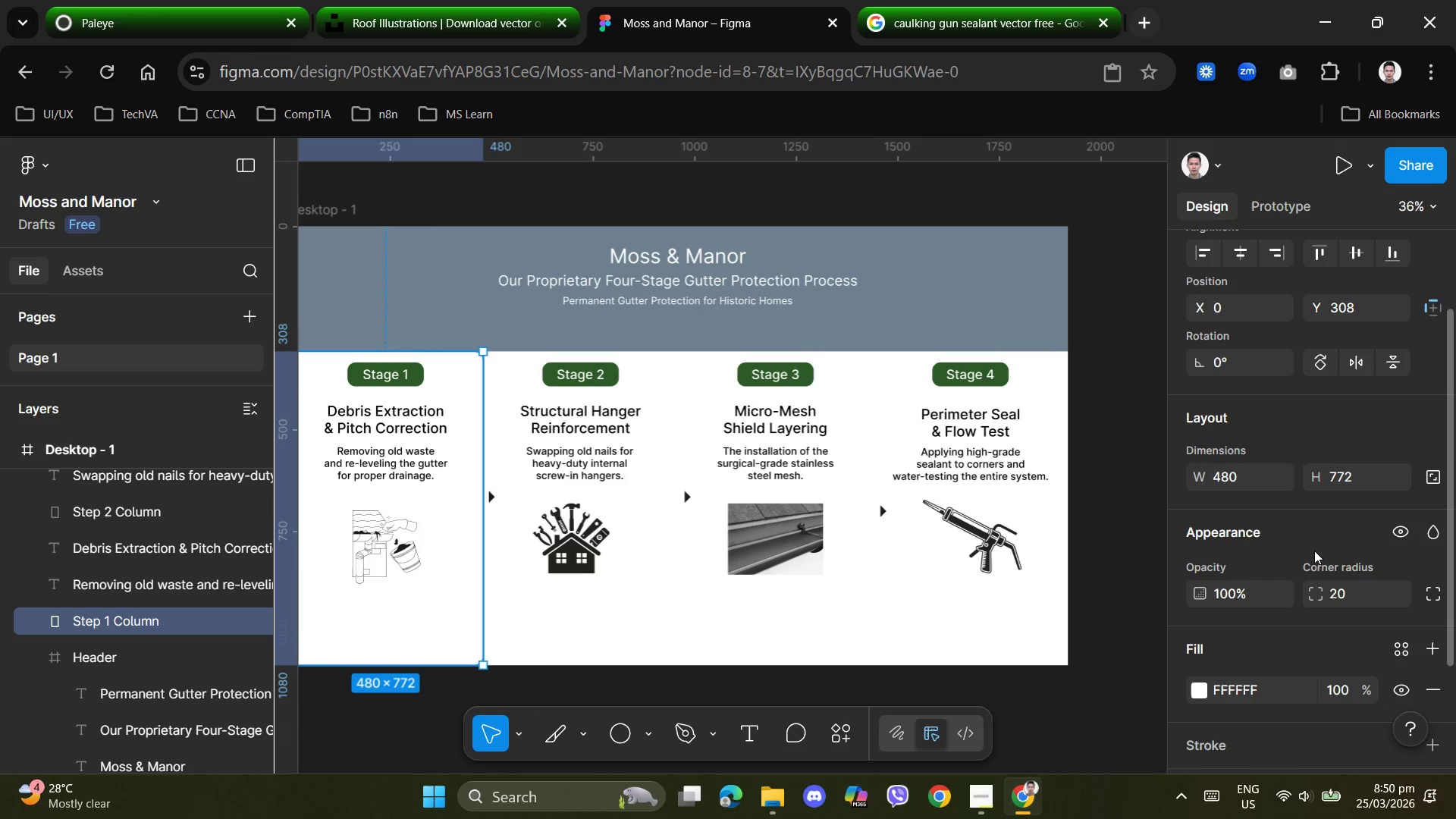 
left_click([1395, 594])
 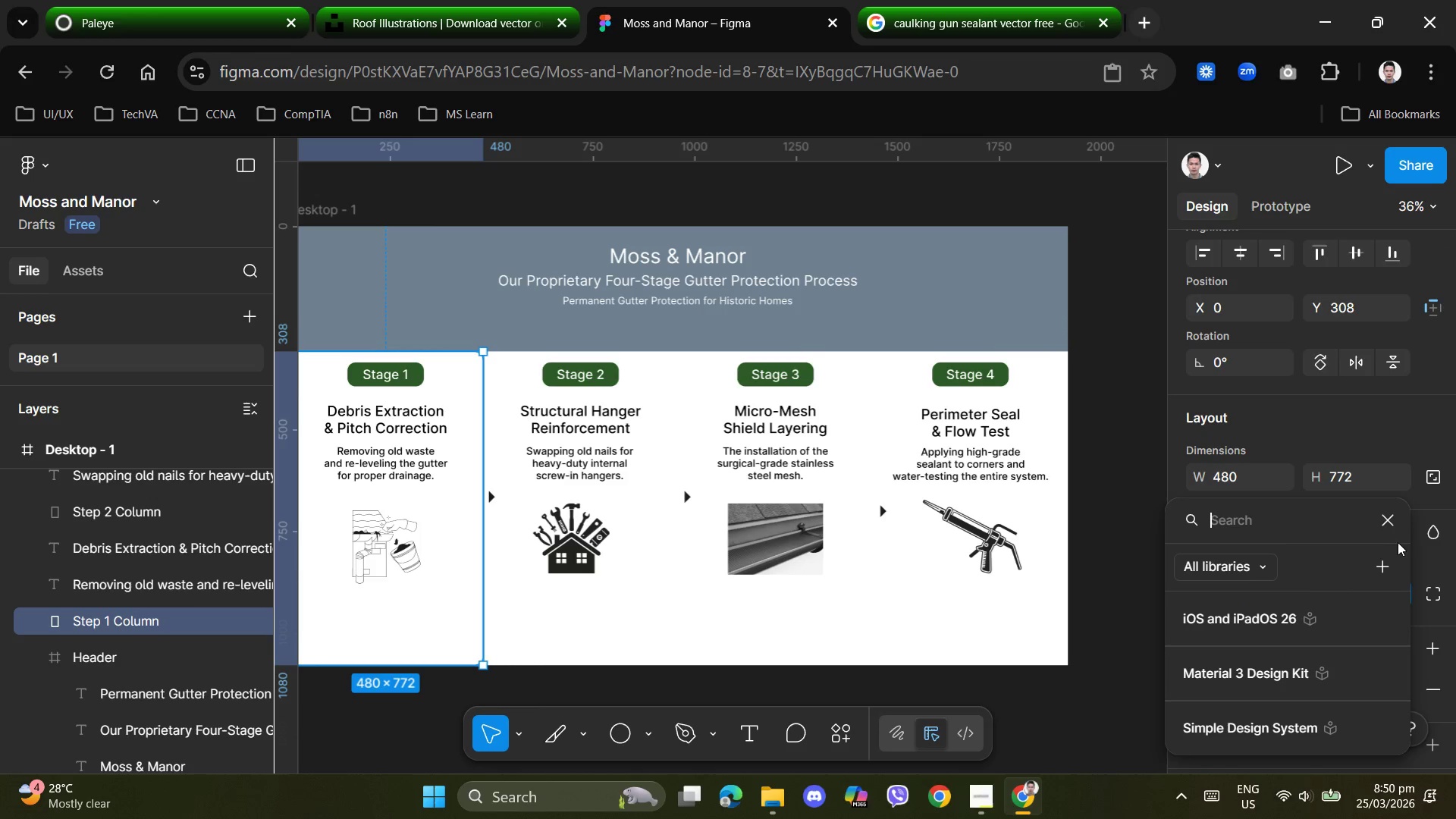 
left_click([1390, 517])
 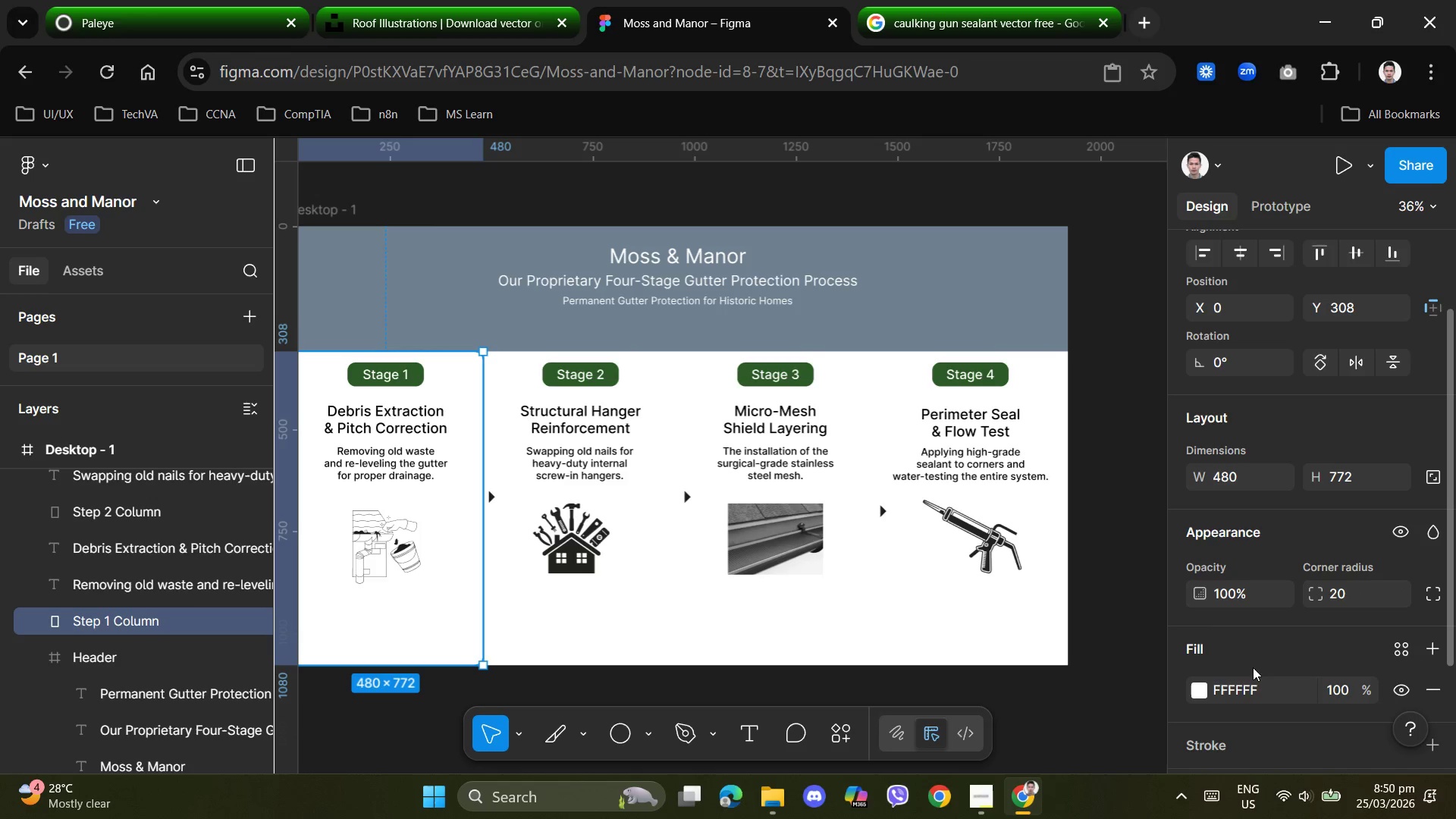 
wait(5.58)
 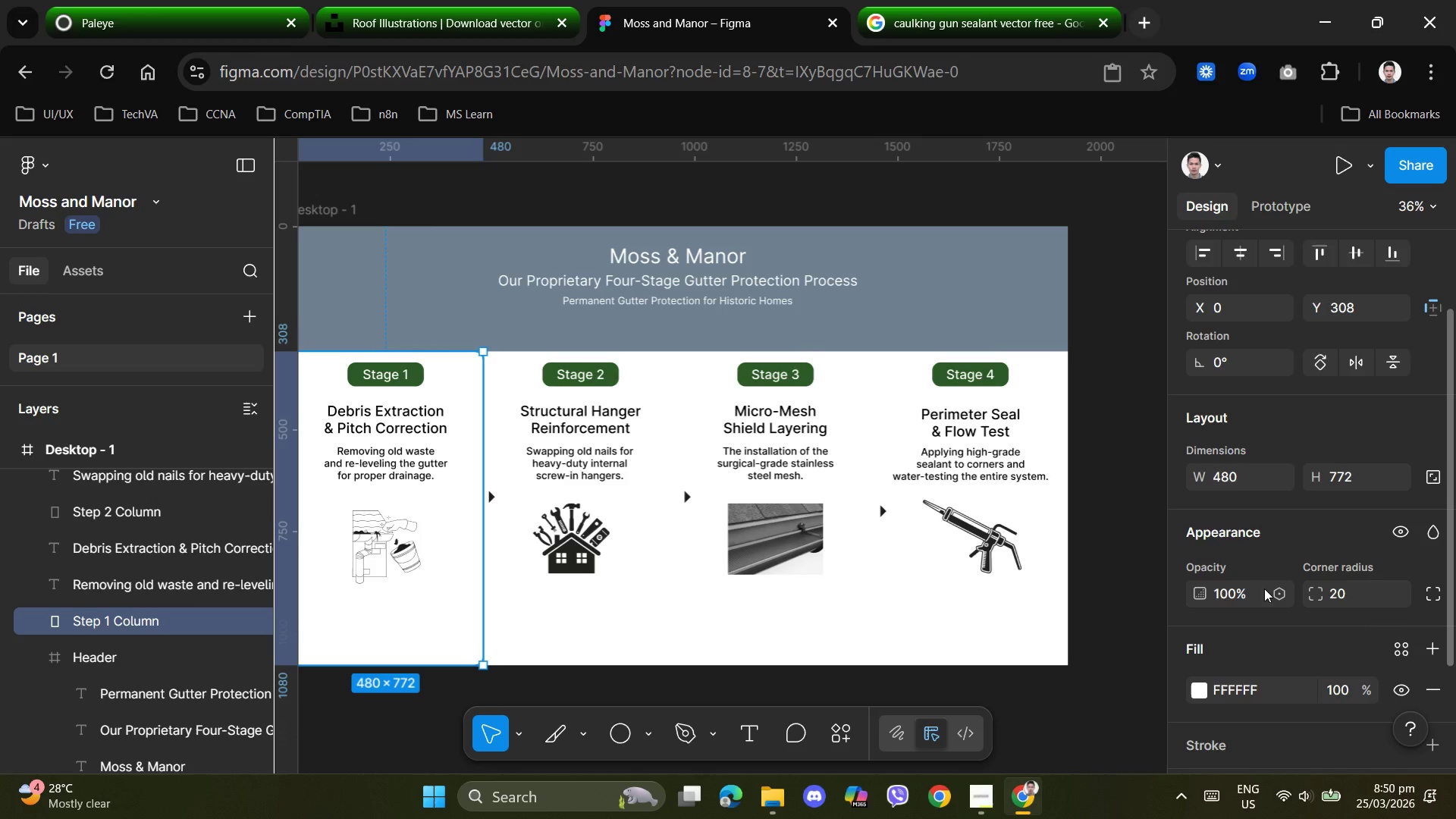 
scroll: coordinate [1221, 592], scroll_direction: down, amount: 1.0
 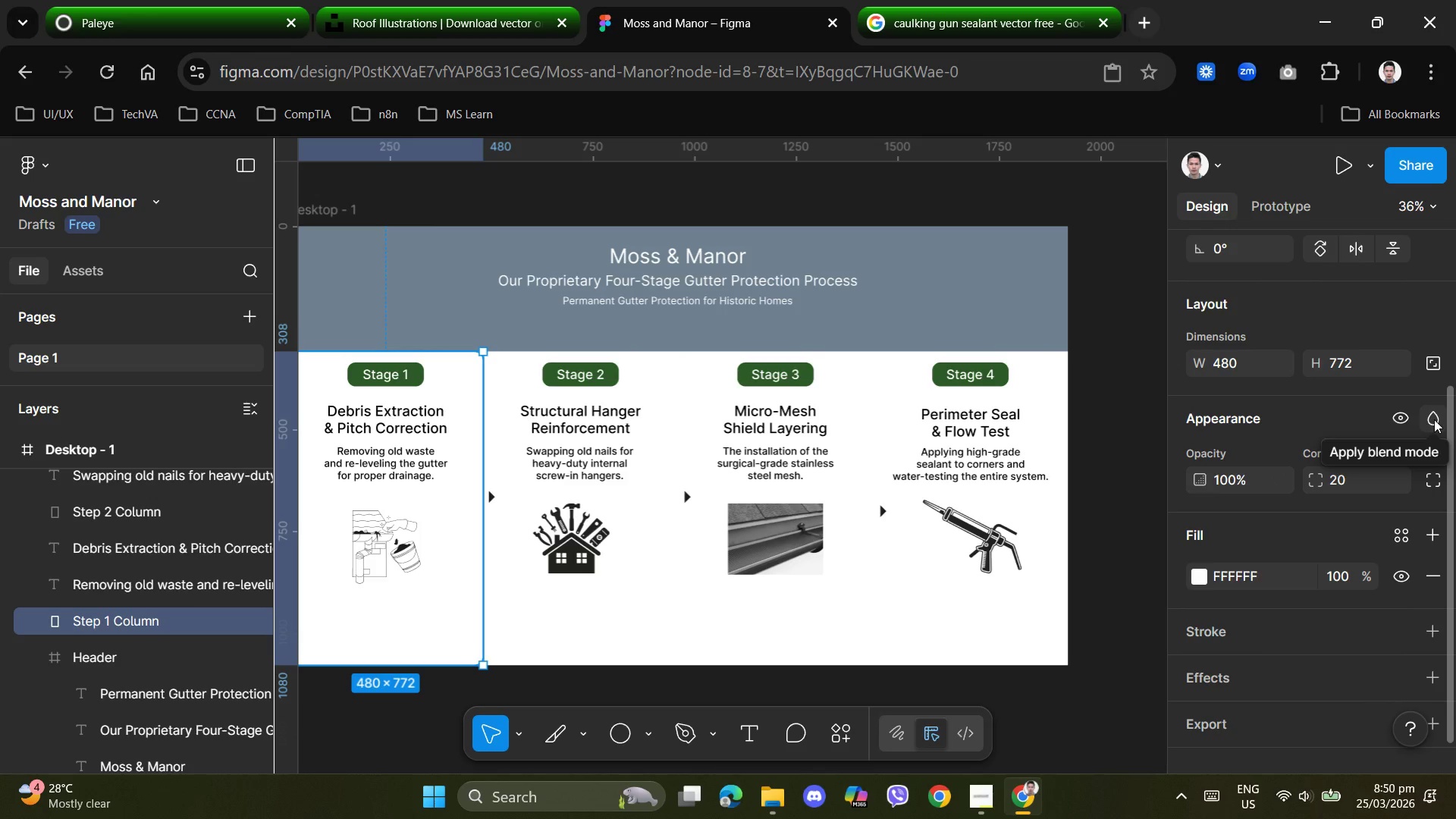 
left_click([1433, 420])
 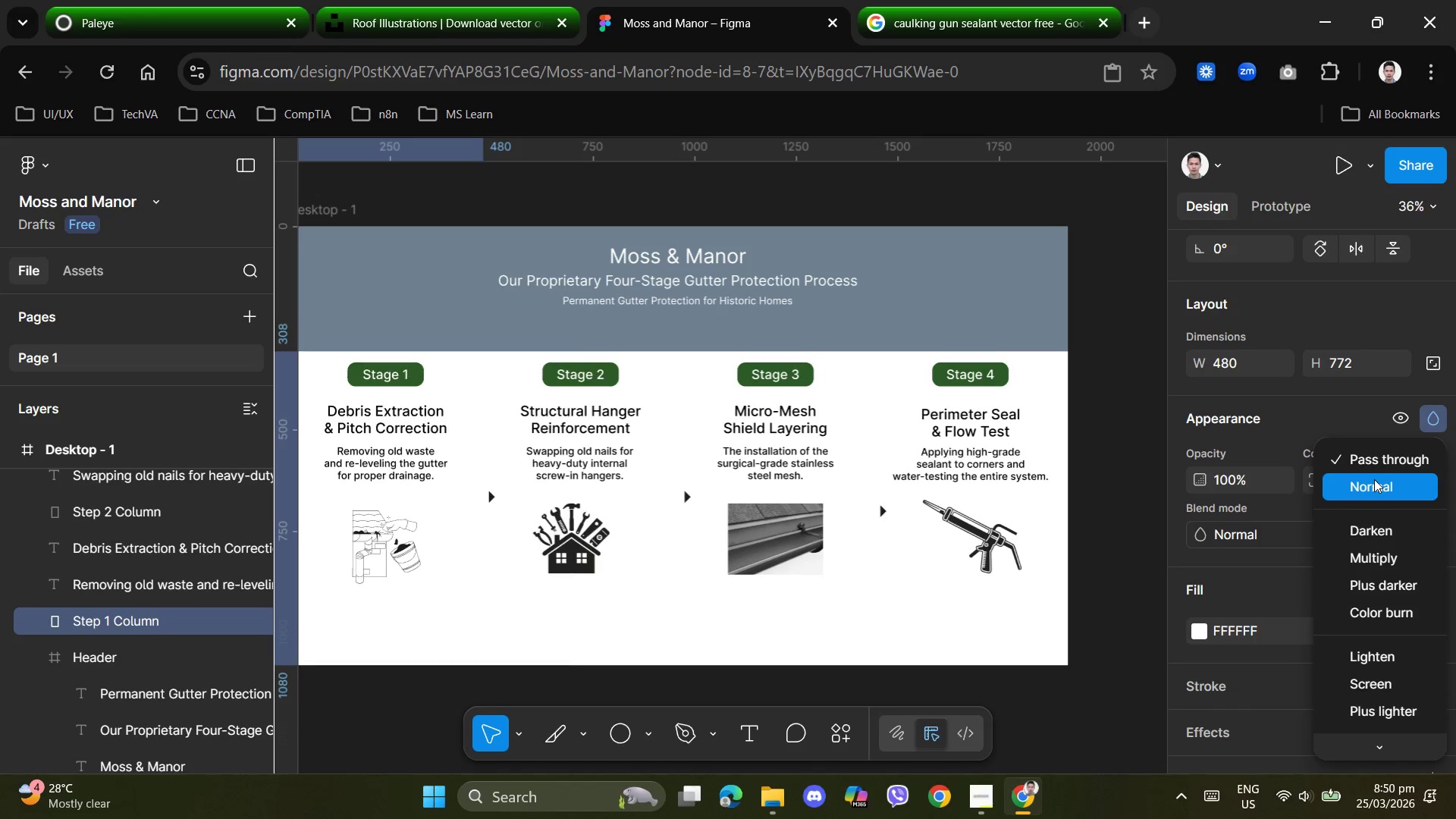 
wait(11.17)
 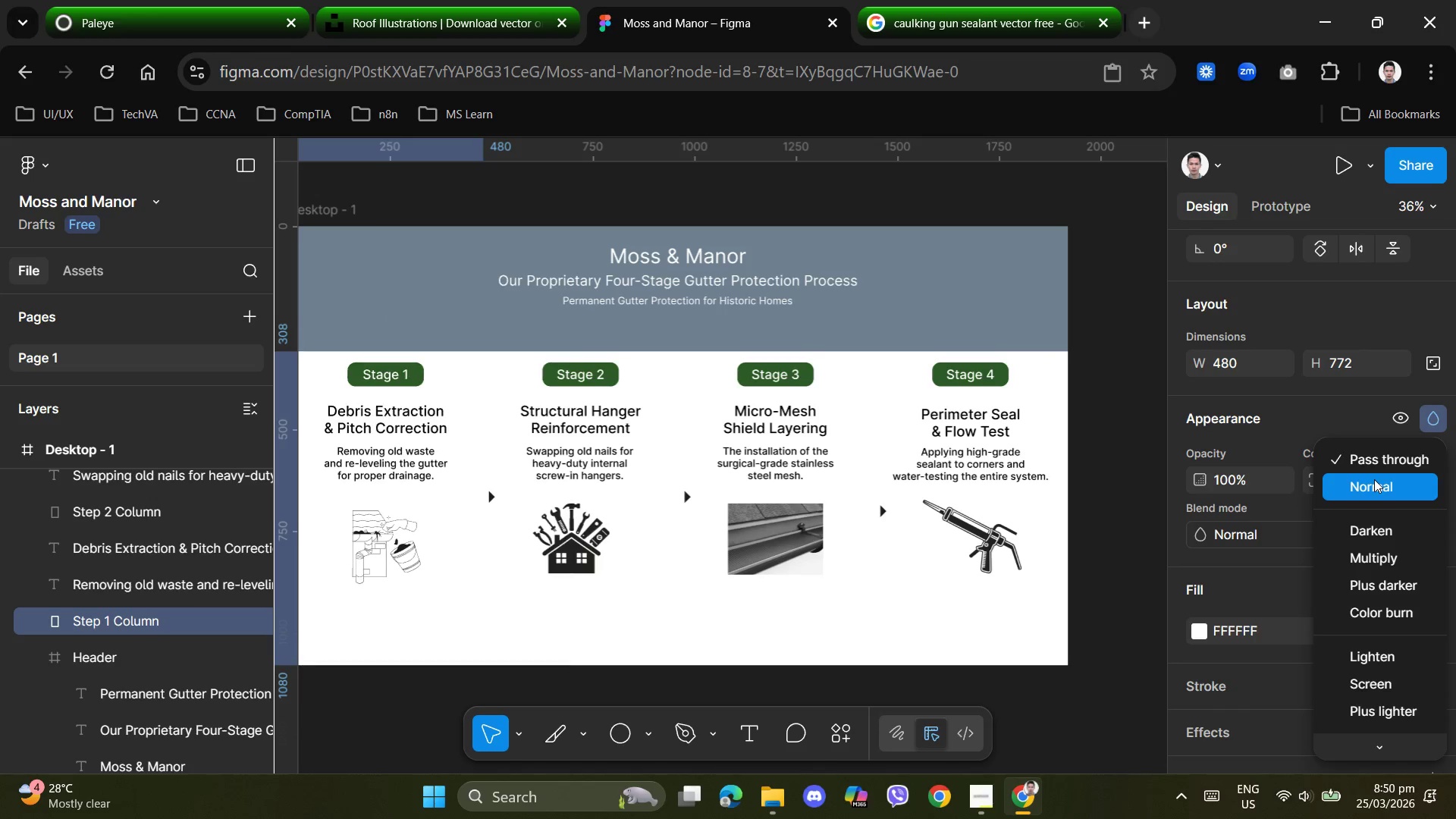 
left_click([1109, 633])
 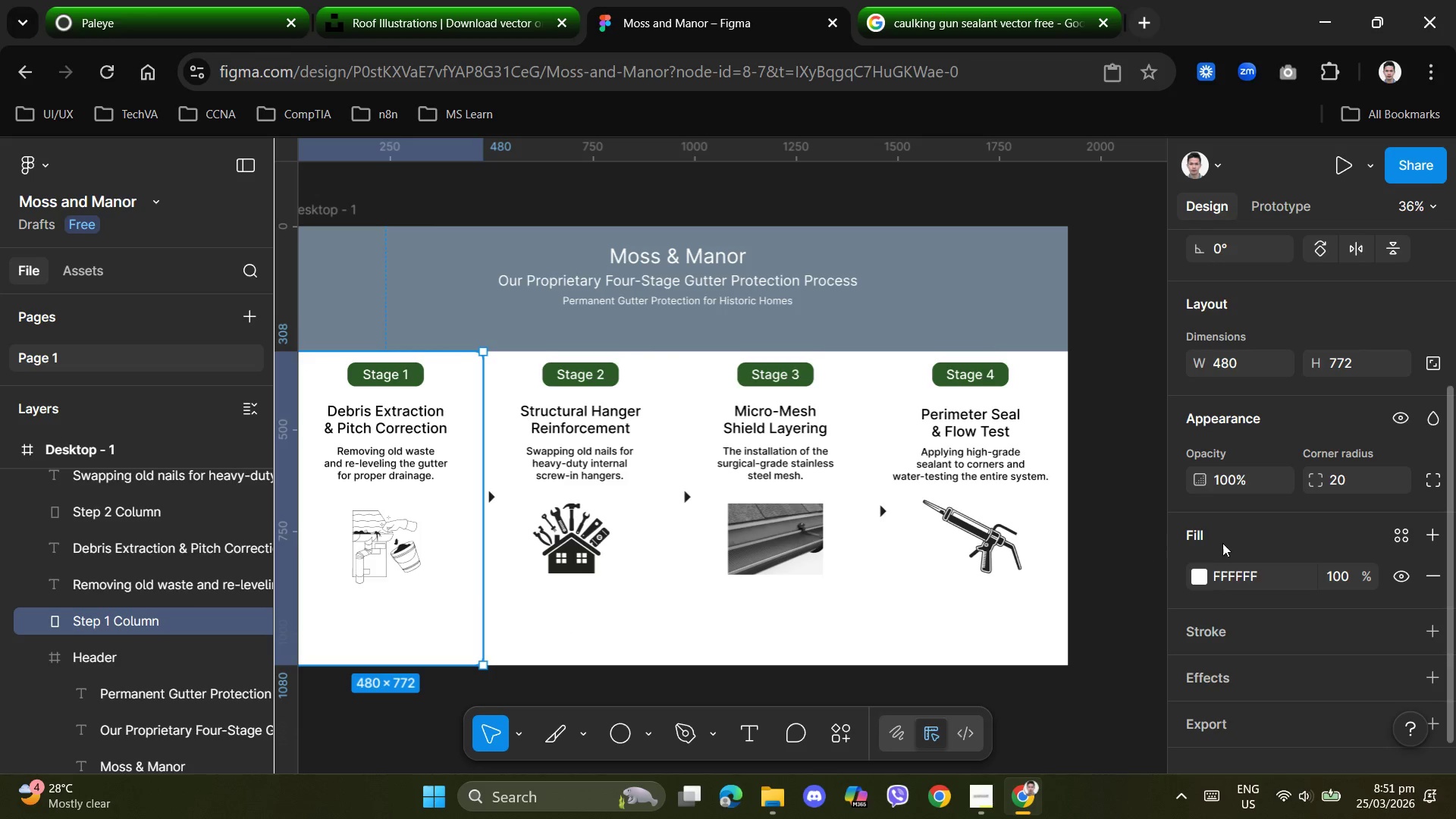 
left_click([1339, 488])
 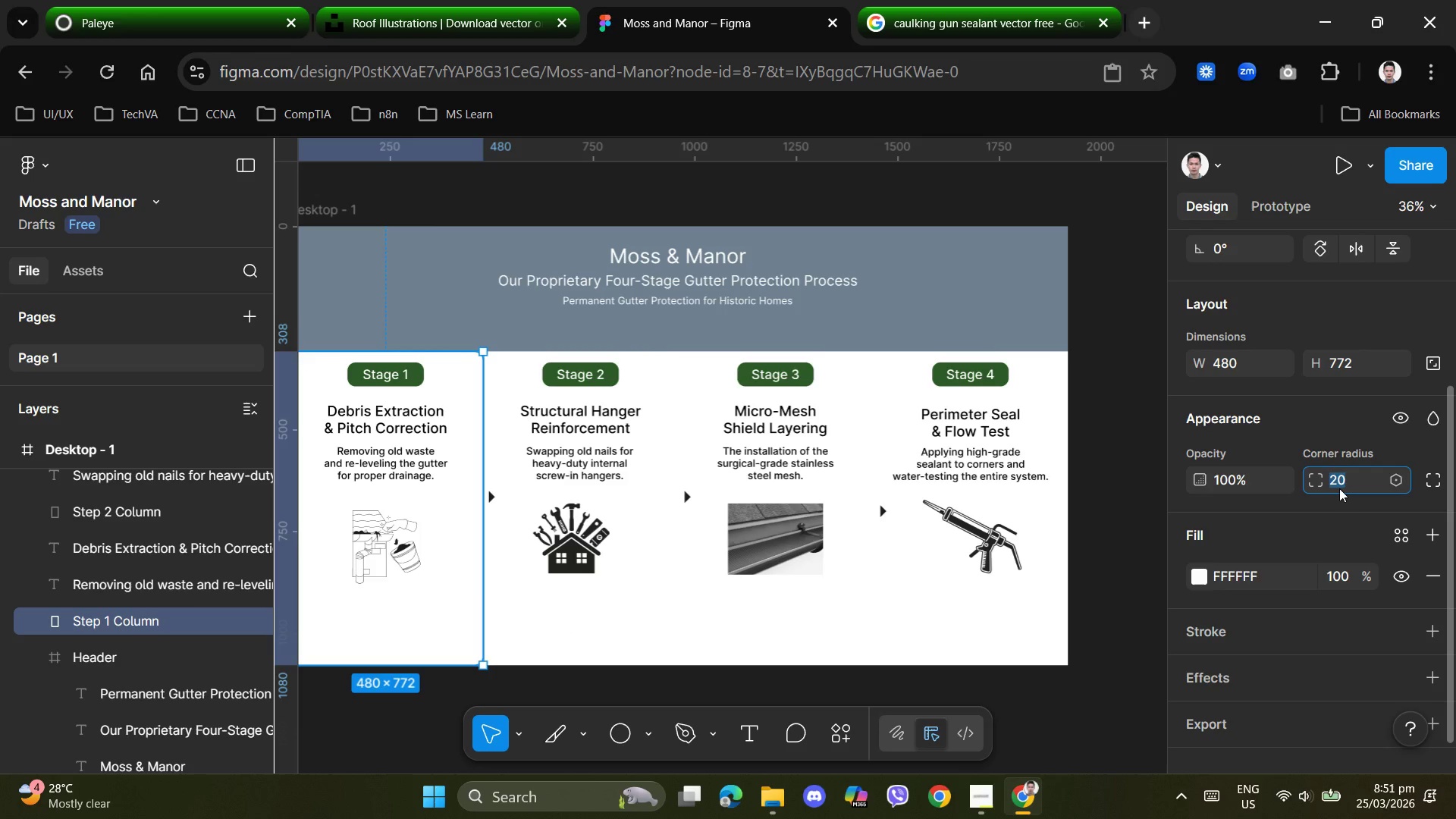 
key(Numpad0)
 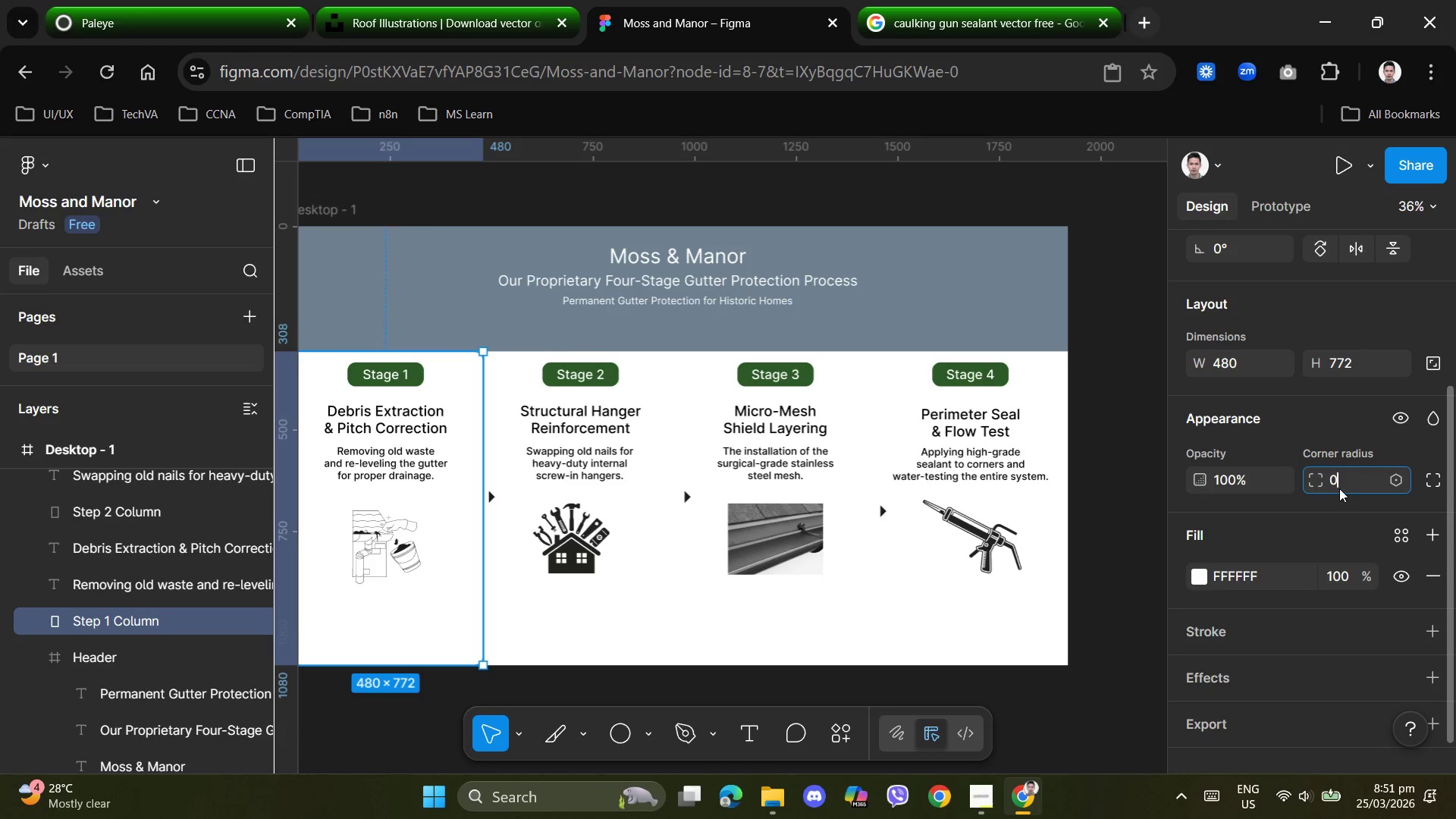 
key(NumpadEnter)
 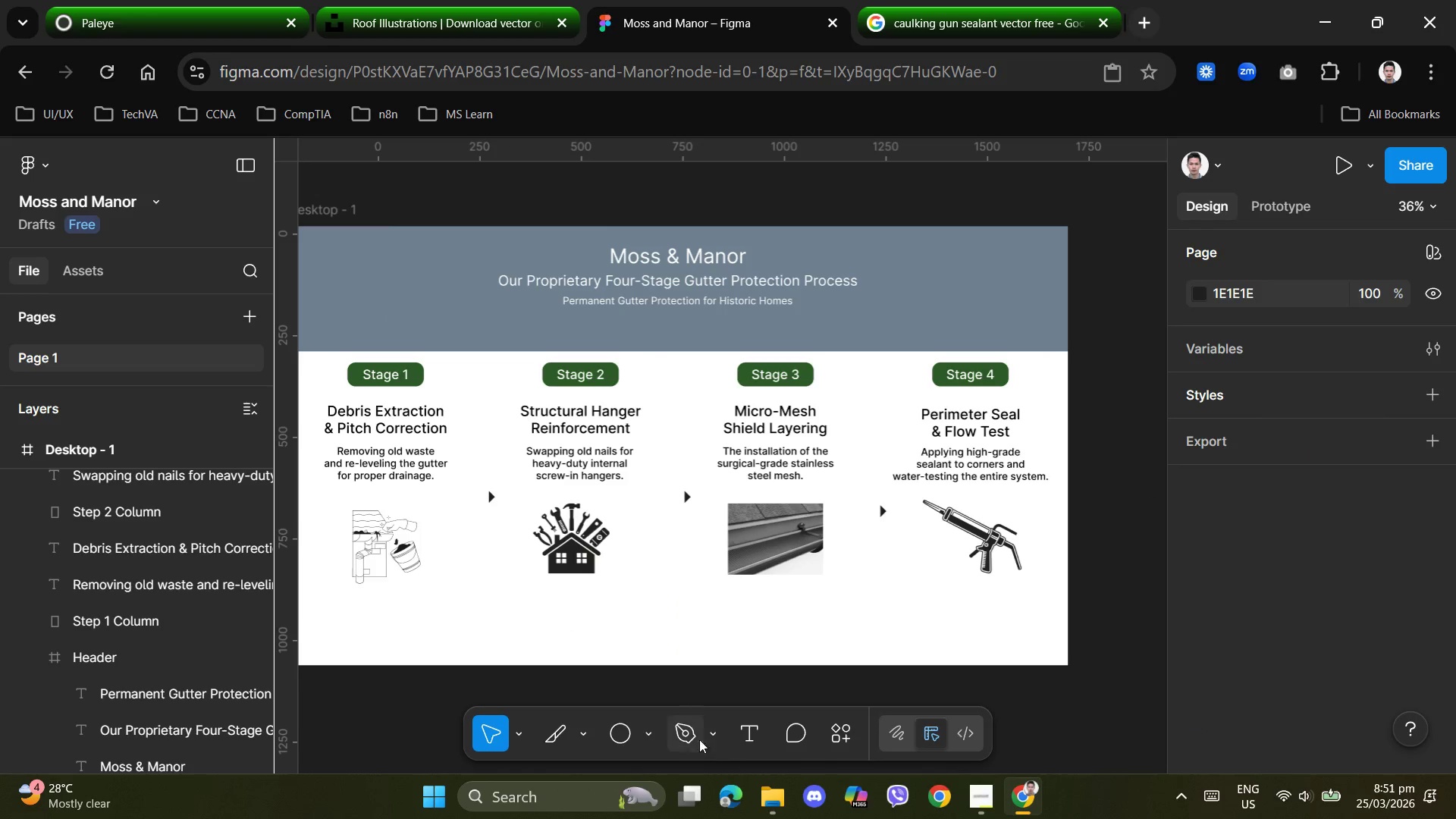 
scroll: coordinate [502, 627], scroll_direction: down, amount: 3.0
 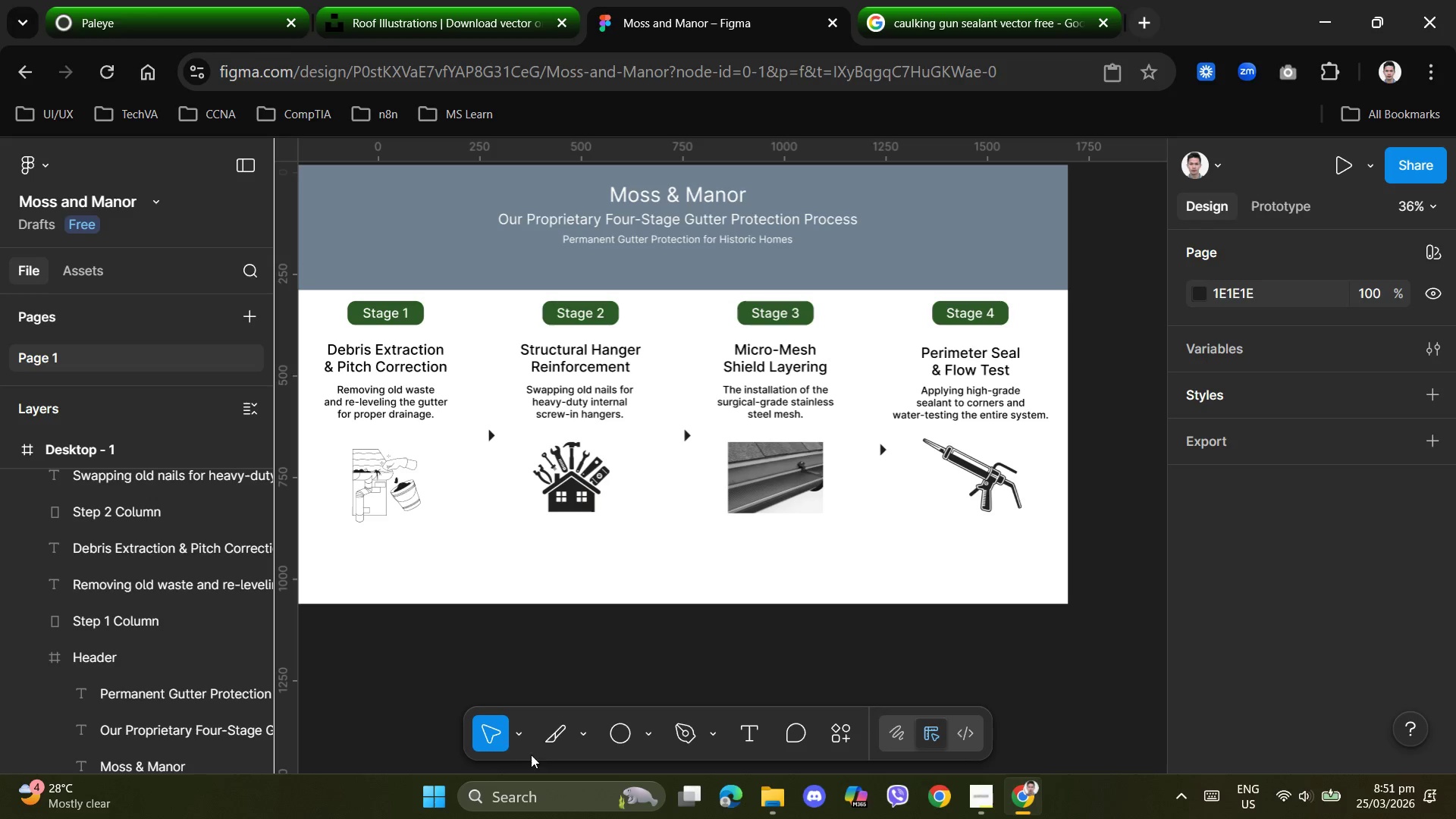 
left_click([516, 740])
 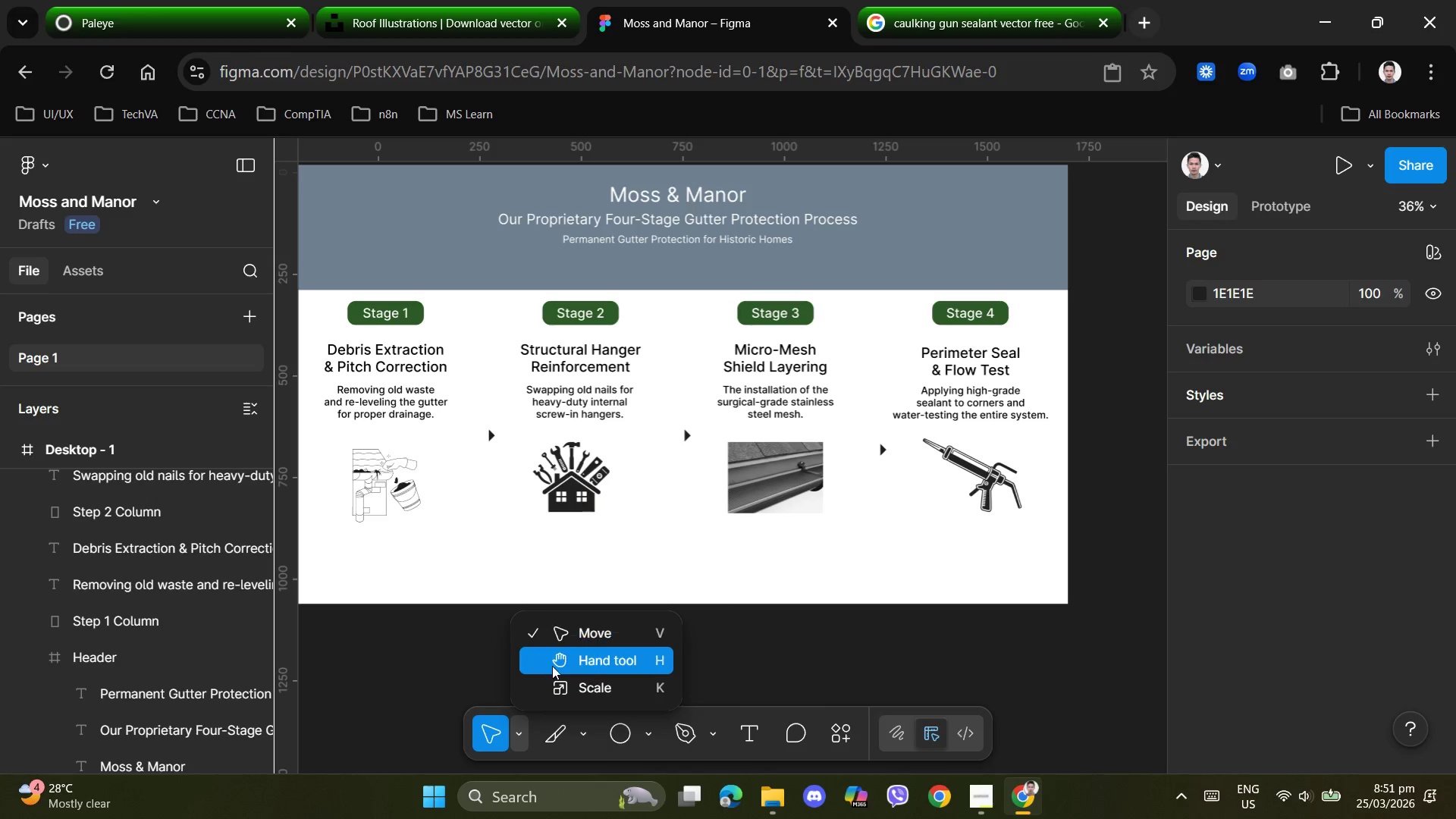 
left_click([553, 667])
 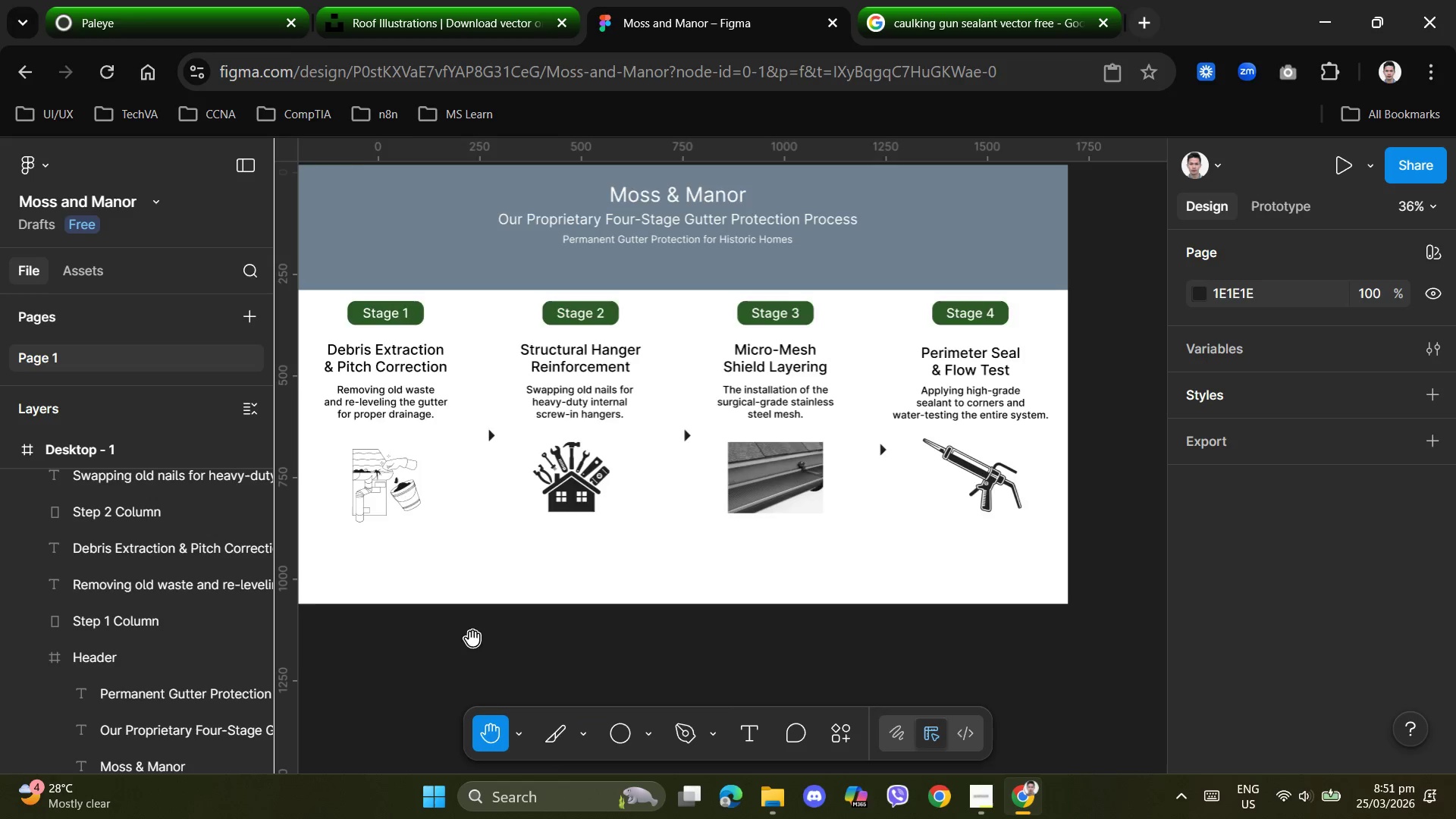 
left_click_drag(start_coordinate=[472, 639], to_coordinate=[540, 633])
 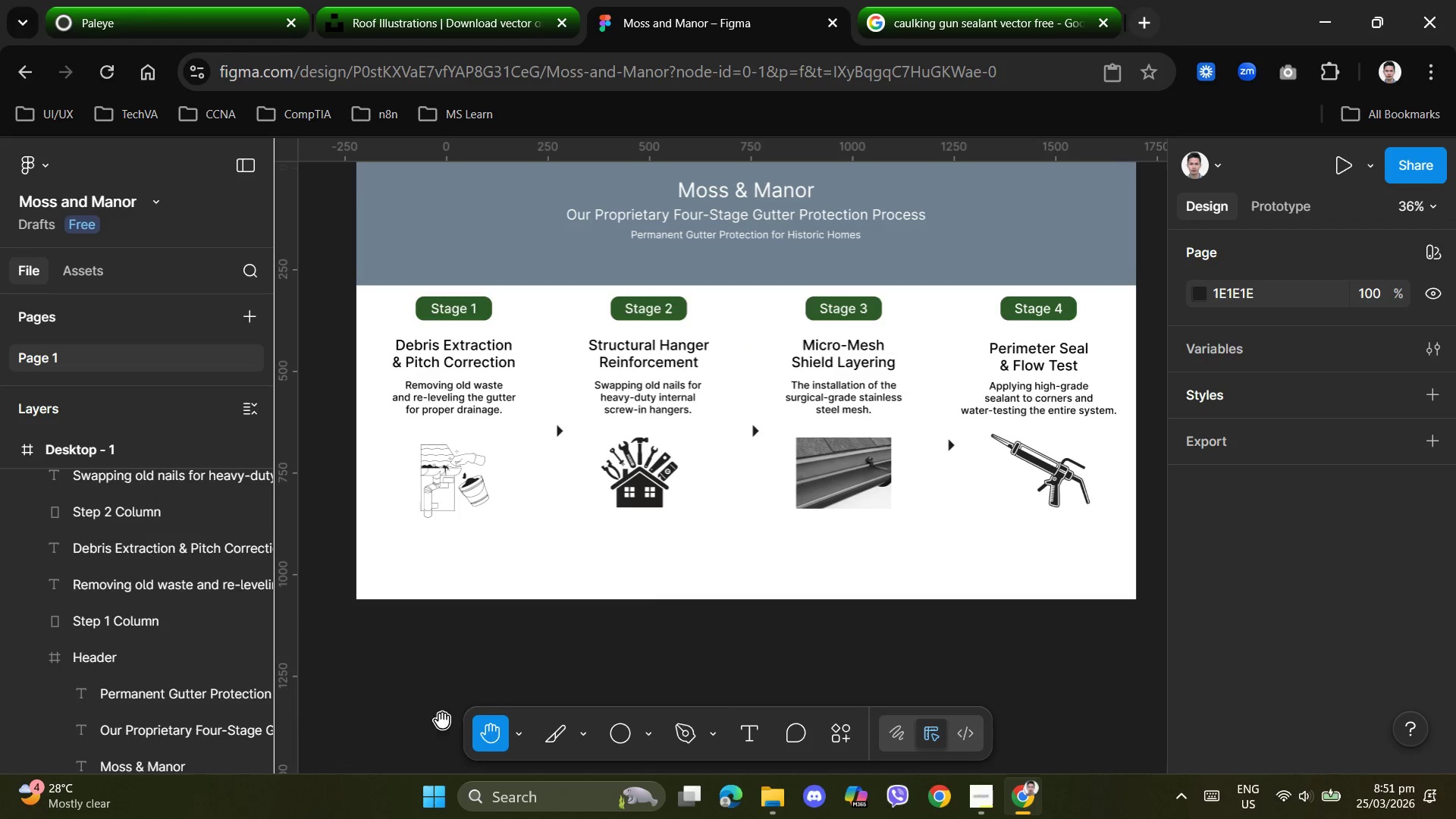 
scroll: coordinate [248, 628], scroll_direction: down, amount: 2.0
 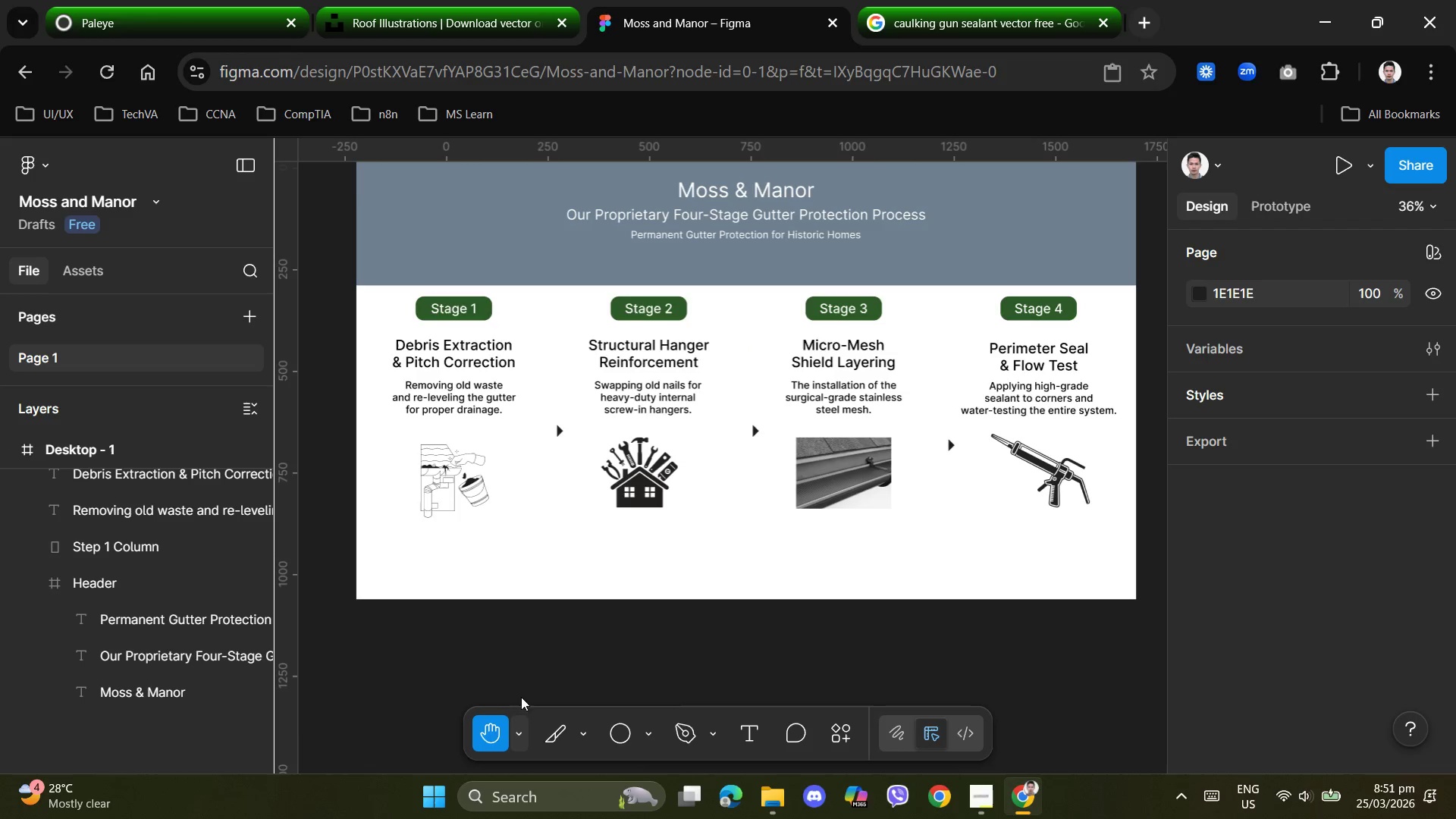 
scroll: coordinate [584, 314], scroll_direction: up, amount: 1.0
 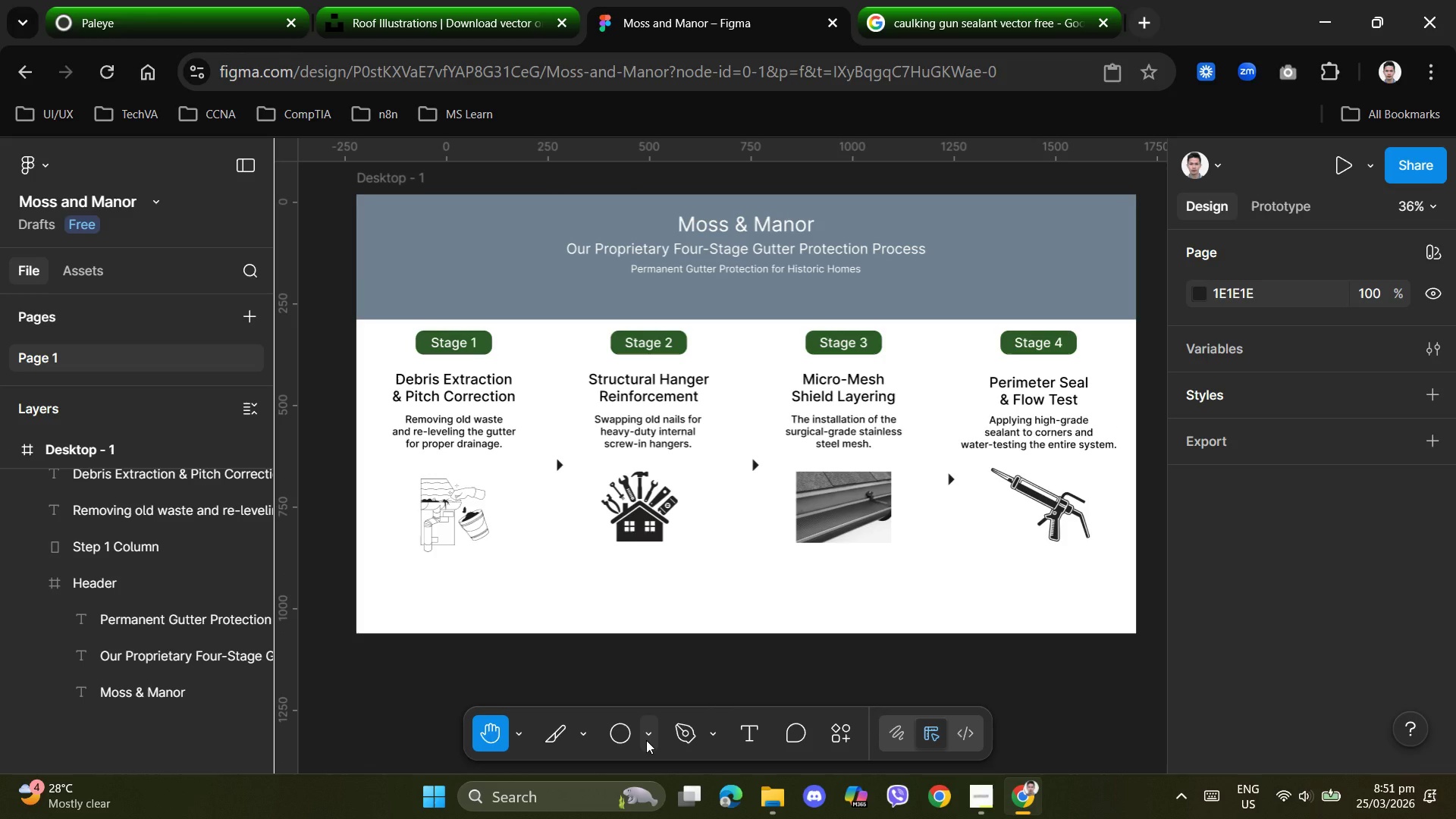 
left_click([646, 740])
 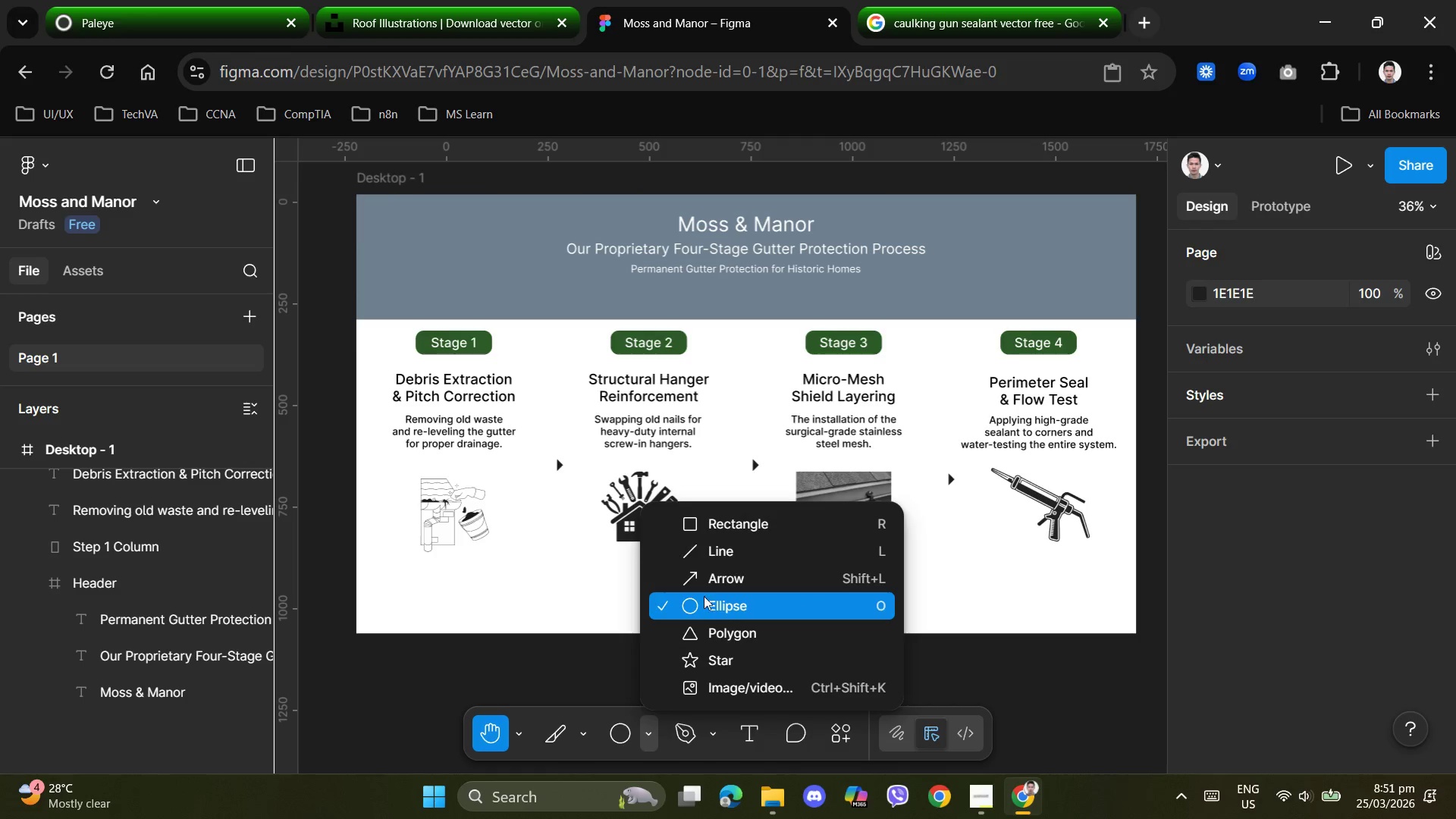 
left_click([704, 526])
 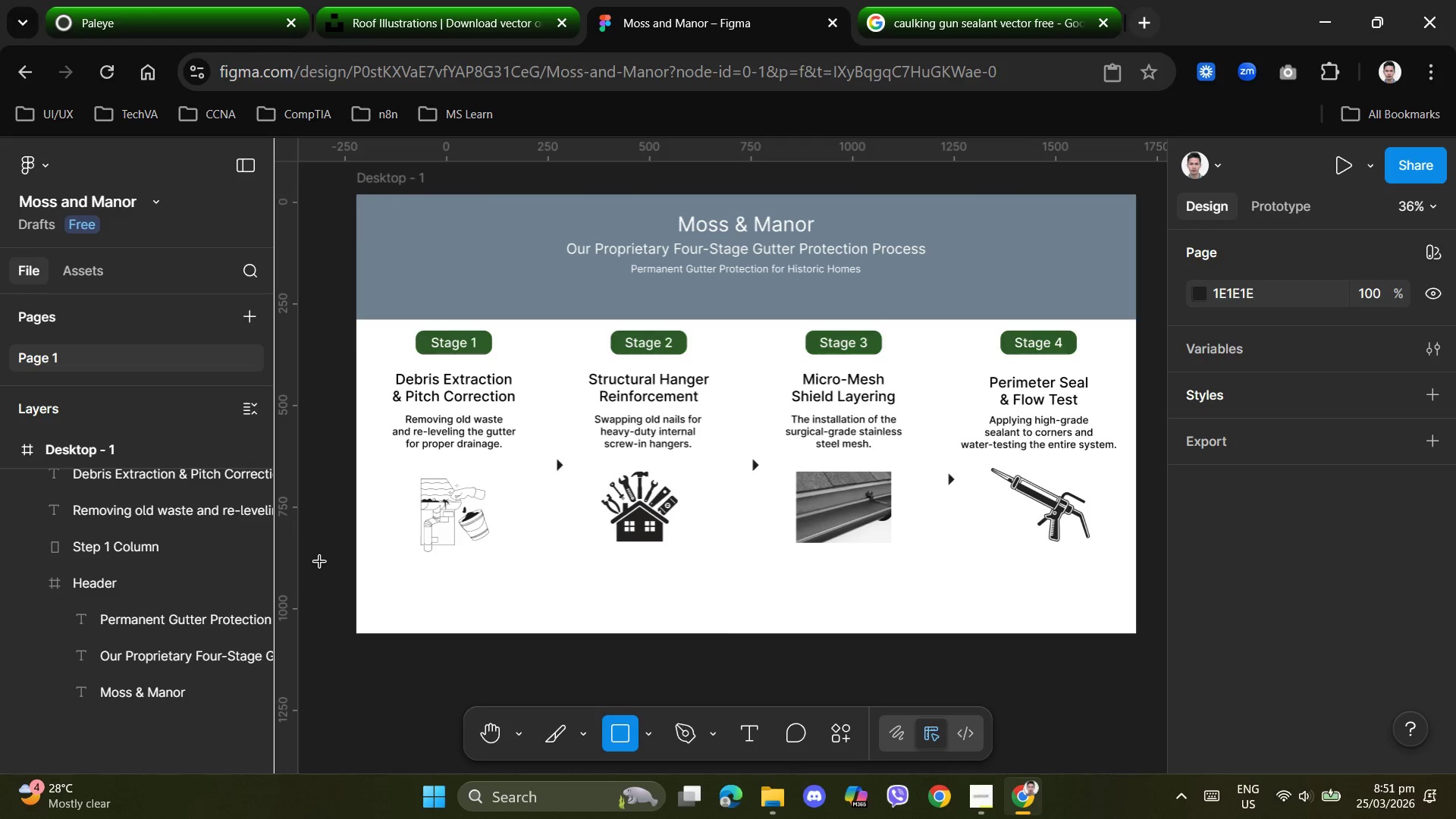 
left_click_drag(start_coordinate=[319, 557], to_coordinate=[1083, 682])
 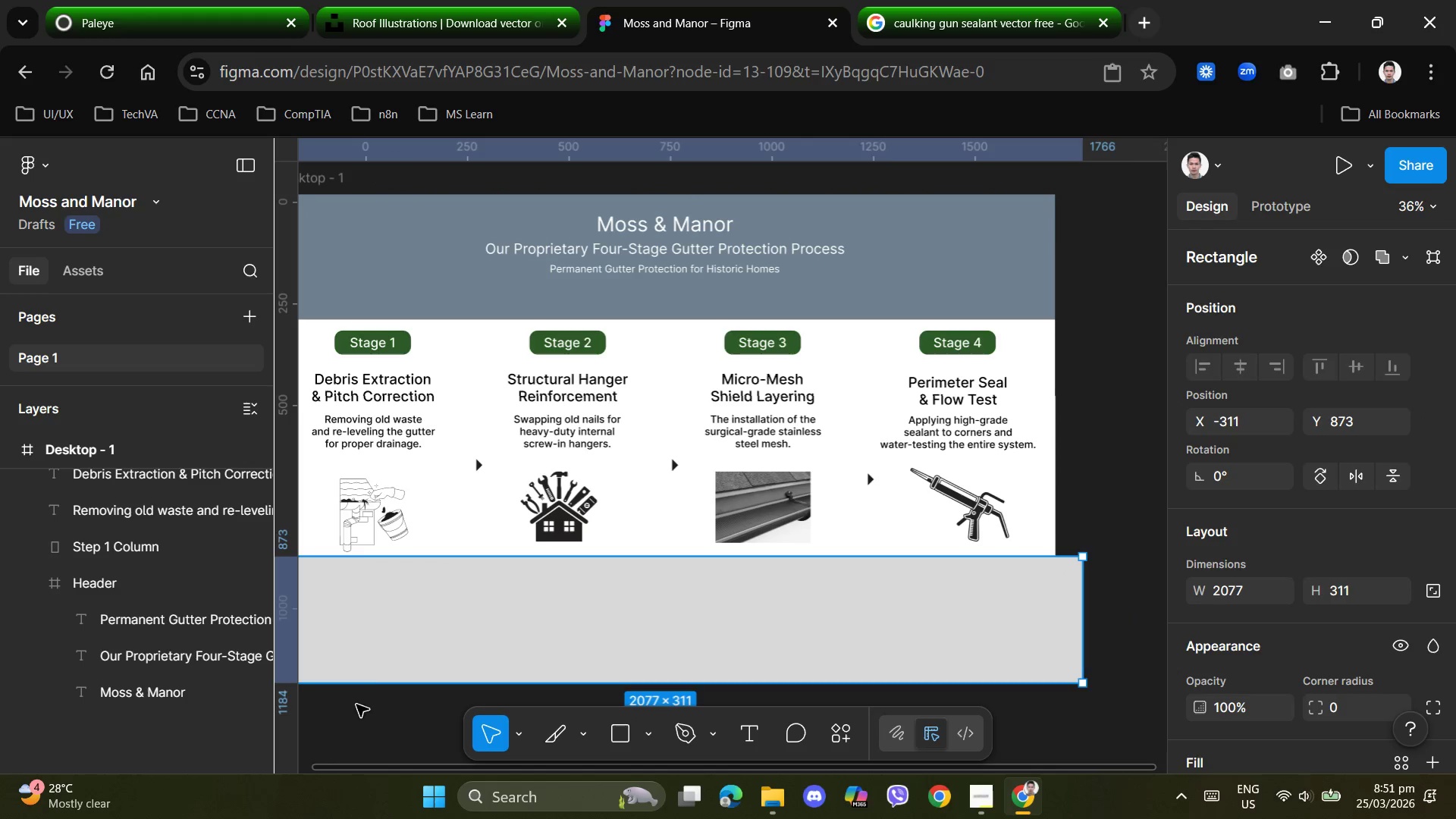 
right_click([490, 620])
 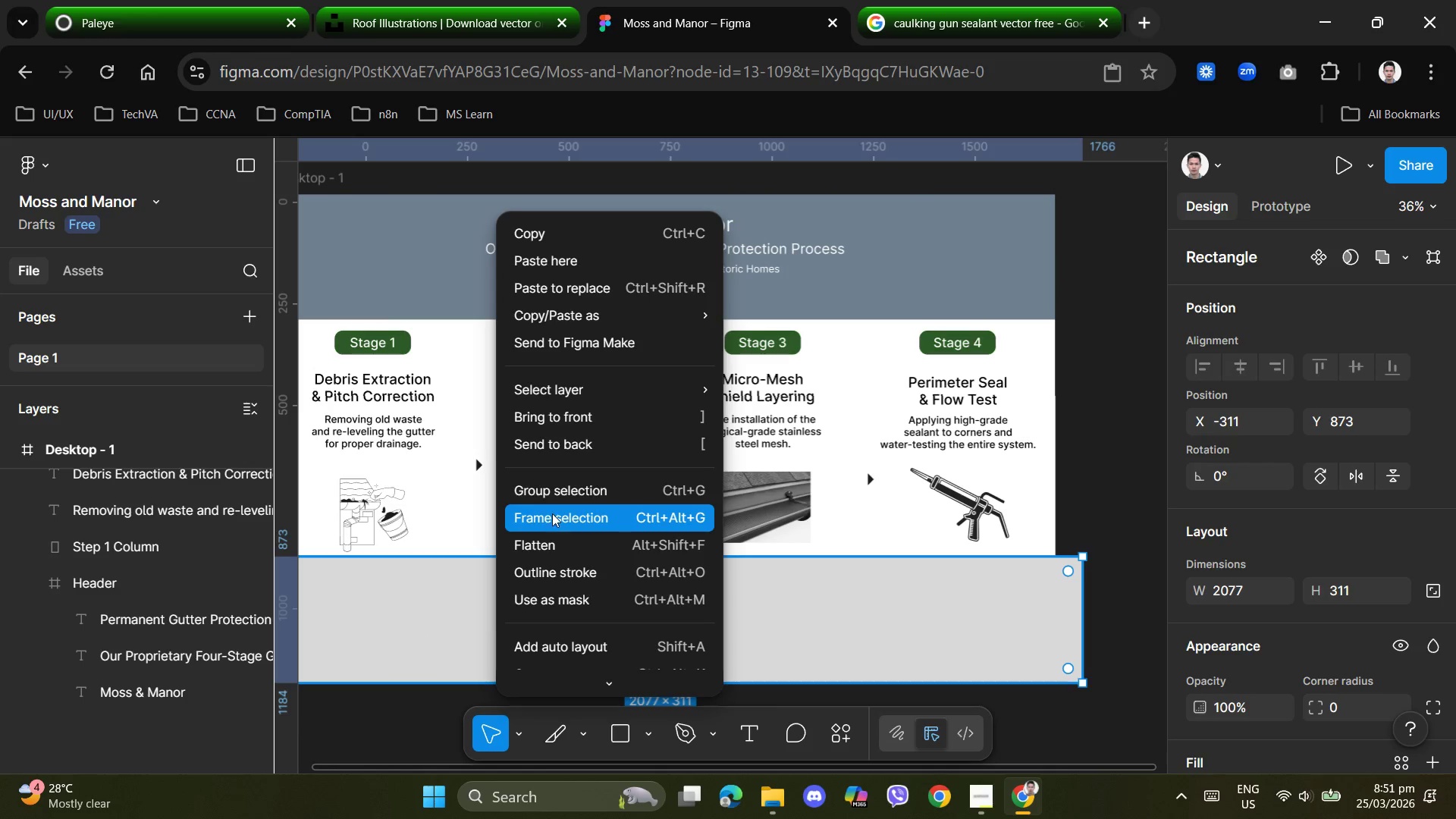 
left_click([579, 436])
 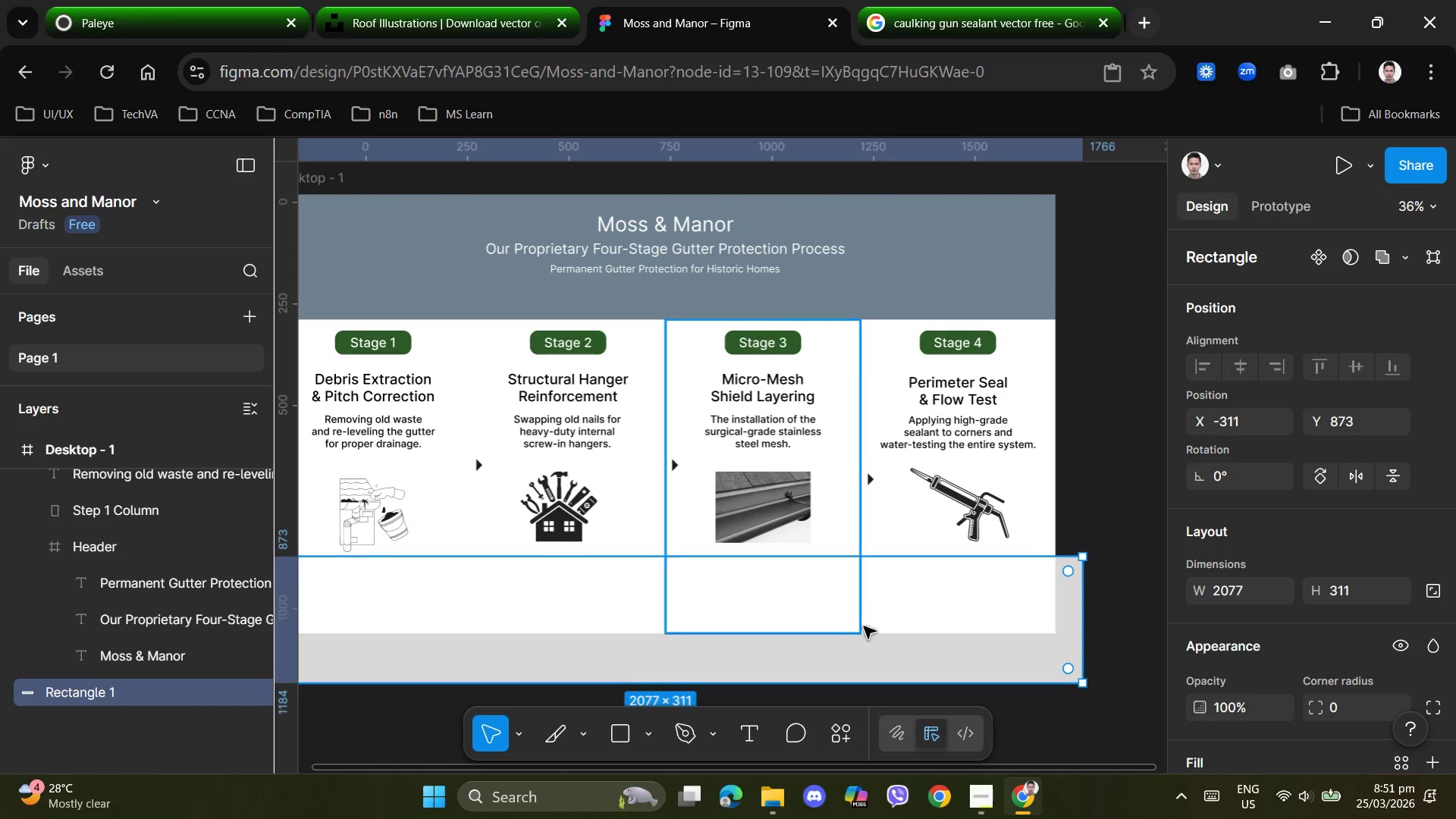 
scroll: coordinate [673, 709], scroll_direction: down, amount: 3.0
 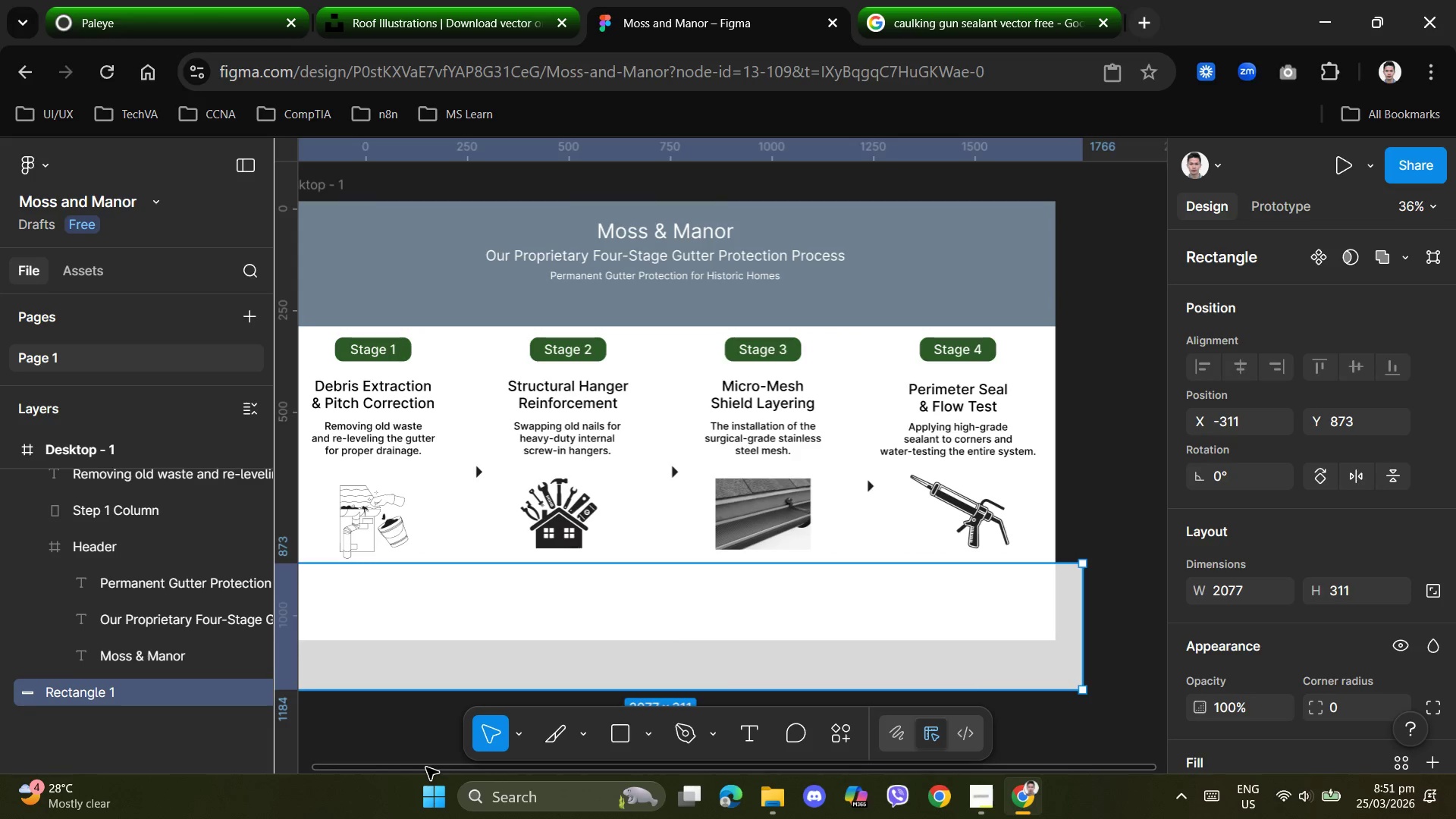 
left_click_drag(start_coordinate=[426, 767], to_coordinate=[314, 764])
 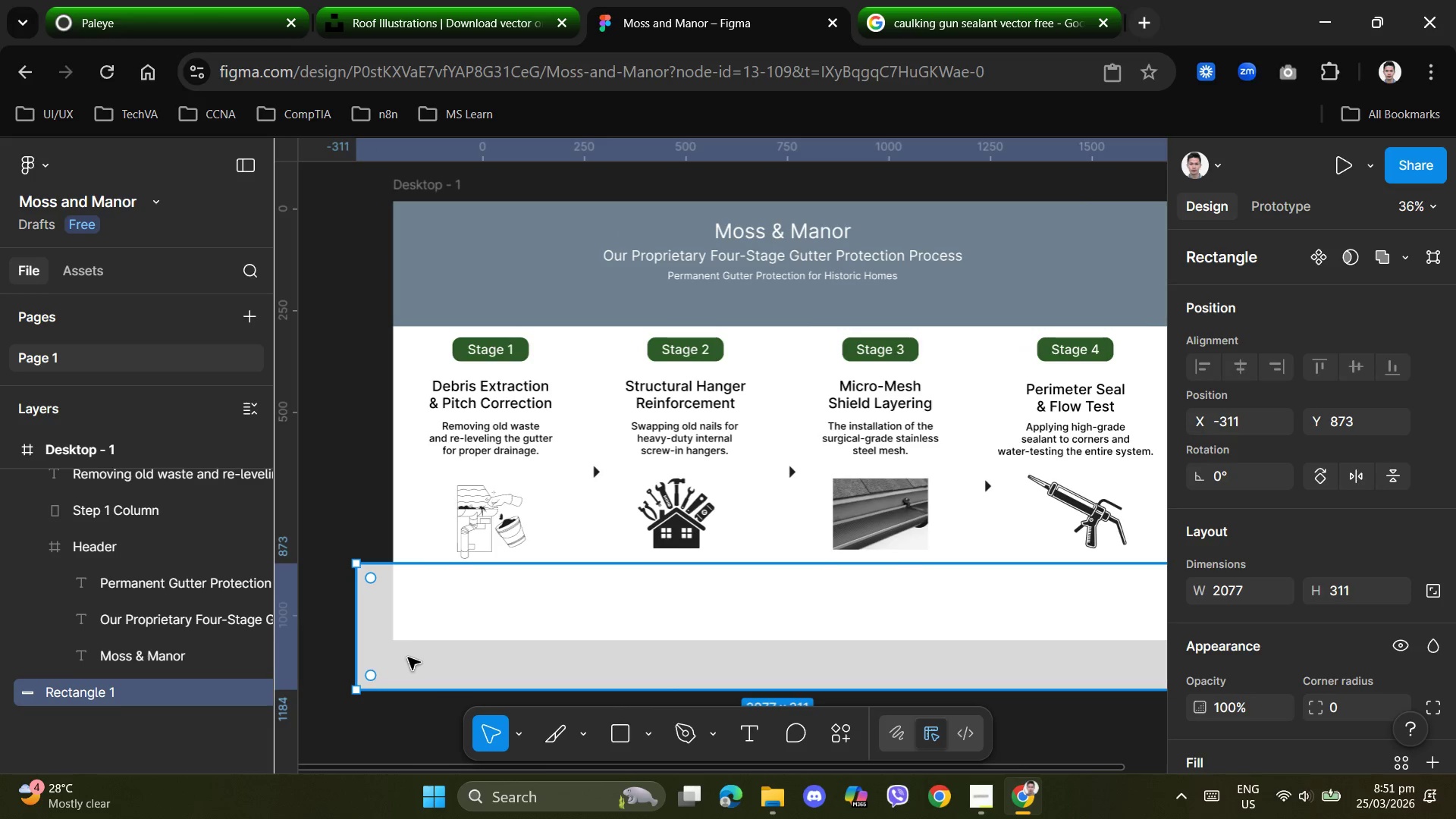 
left_click([412, 657])
 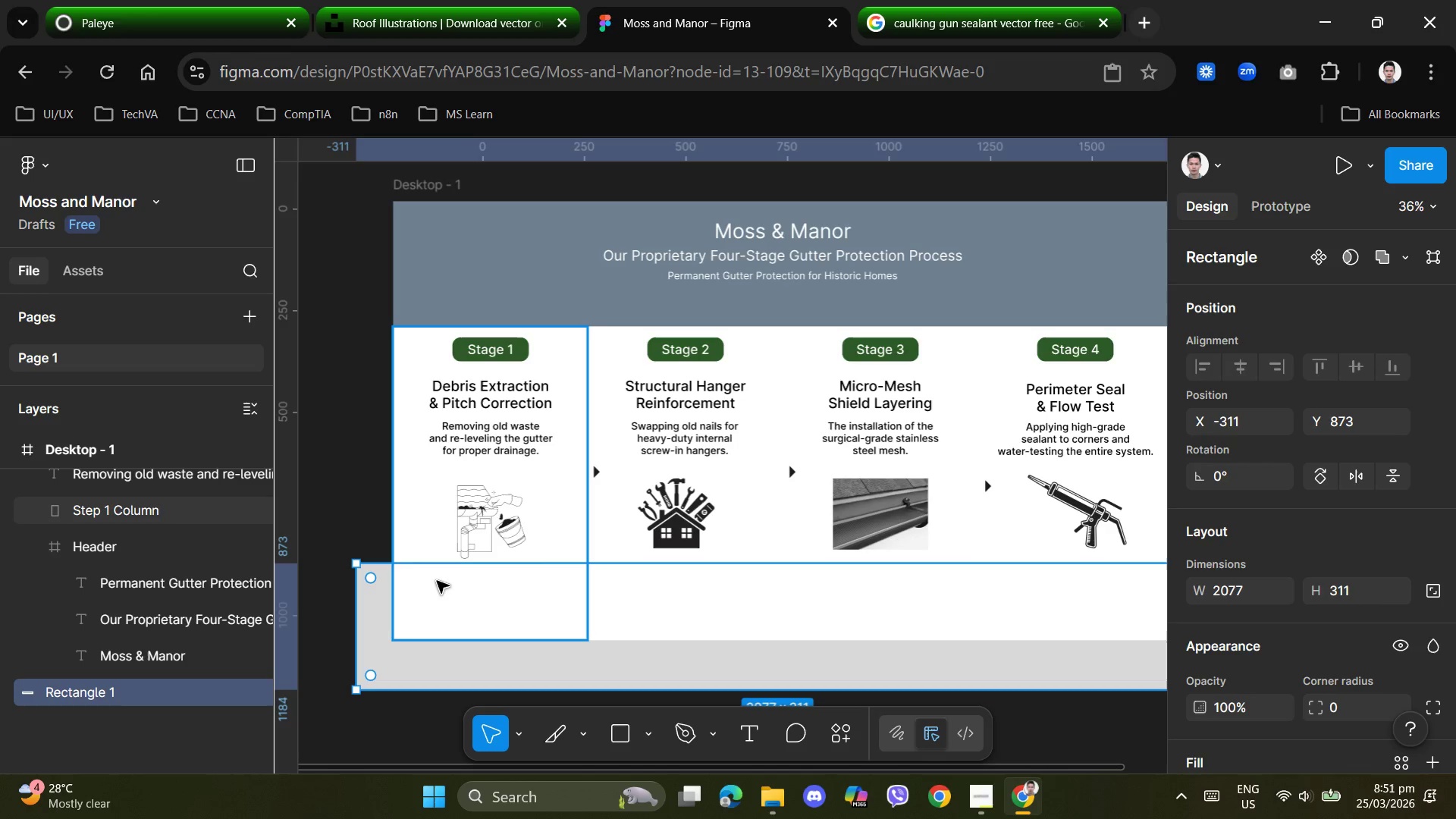 
left_click([993, 678])
 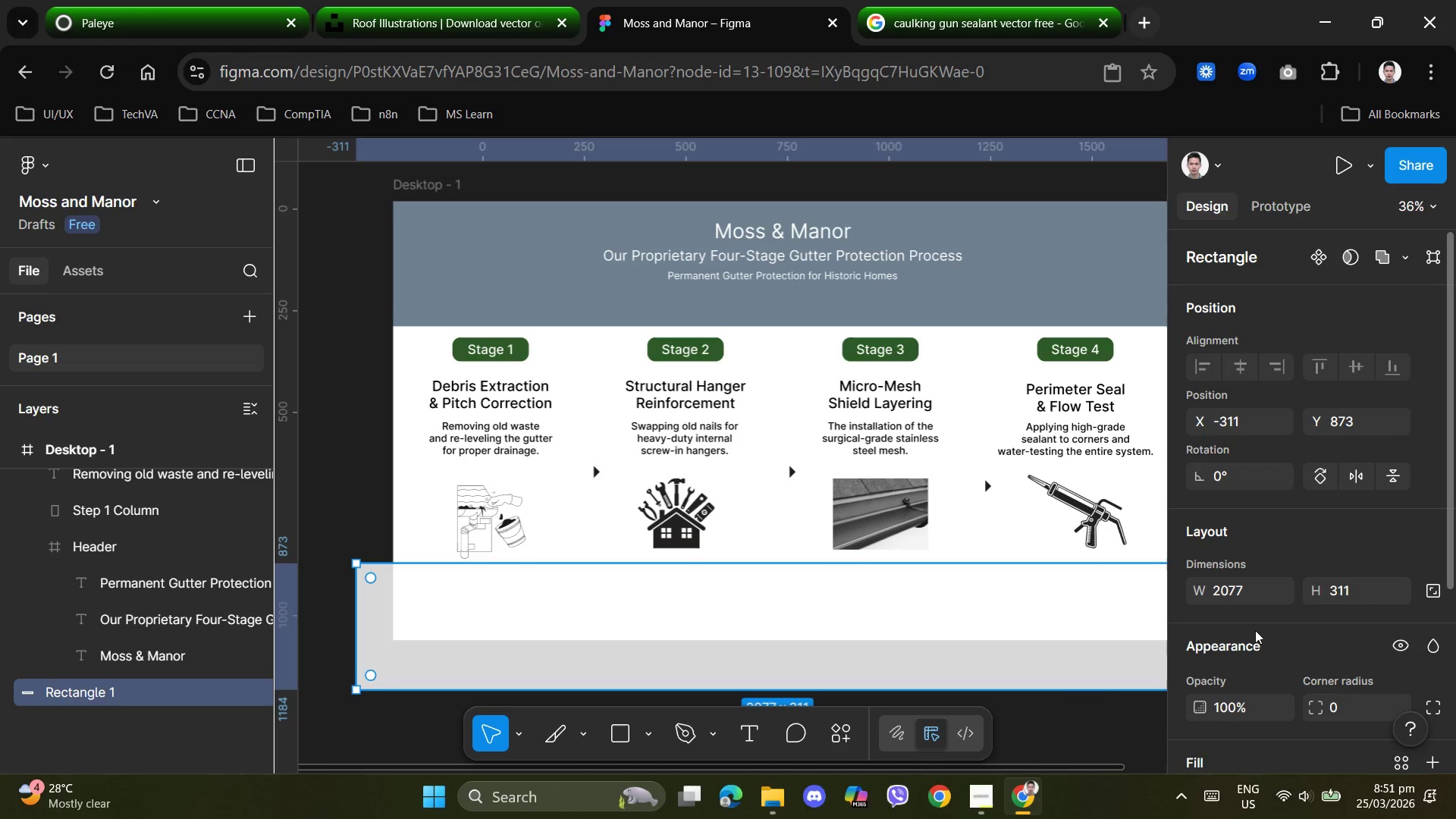 
scroll: coordinate [1241, 620], scroll_direction: down, amount: 1.0
 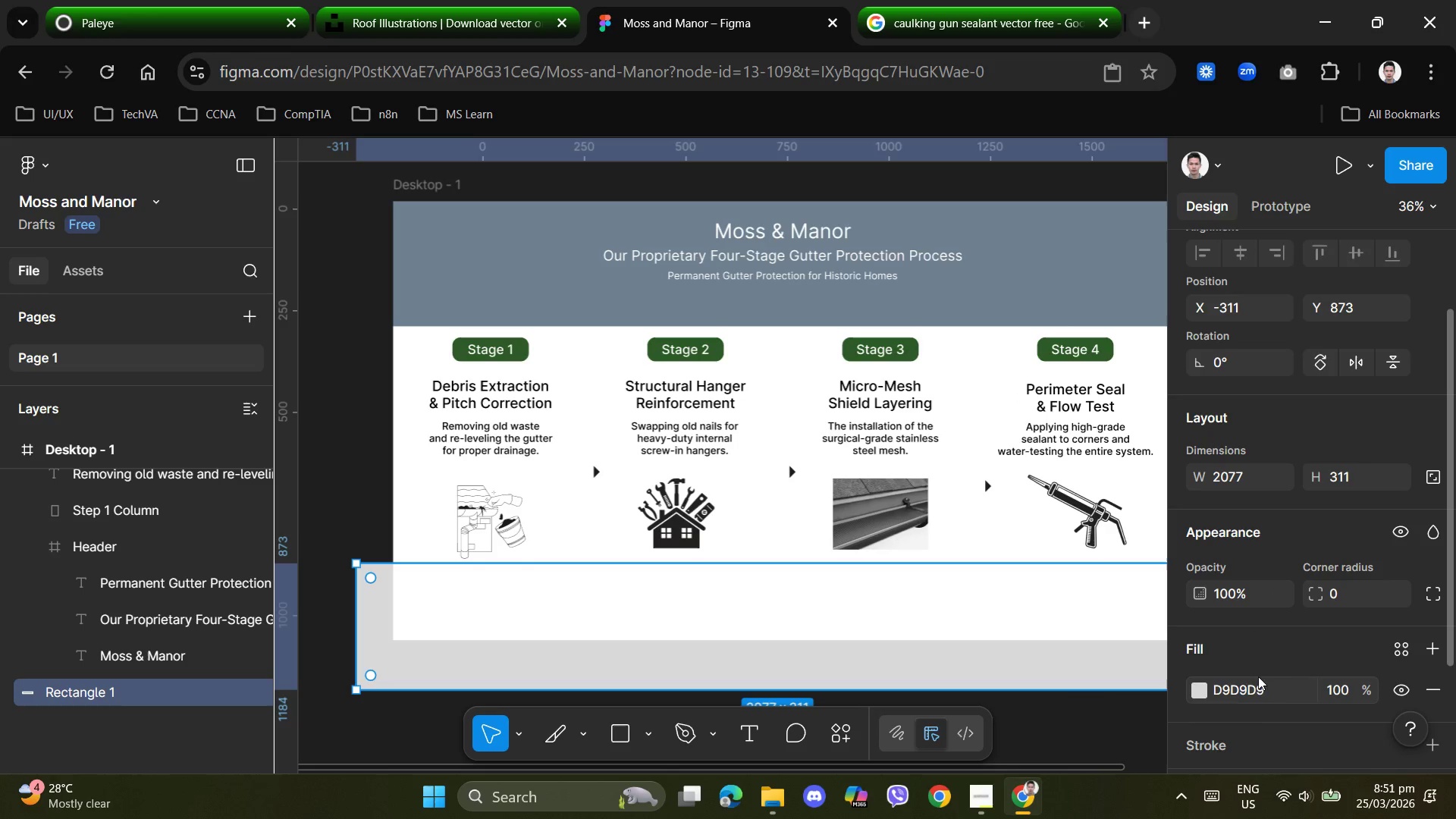 
left_click([1252, 695])
 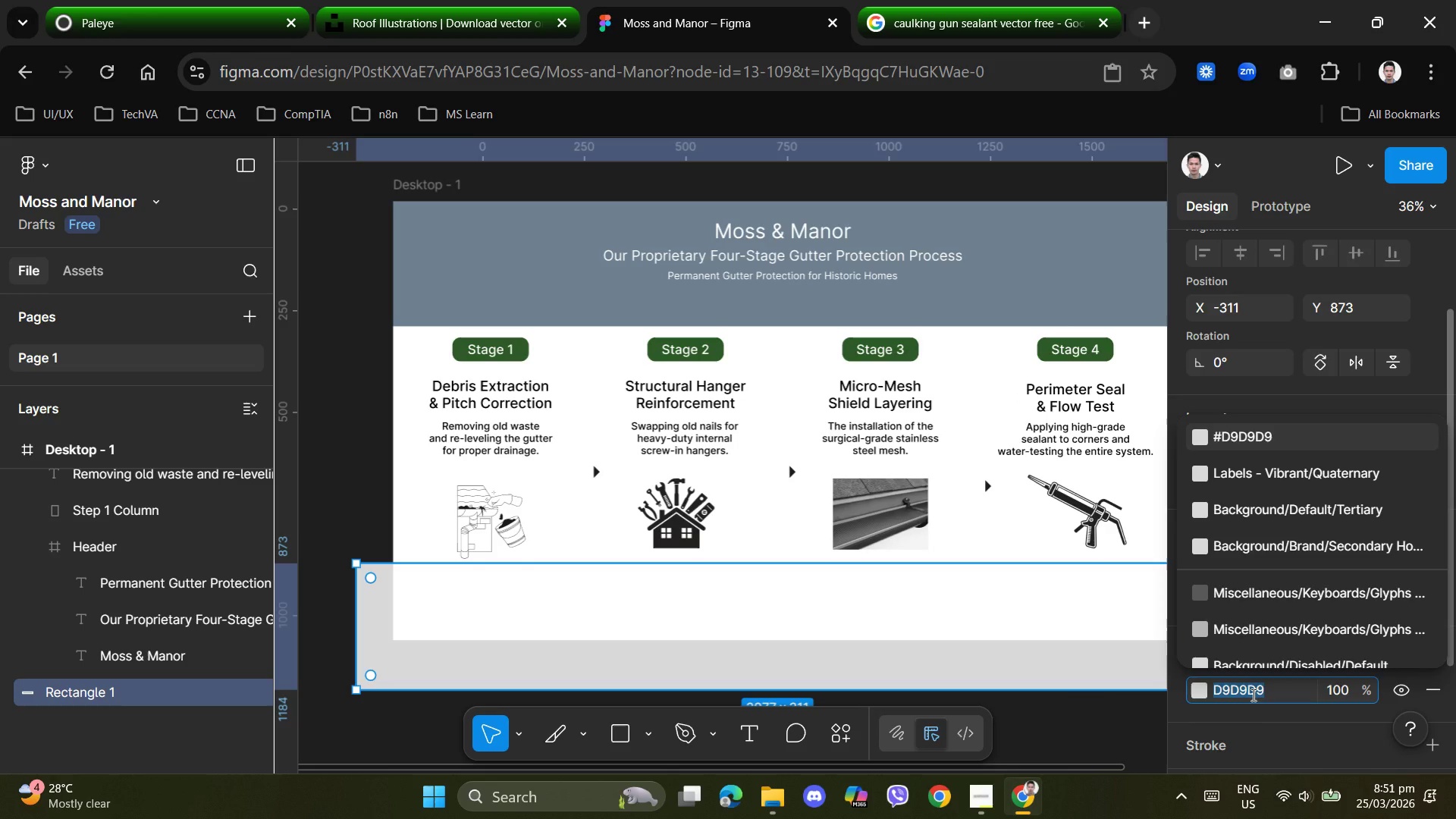 
type(2D5A27)
key(NumpadEnter)
 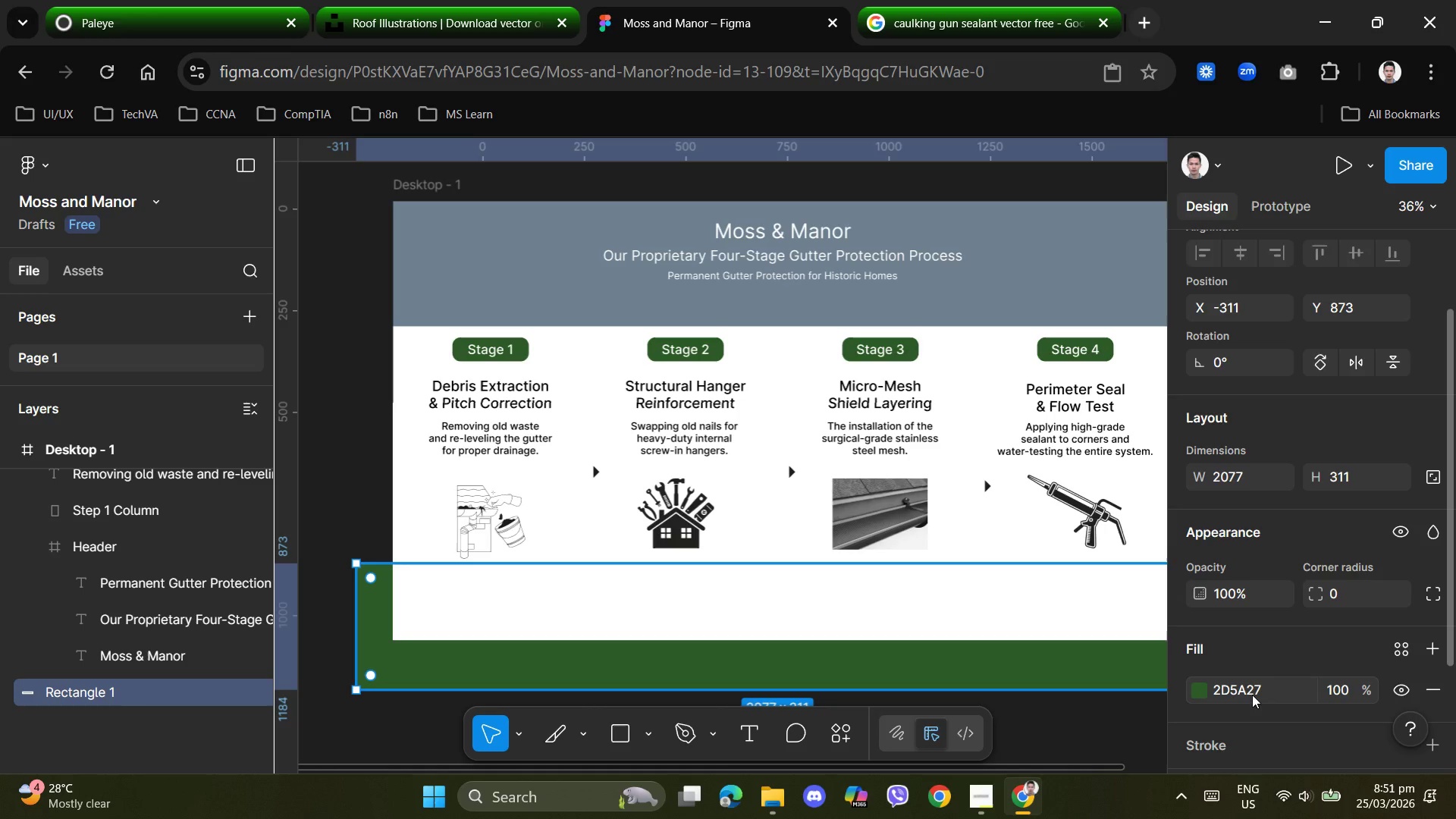 
left_click([350, 469])
 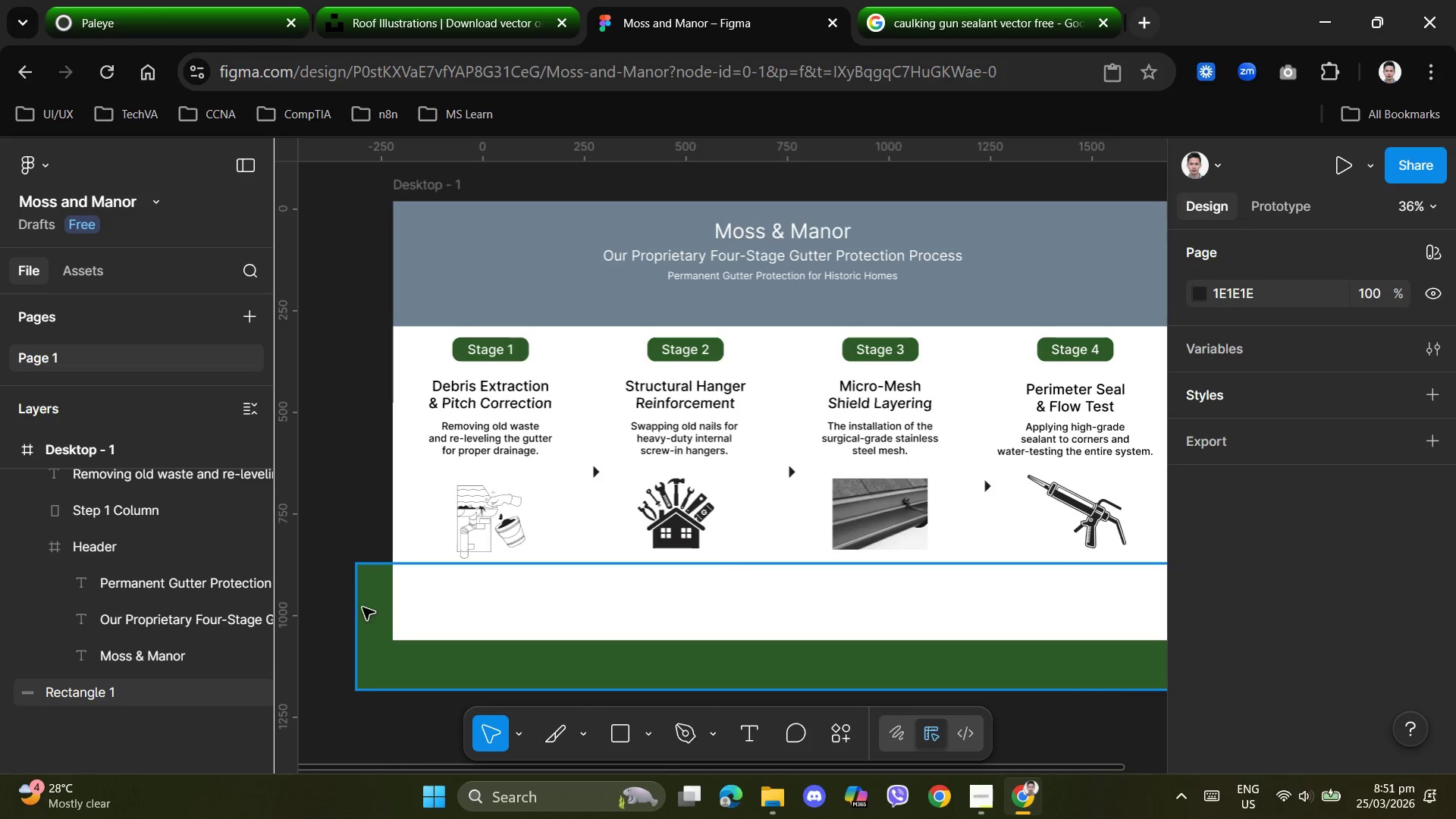 
left_click([360, 614])
 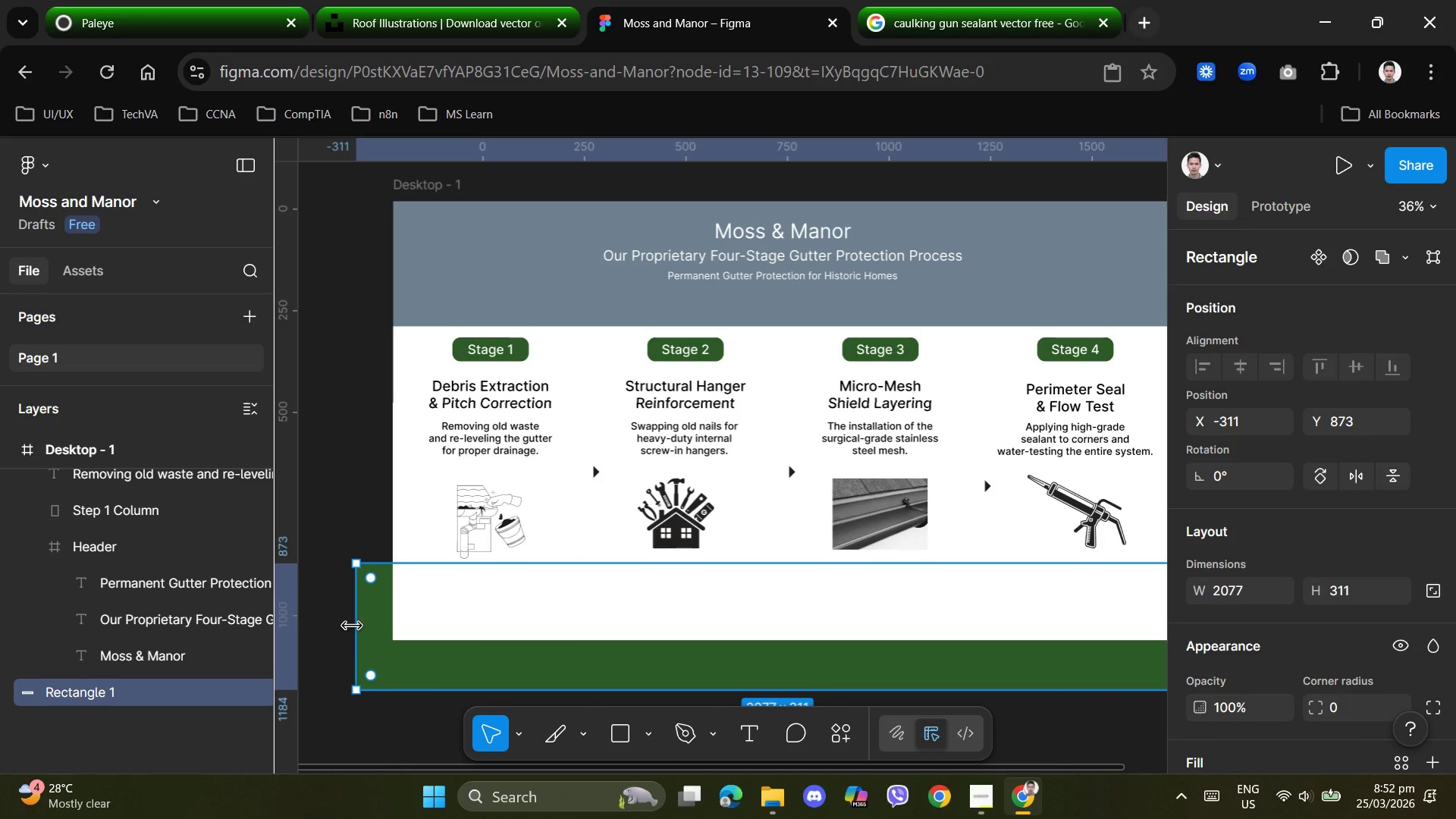 
left_click_drag(start_coordinate=[352, 625], to_coordinate=[390, 622])
 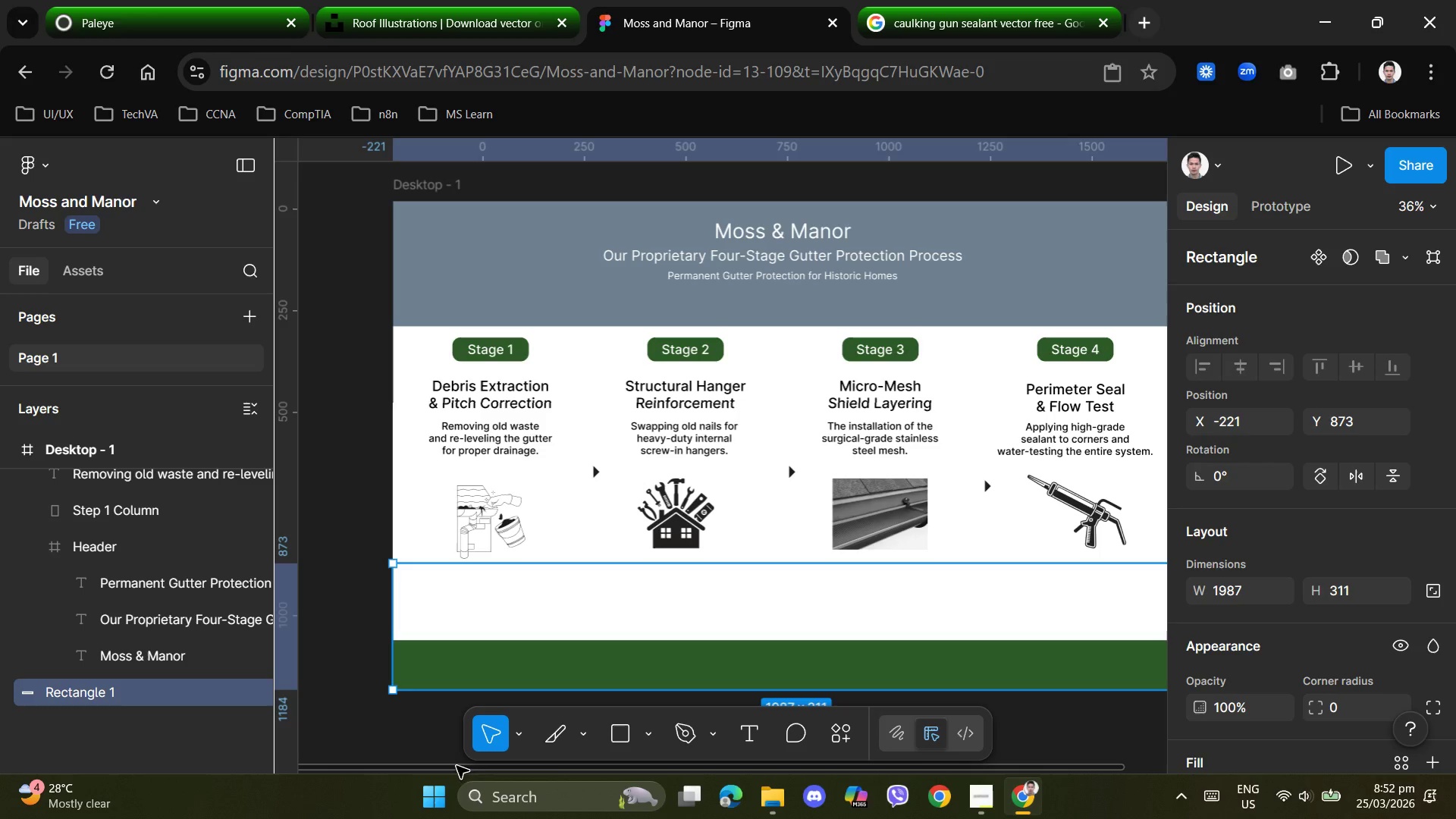 
left_click_drag(start_coordinate=[457, 766], to_coordinate=[565, 766])
 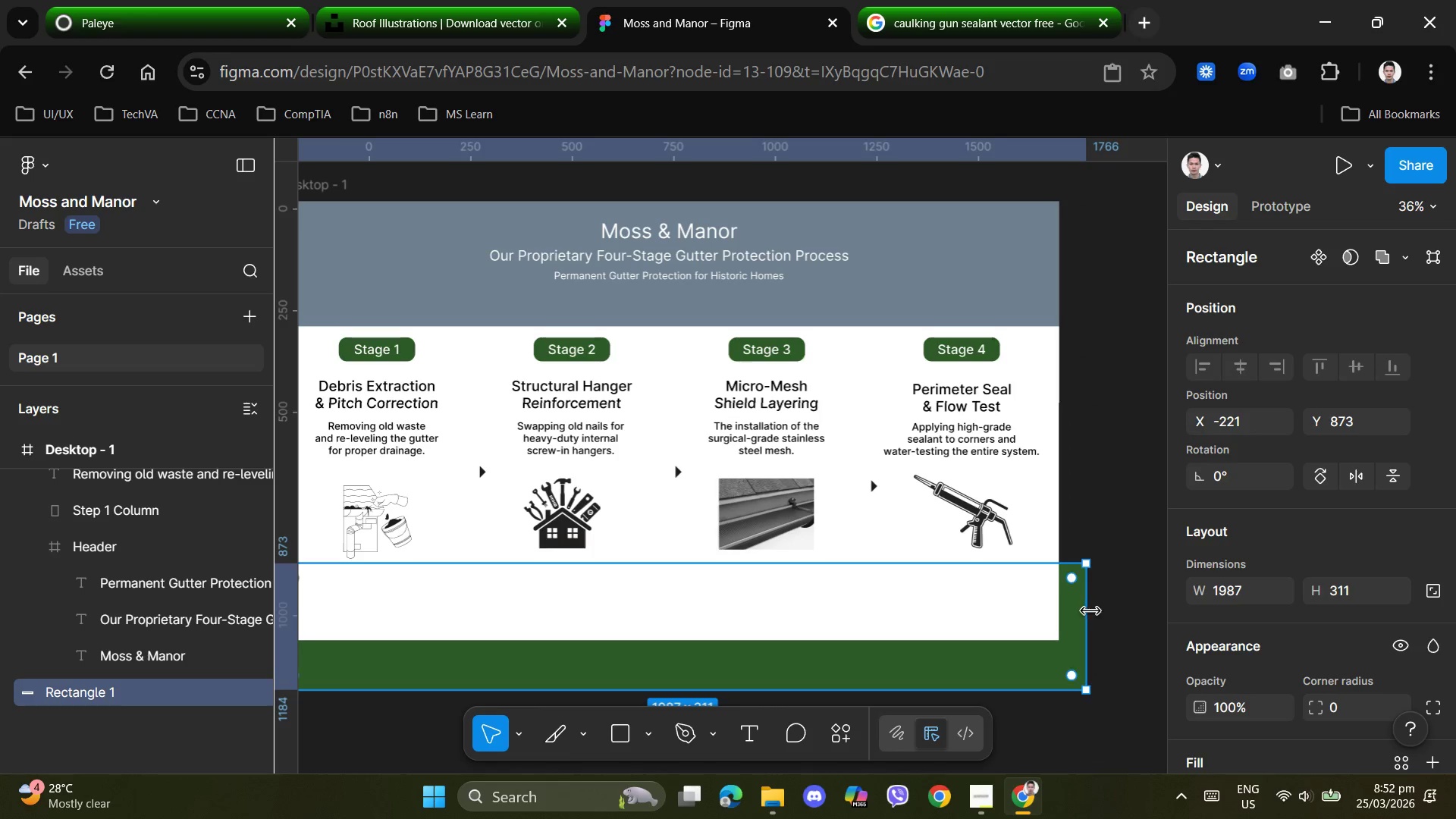 
left_click_drag(start_coordinate=[1090, 611], to_coordinate=[1061, 610])
 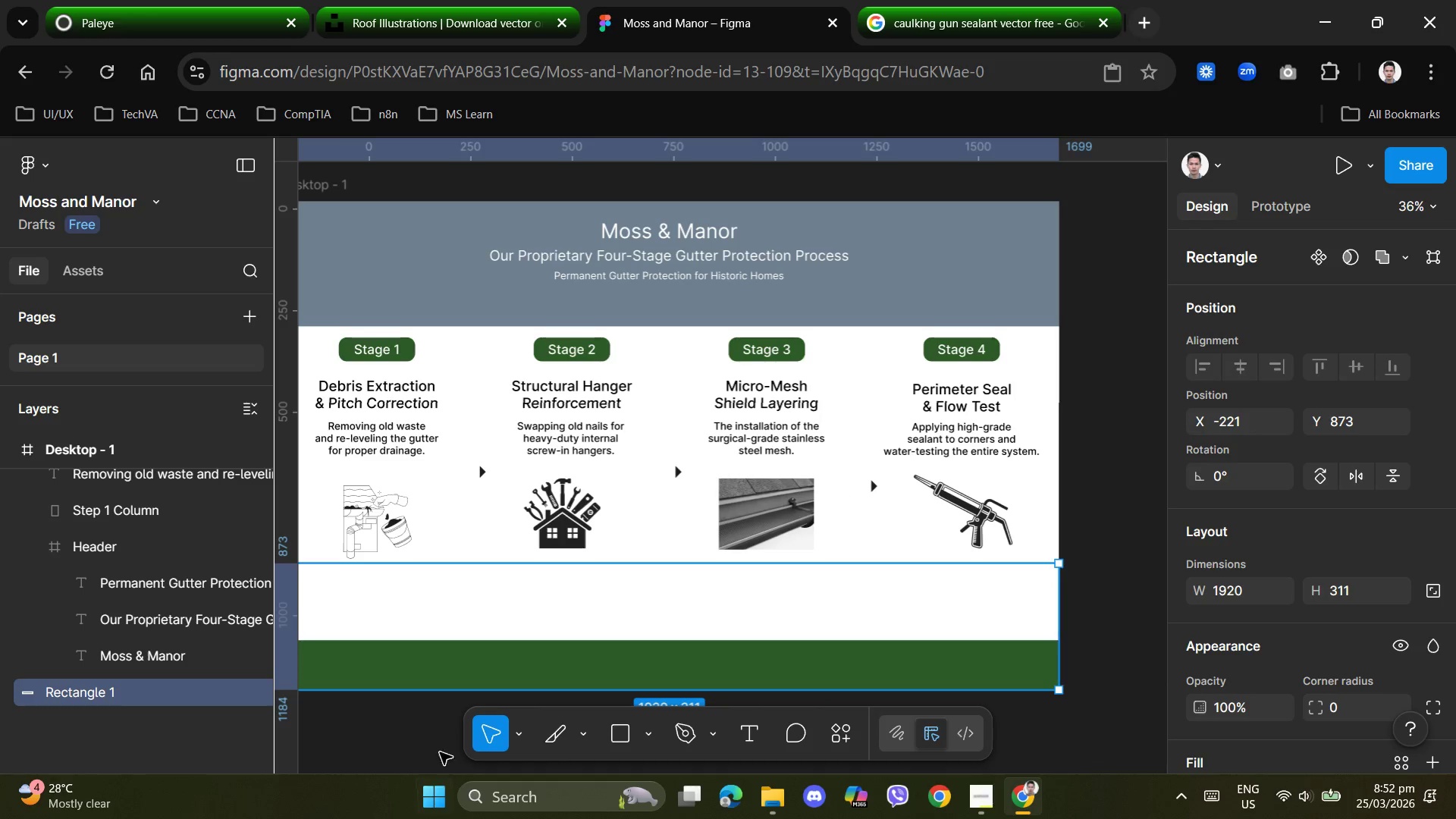 
scroll: coordinate [444, 714], scroll_direction: down, amount: 1.0
 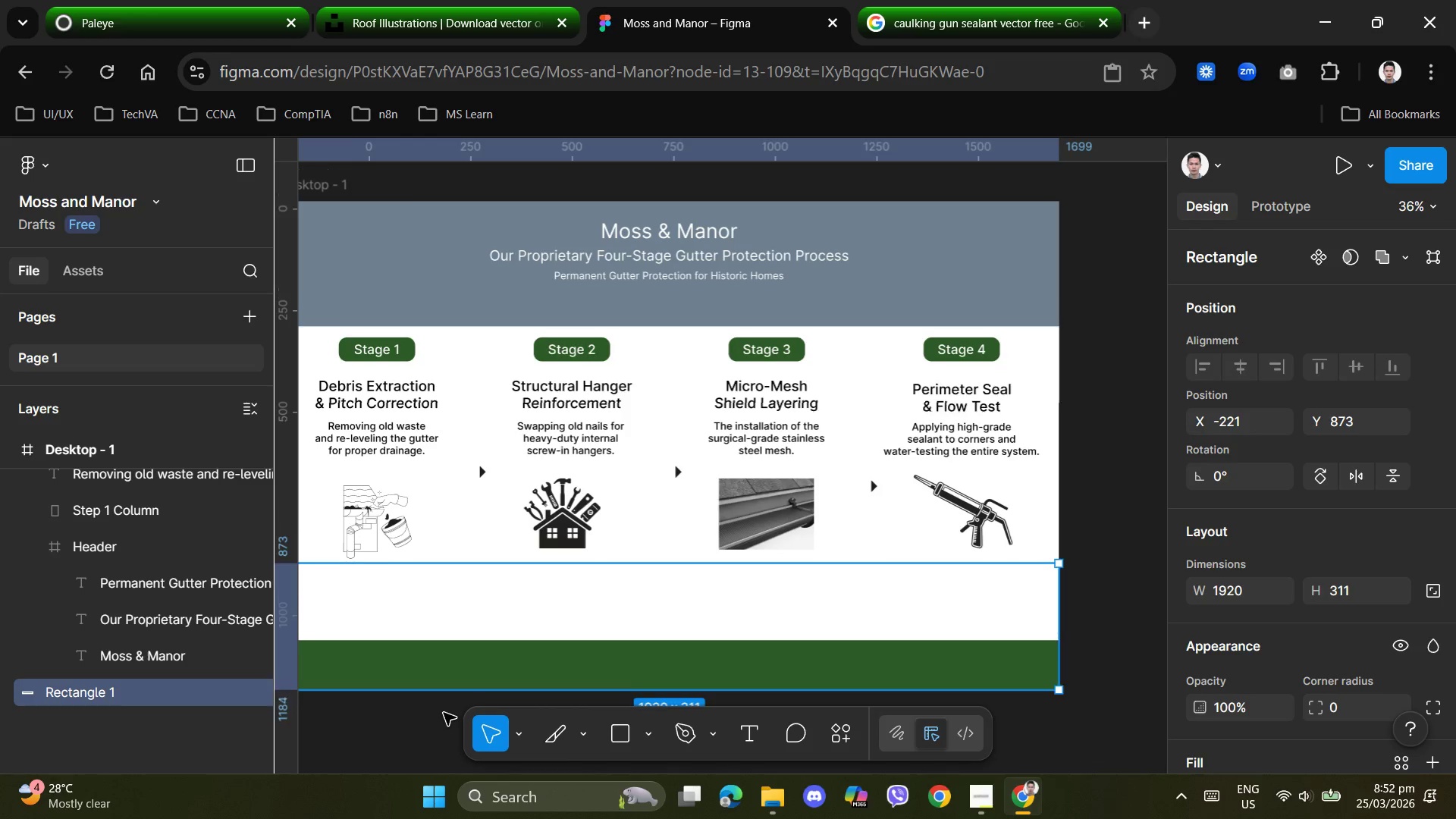 
scroll: coordinate [444, 713], scroll_direction: up, amount: 1.0
 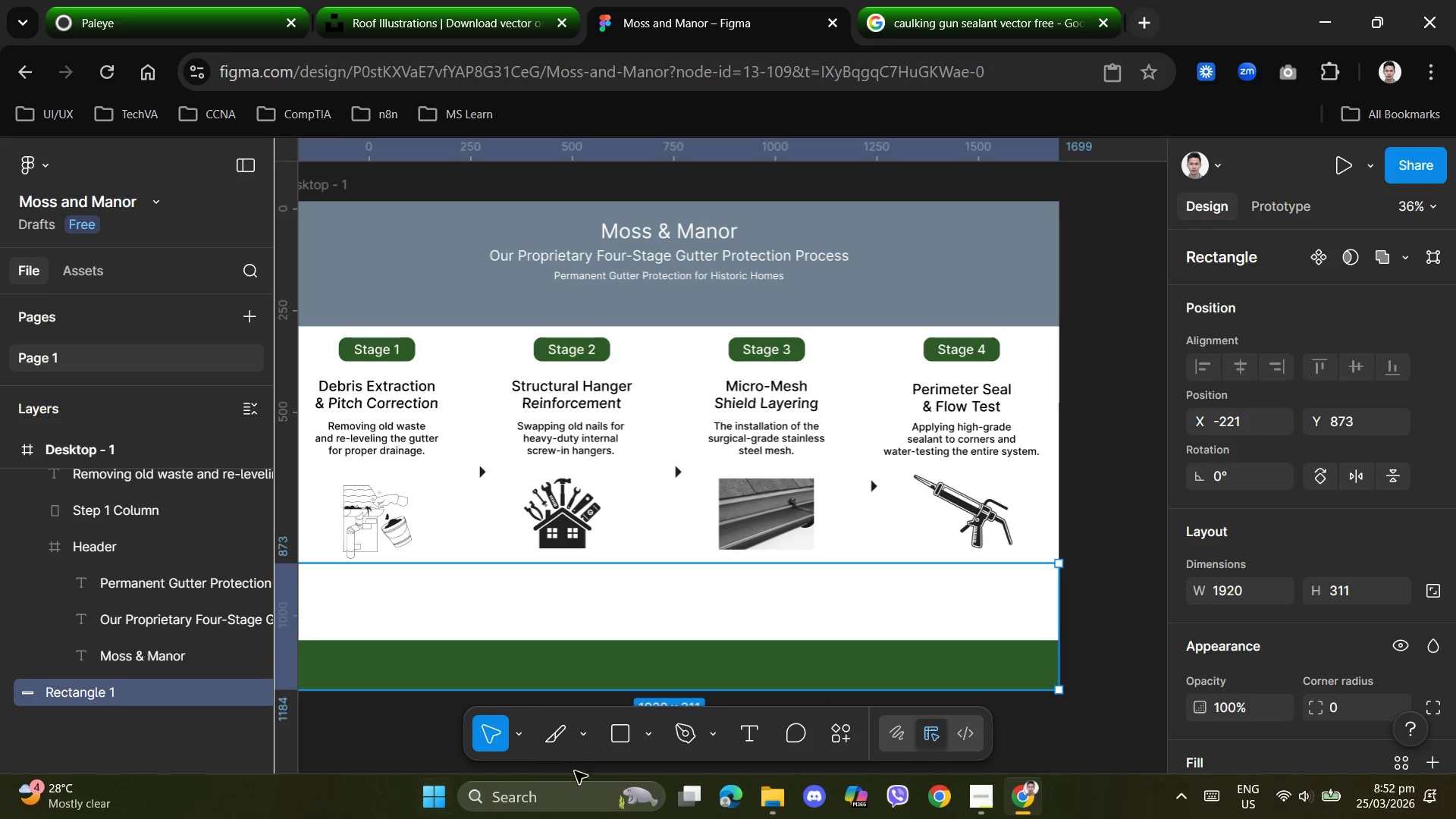 
scroll: coordinate [720, 764], scroll_direction: down, amount: 2.0
 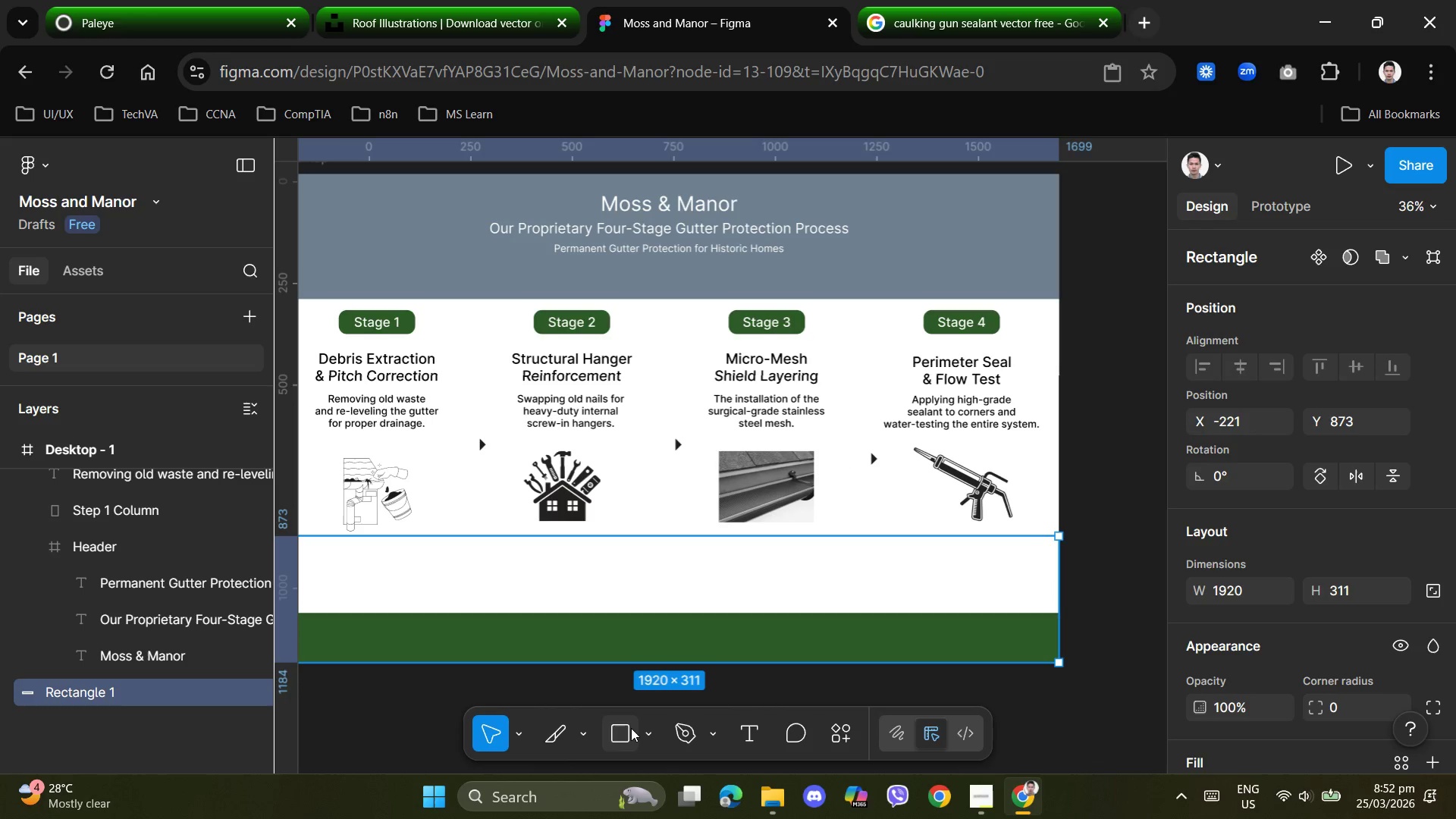 
scroll: coordinate [639, 726], scroll_direction: none, amount: 0.0
 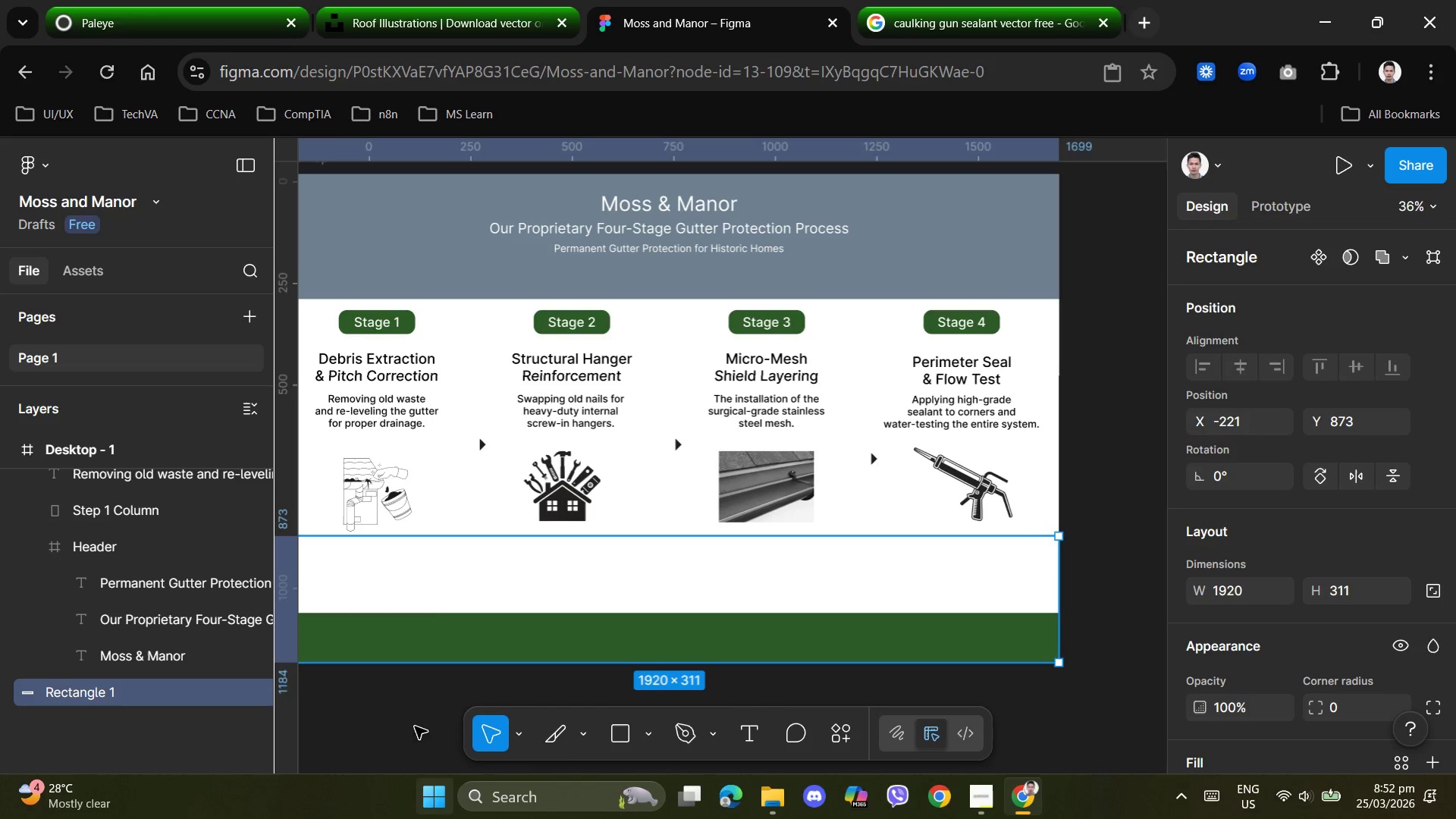 
scroll: coordinate [485, 494], scroll_direction: up, amount: 1.0
 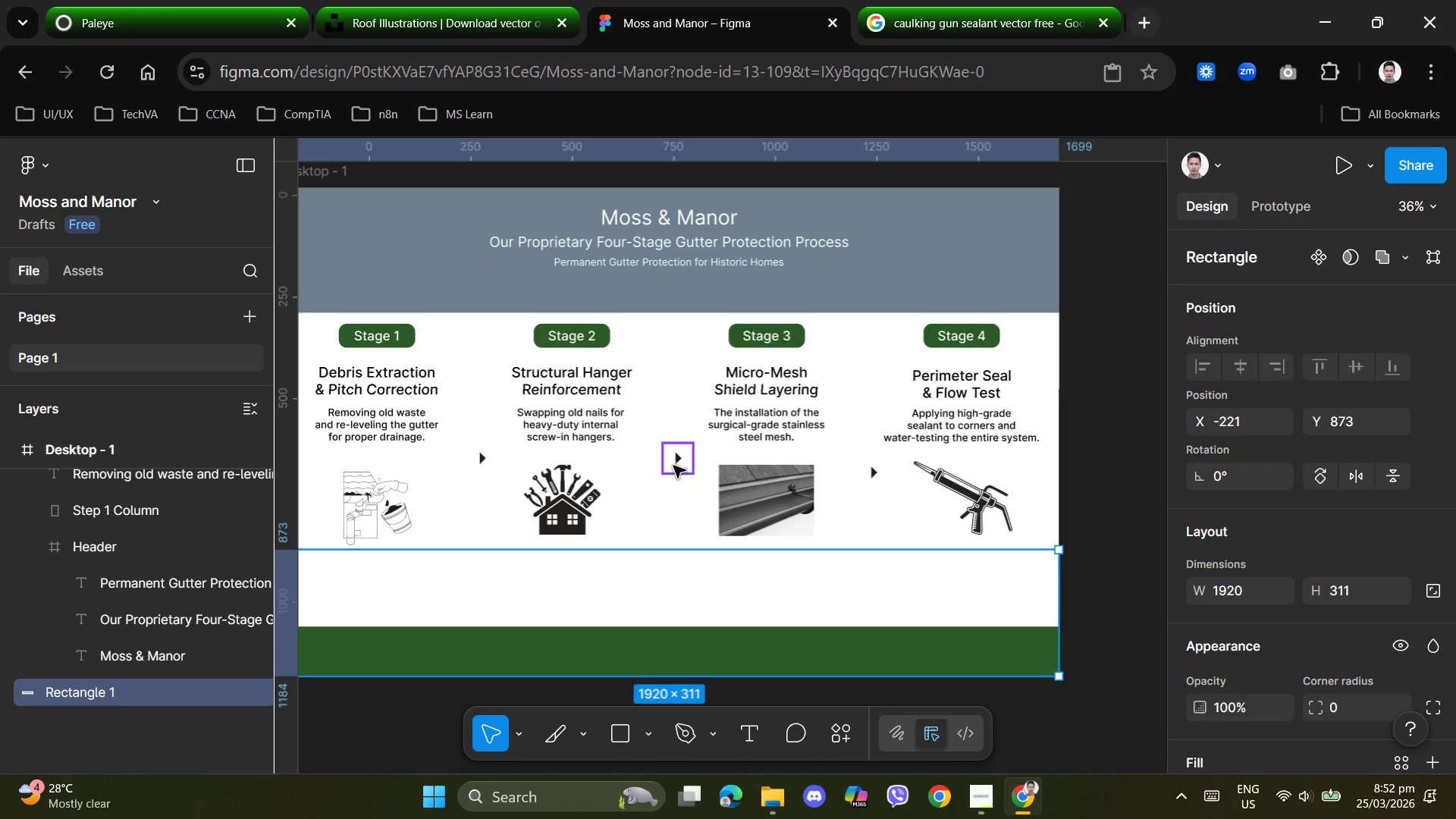 
left_click([674, 458])
 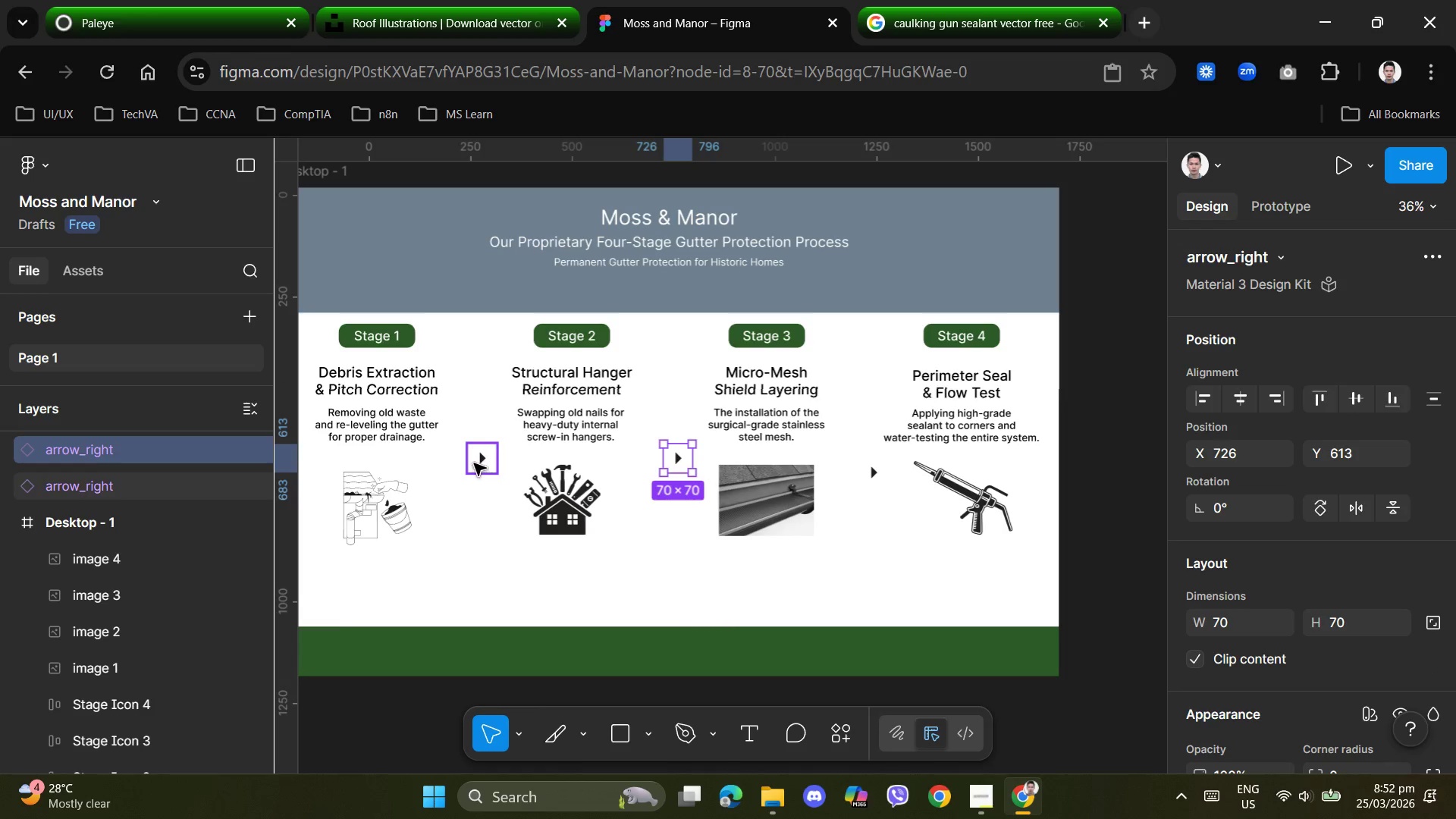 
left_click([479, 460])
 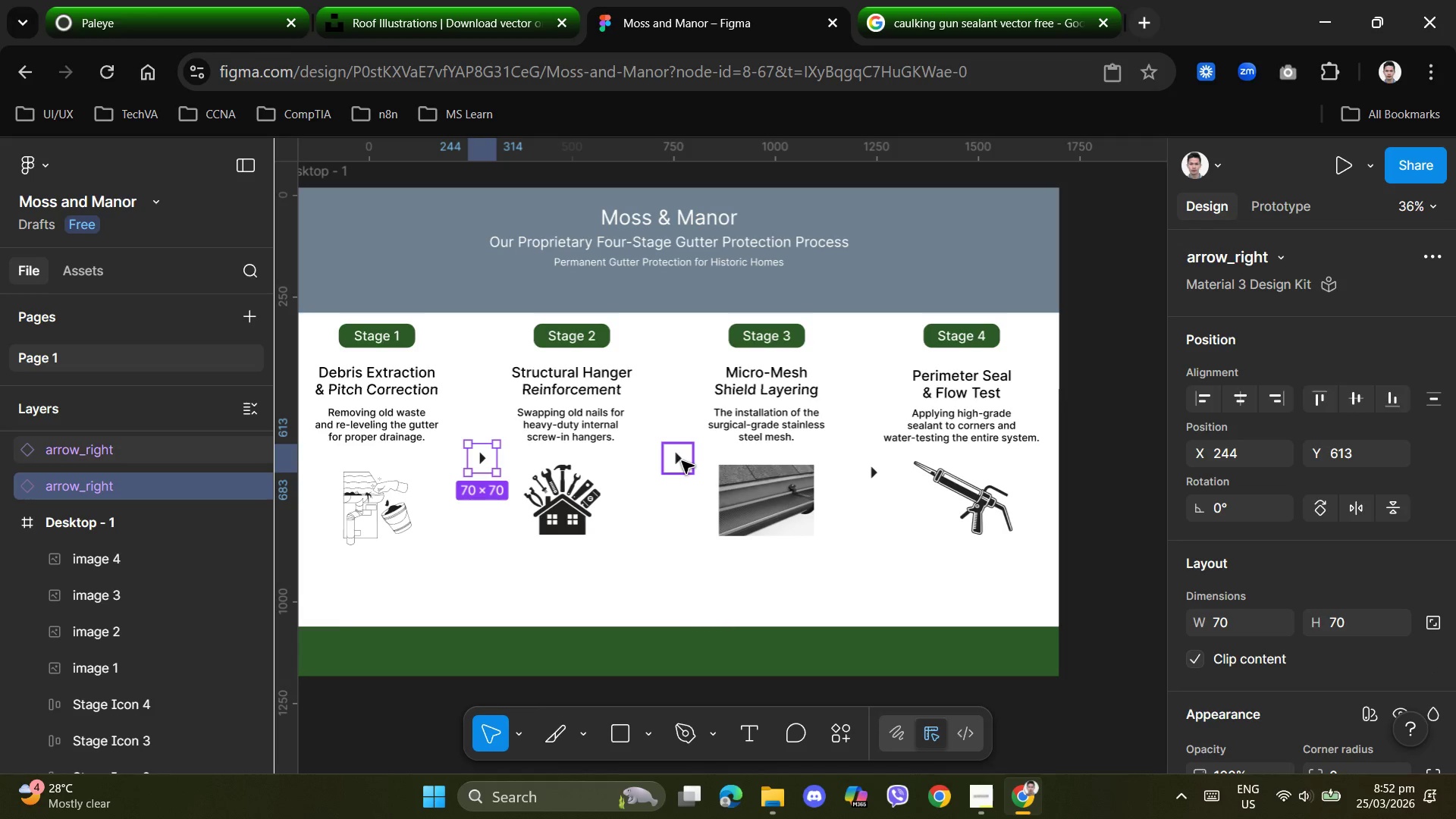 
left_click([681, 460])
 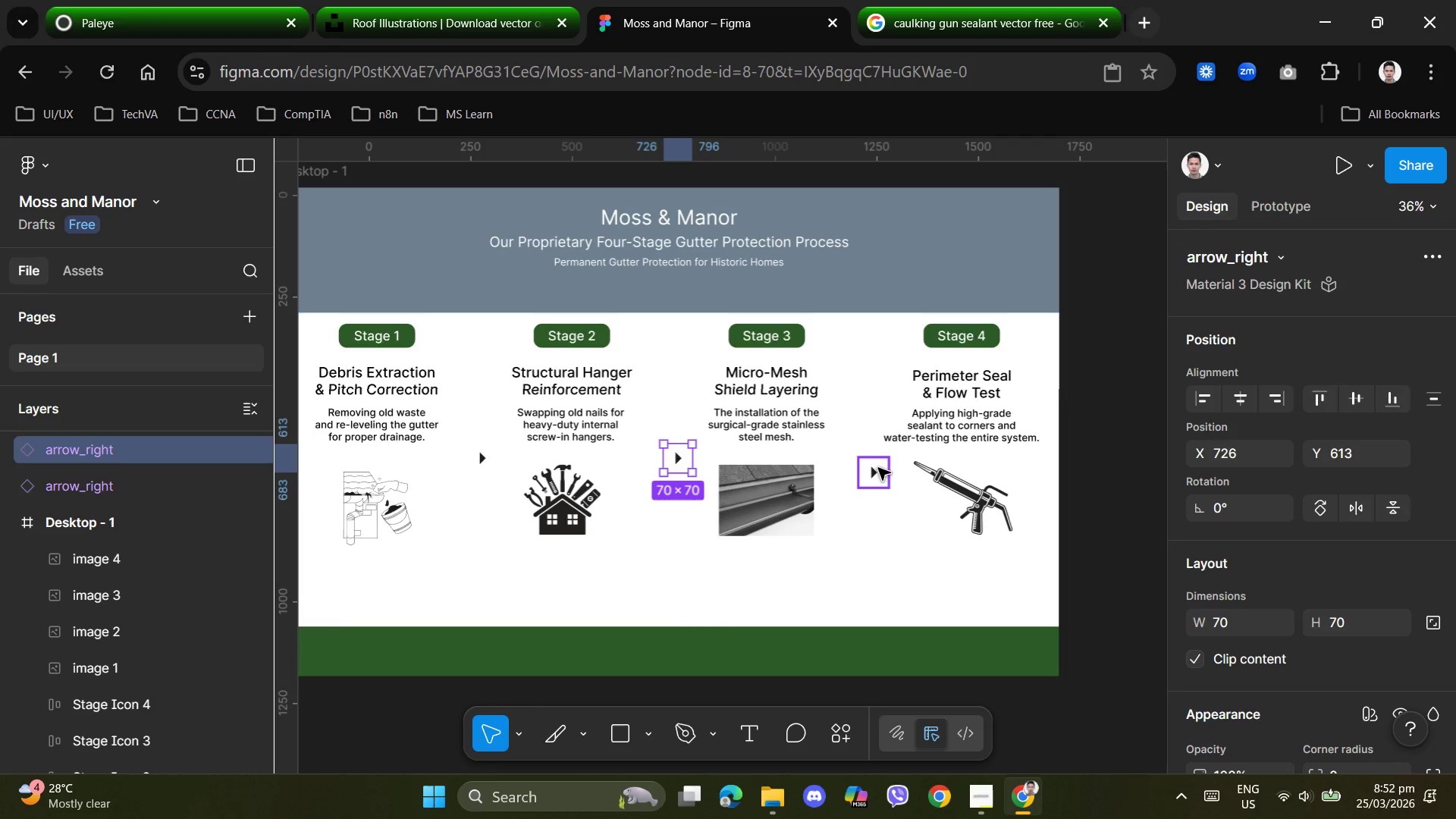 
left_click_drag(start_coordinate=[876, 471], to_coordinate=[877, 461])
 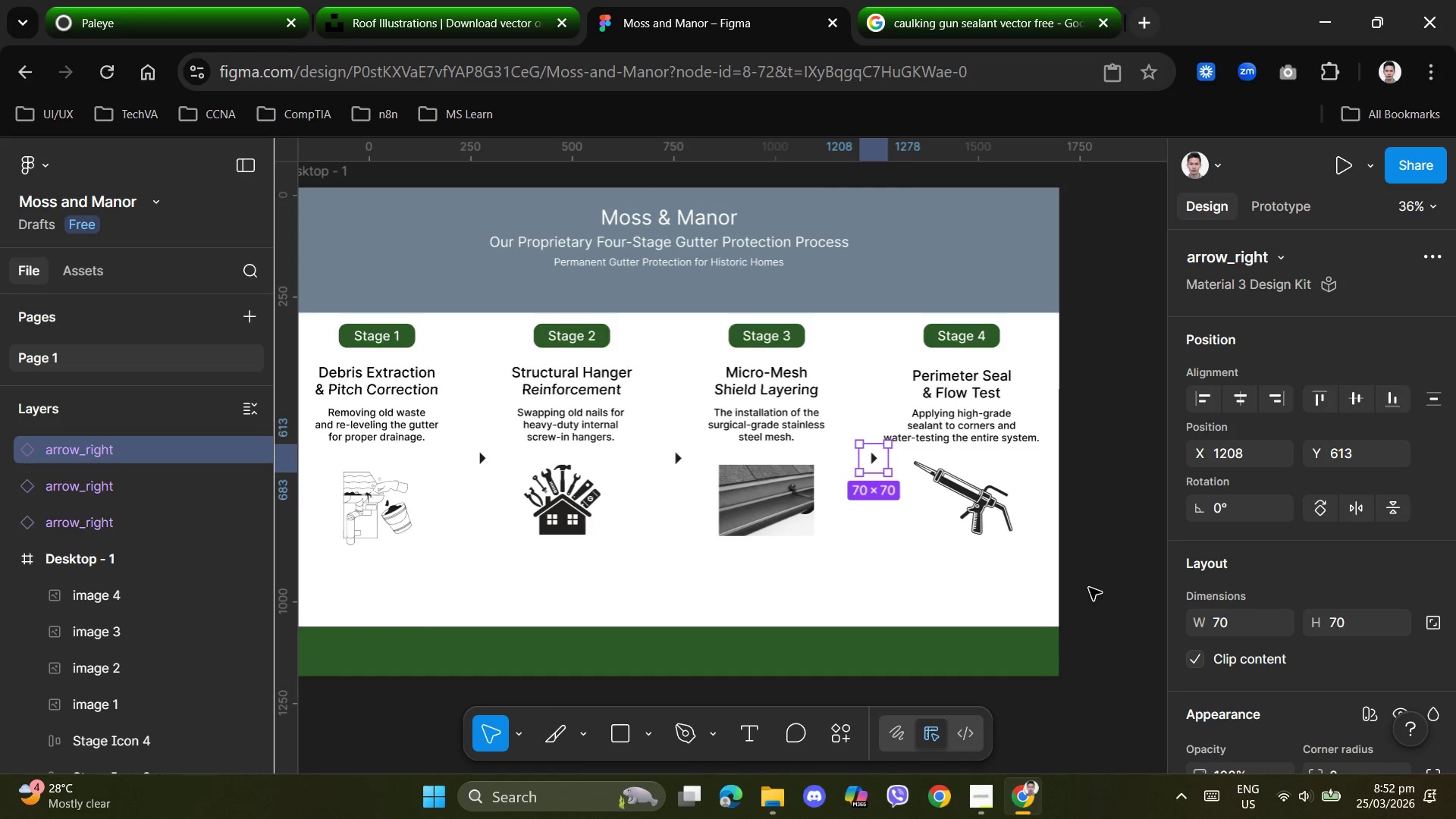 
left_click([1089, 589])
 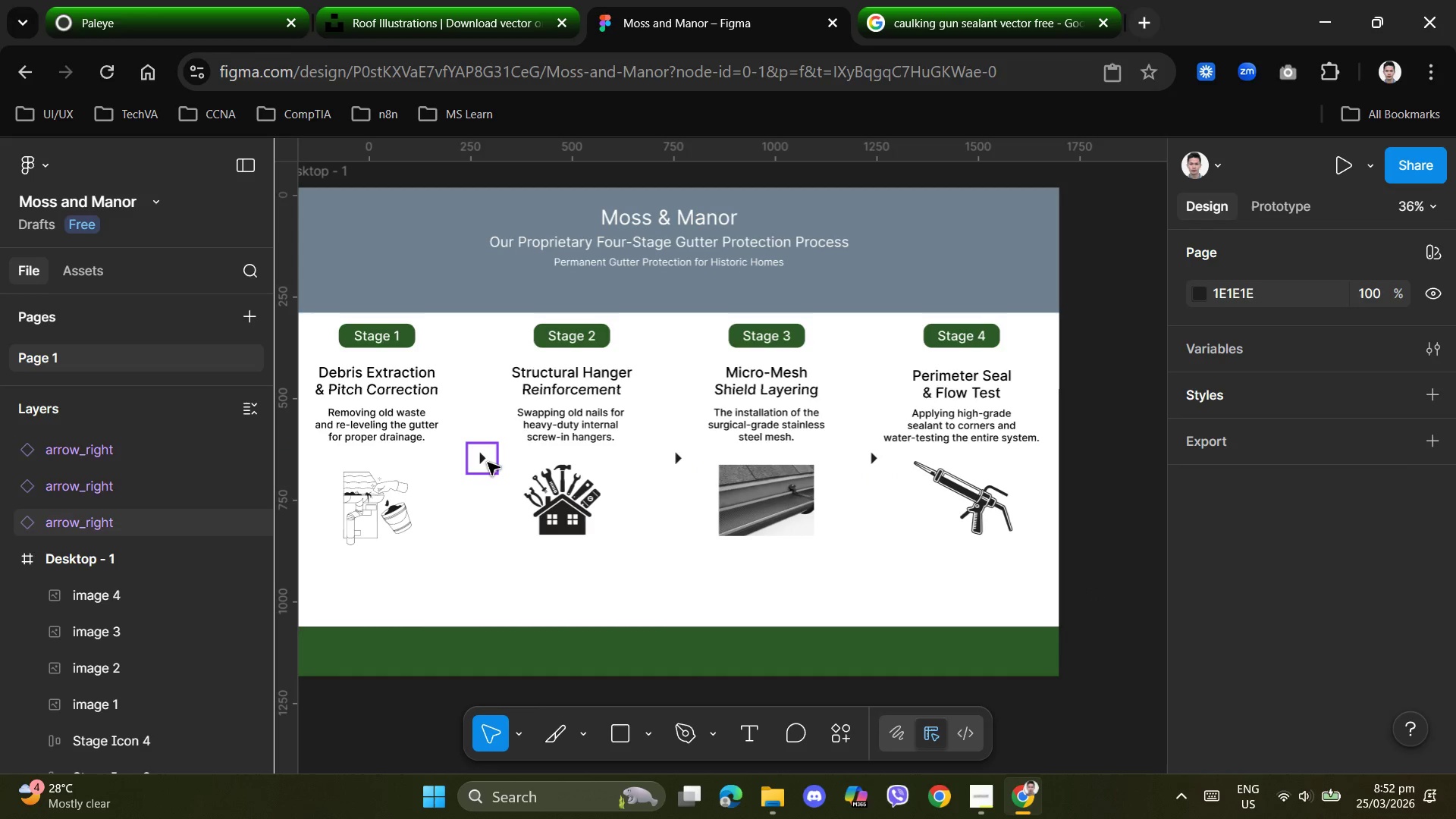 
left_click([487, 461])
 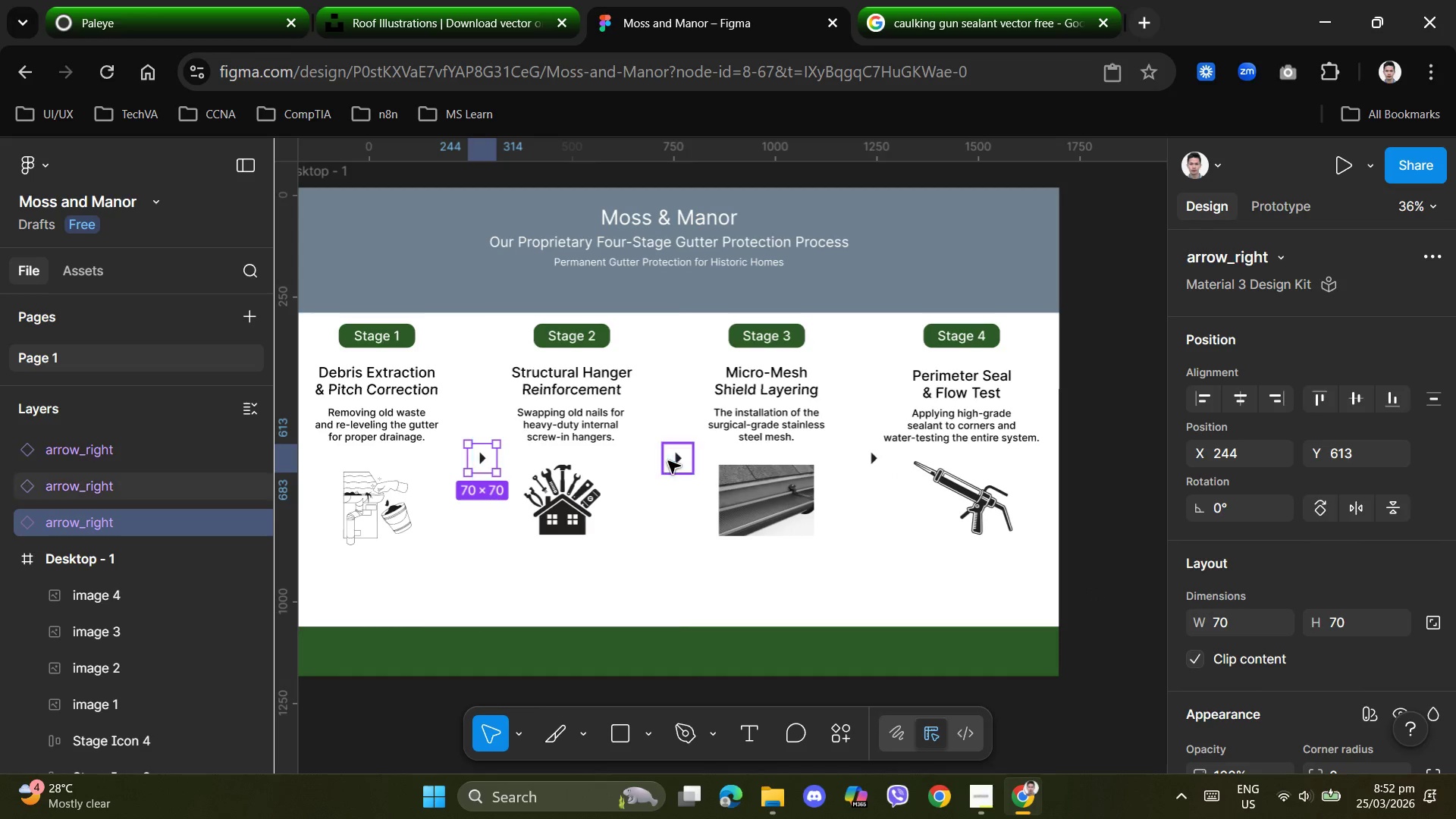 
left_click([674, 462])
 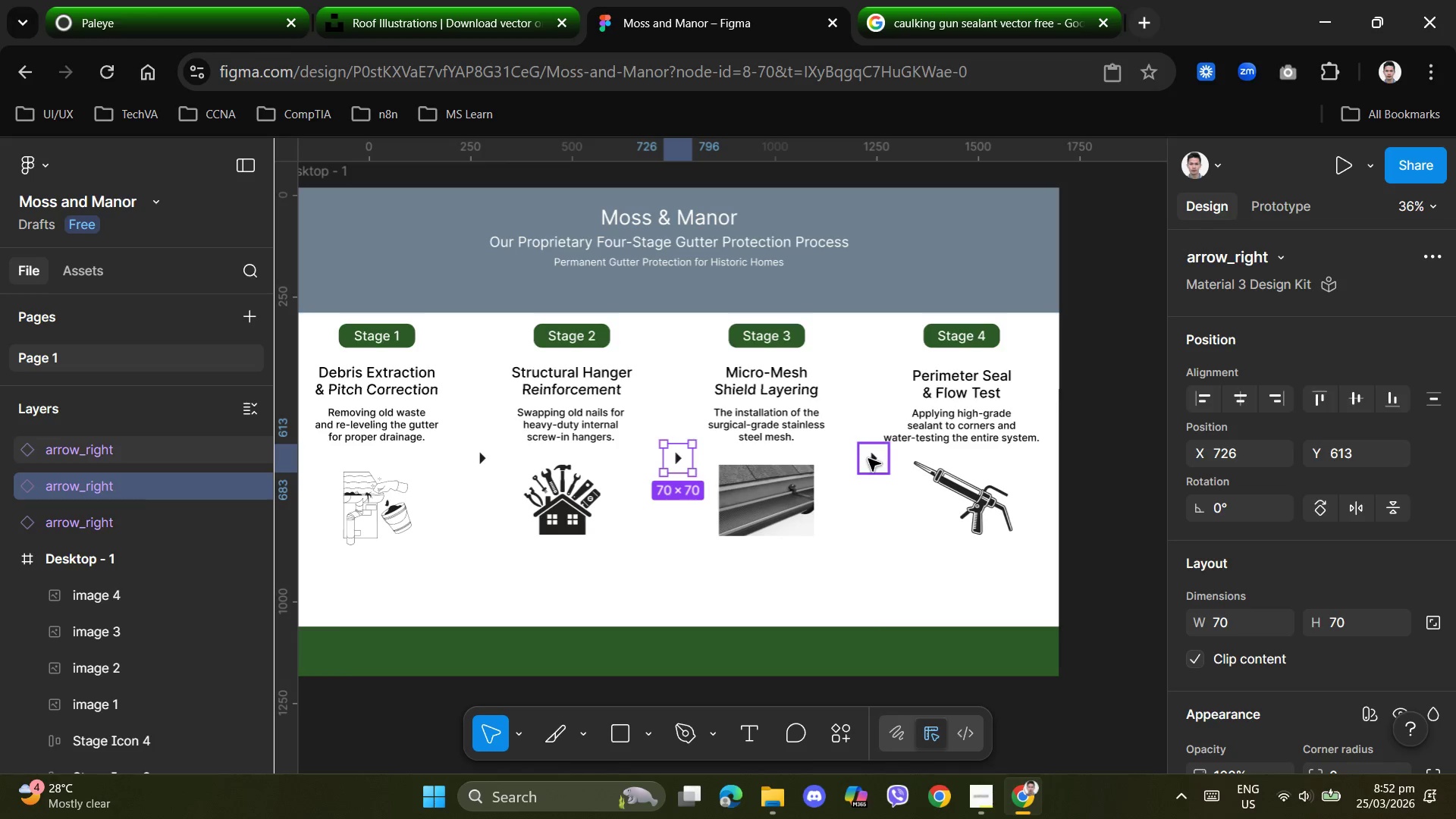 
left_click([877, 459])
 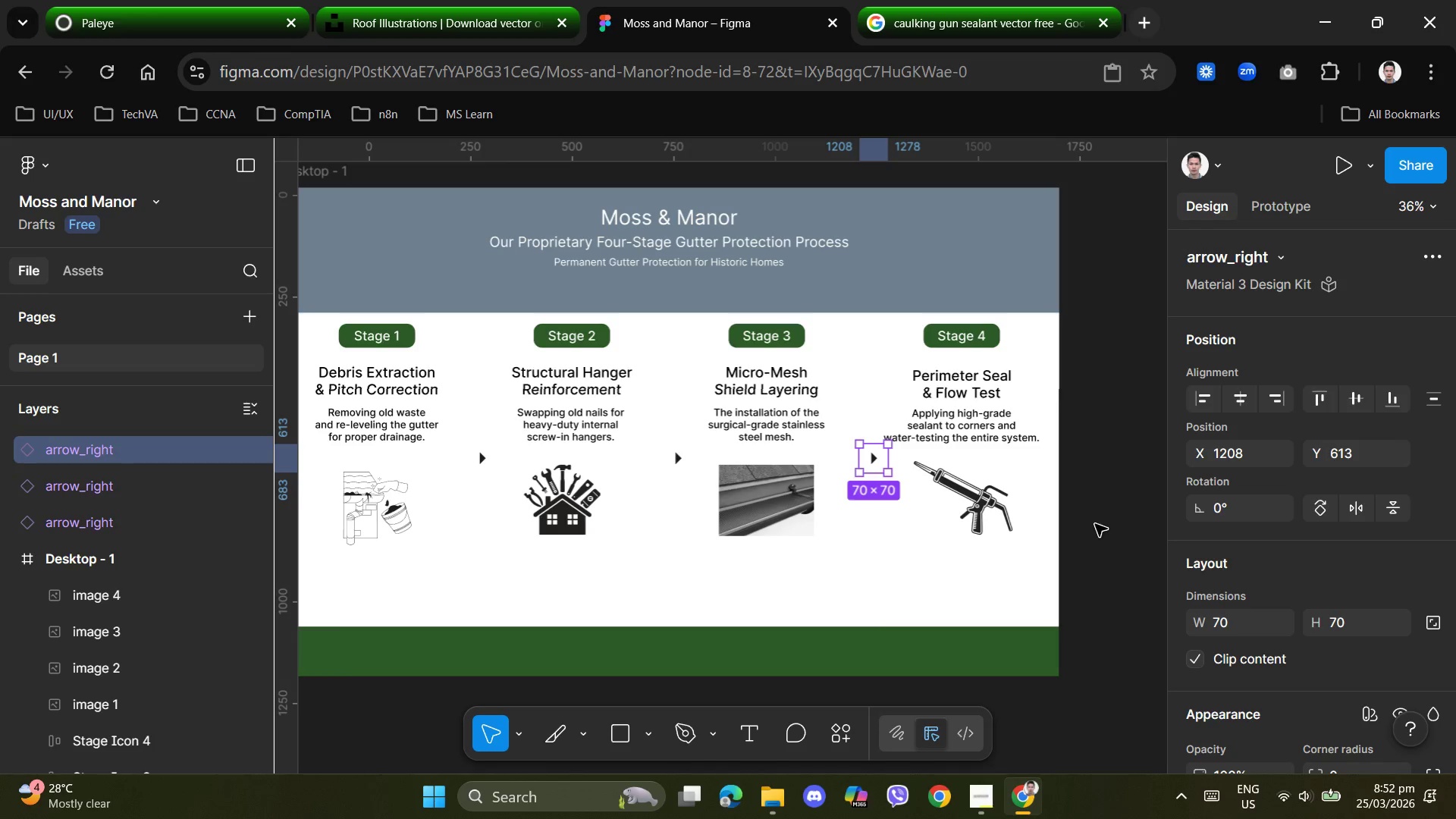 
left_click([1104, 522])
 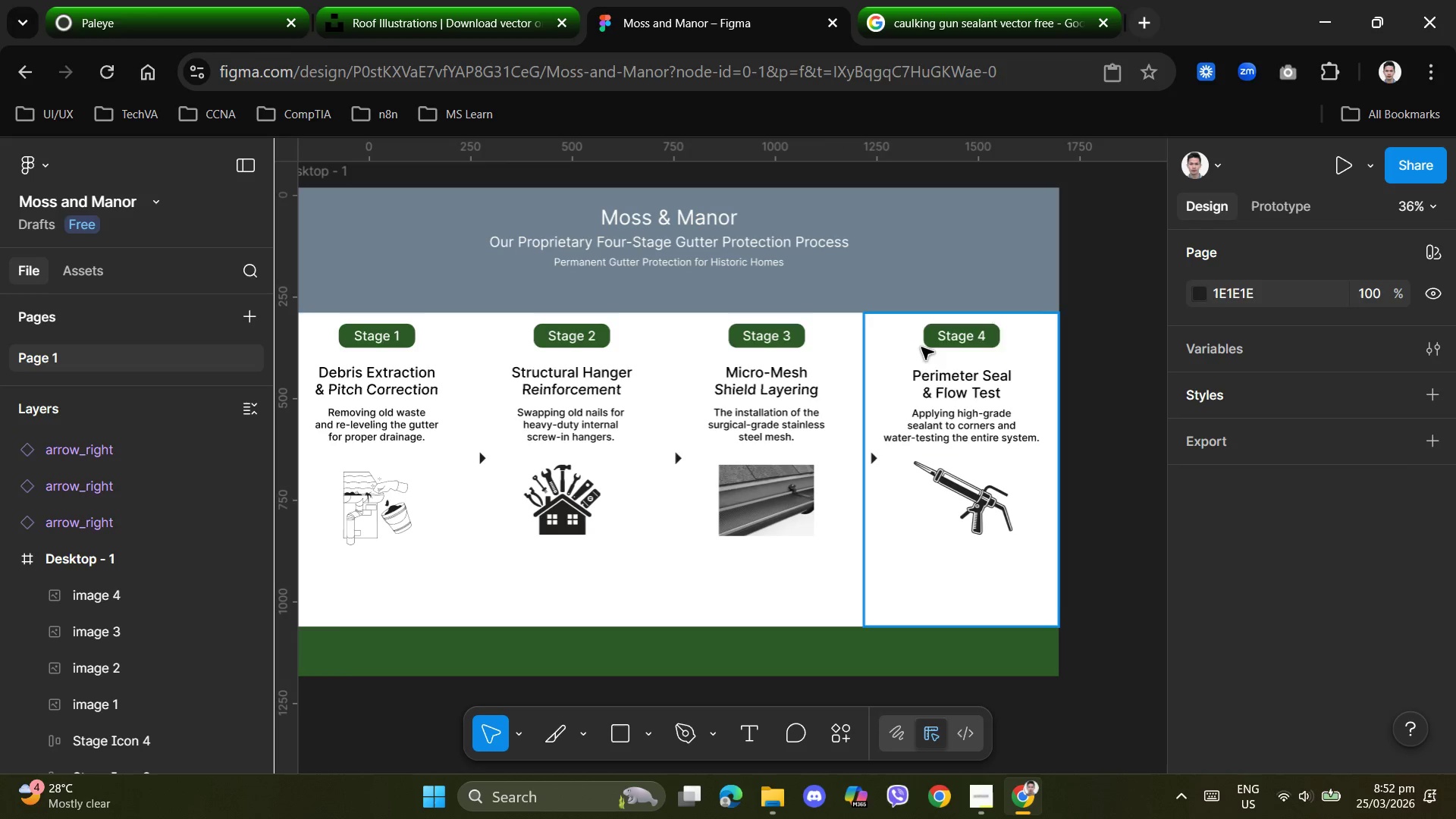 
left_click([880, 347])
 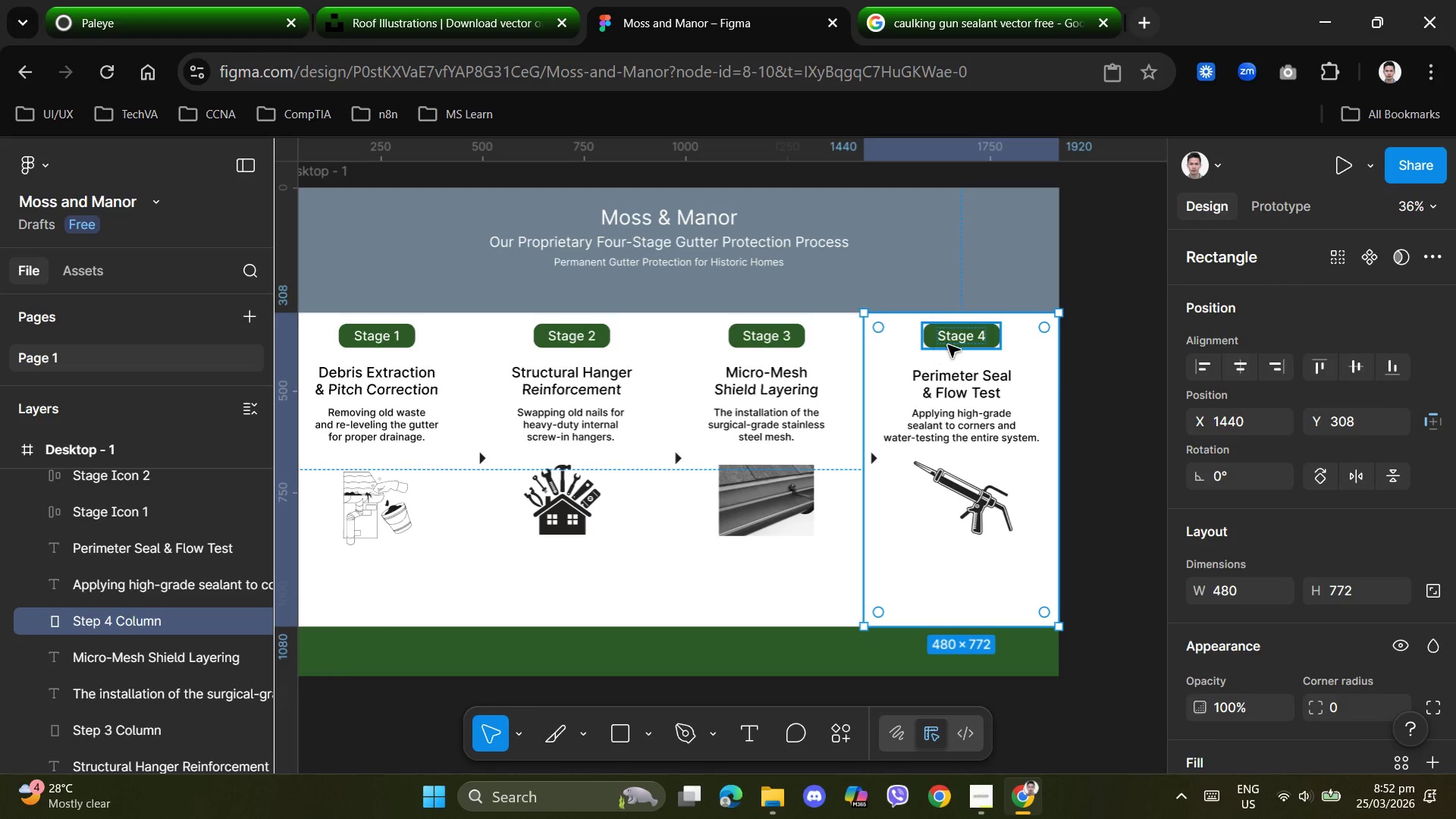 
hold_key(key=ControlLeft, duration=1.3)
 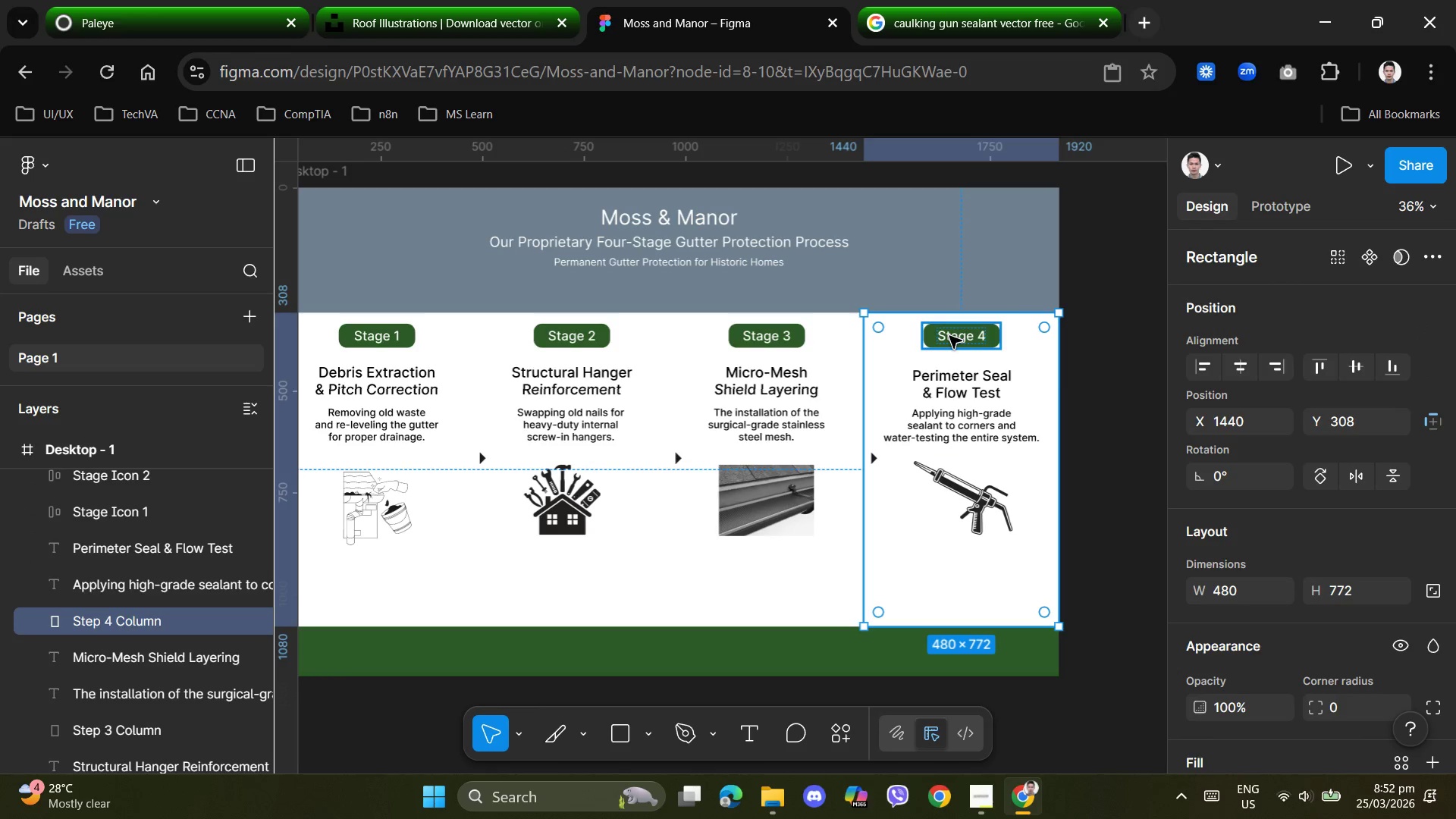 
hold_key(key=ShiftLeft, duration=1.5)
left_click([949, 336])
 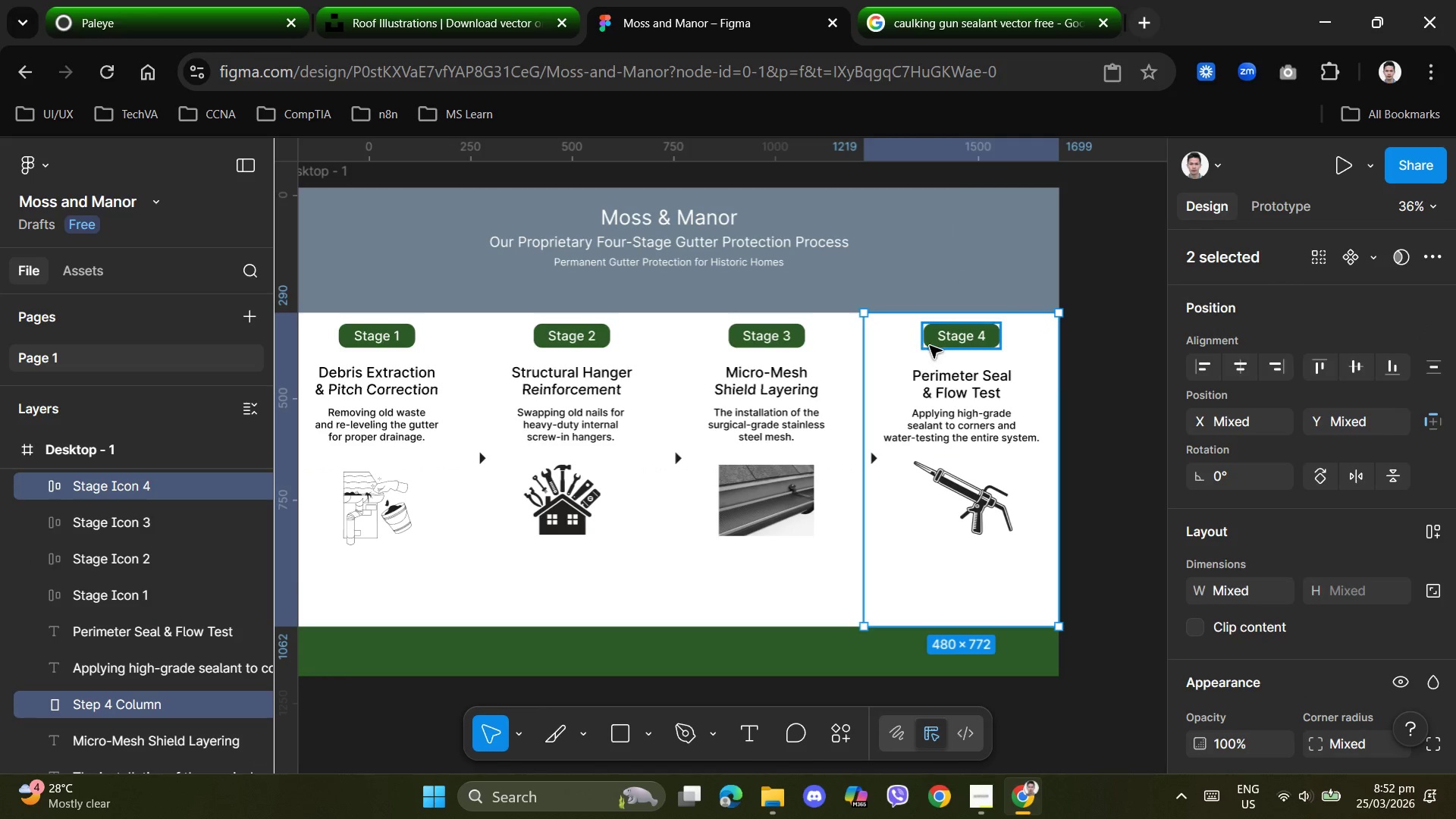 
hold_key(key=ShiftLeft, duration=1.51)
left_click([946, 376])
 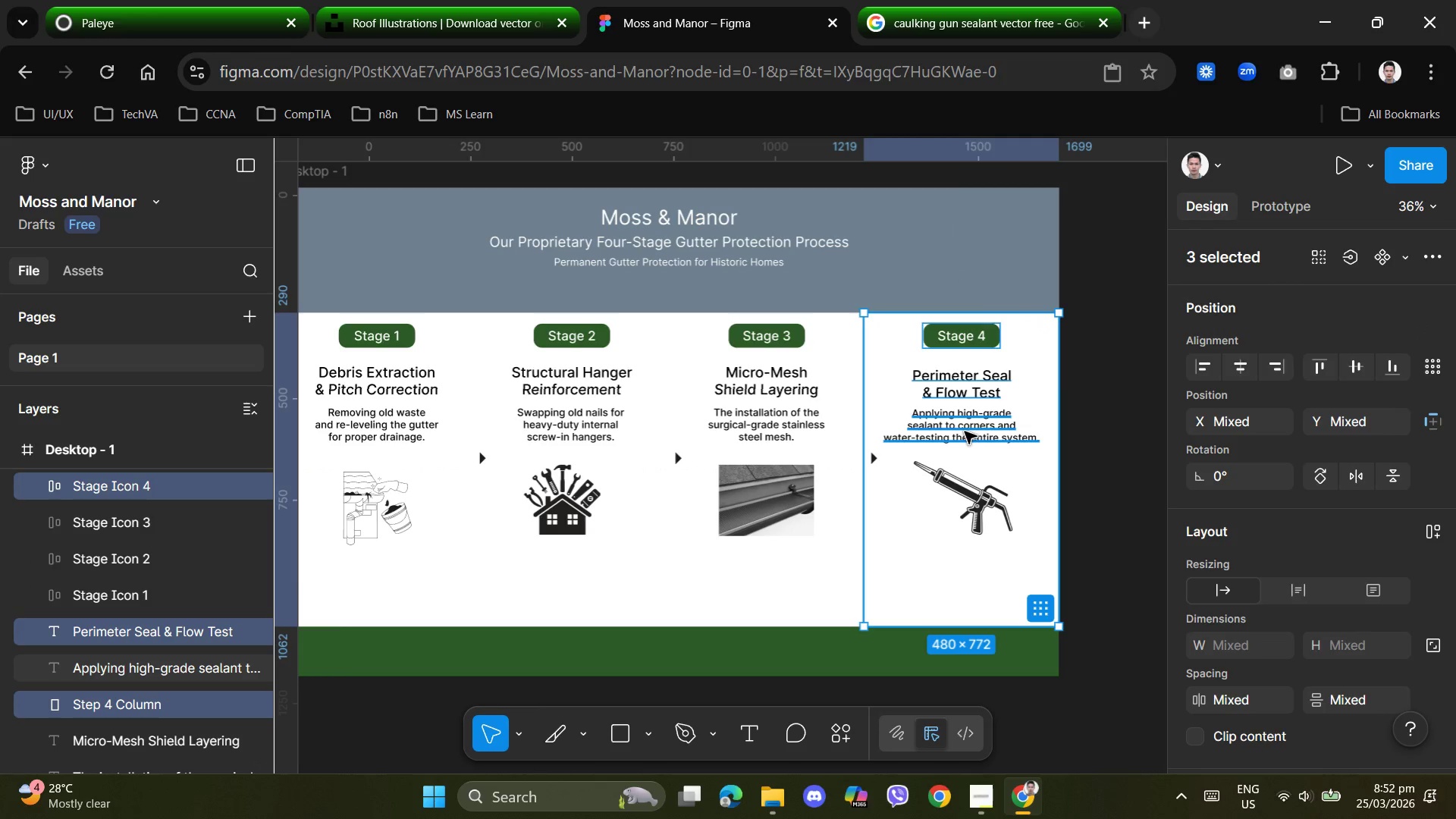 
hold_key(key=ShiftLeft, duration=1.52)
 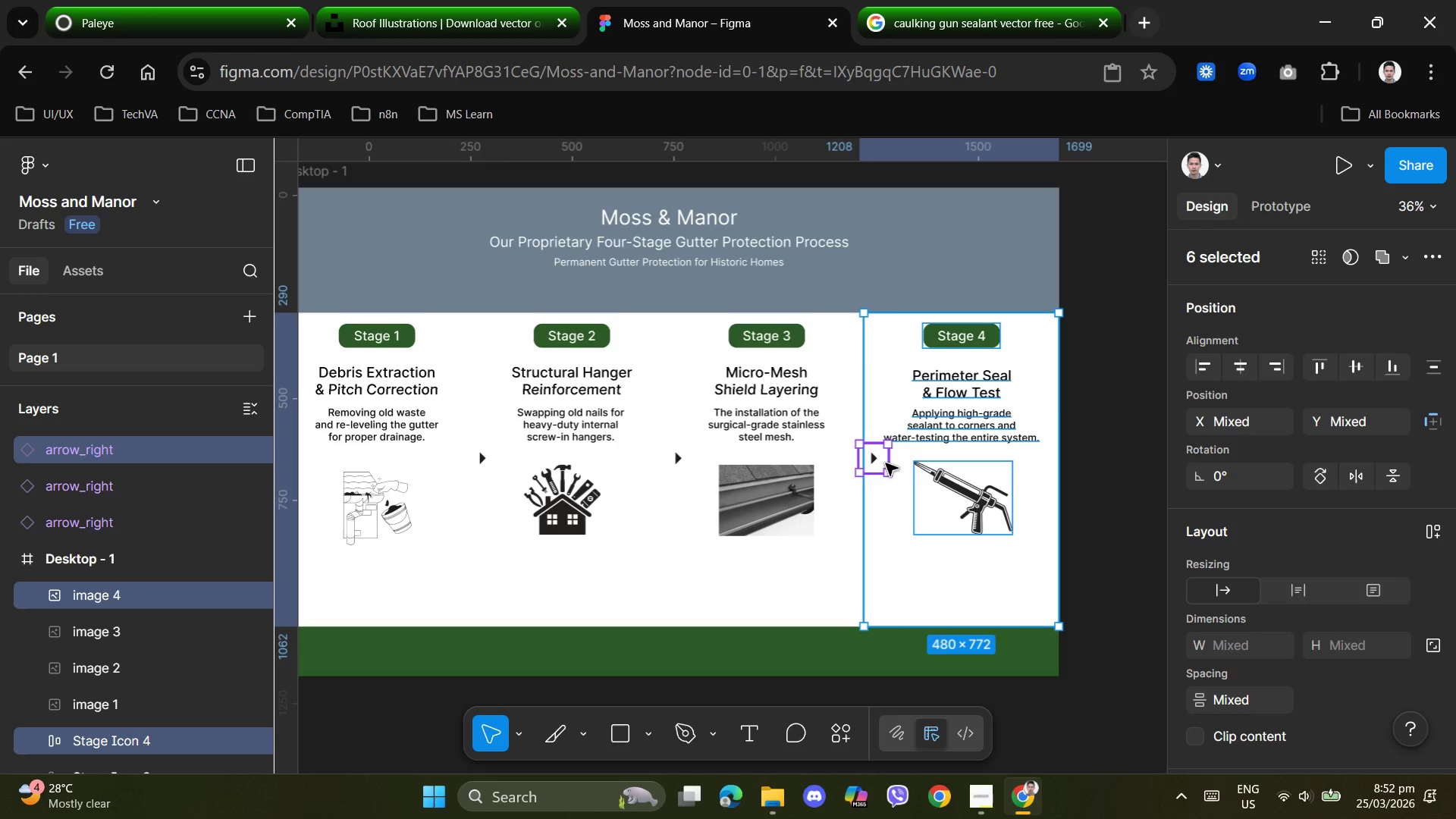 
hold_key(key=ShiftLeft, duration=0.91)
left_click([886, 463])
 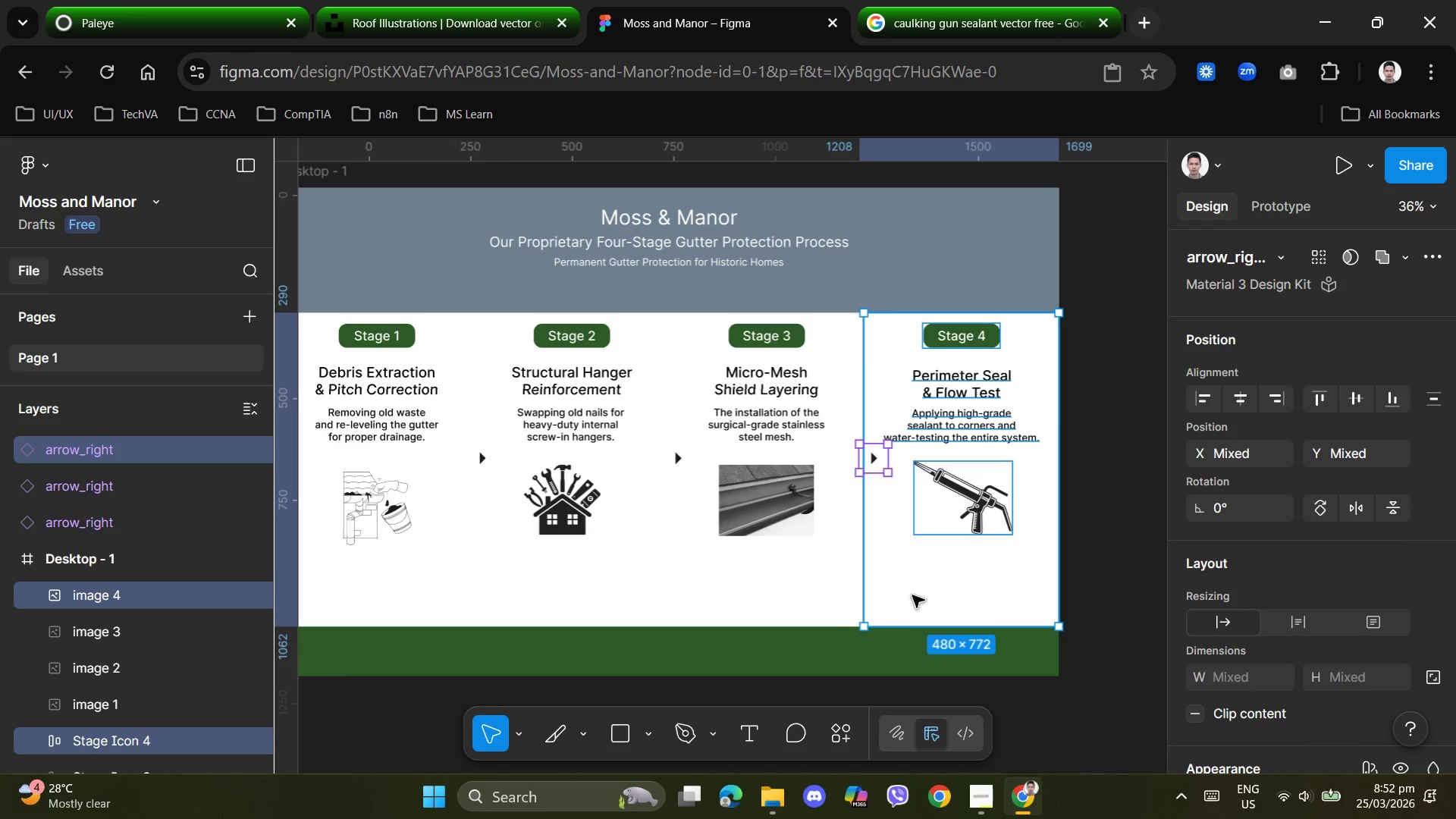 
right_click([918, 592])
 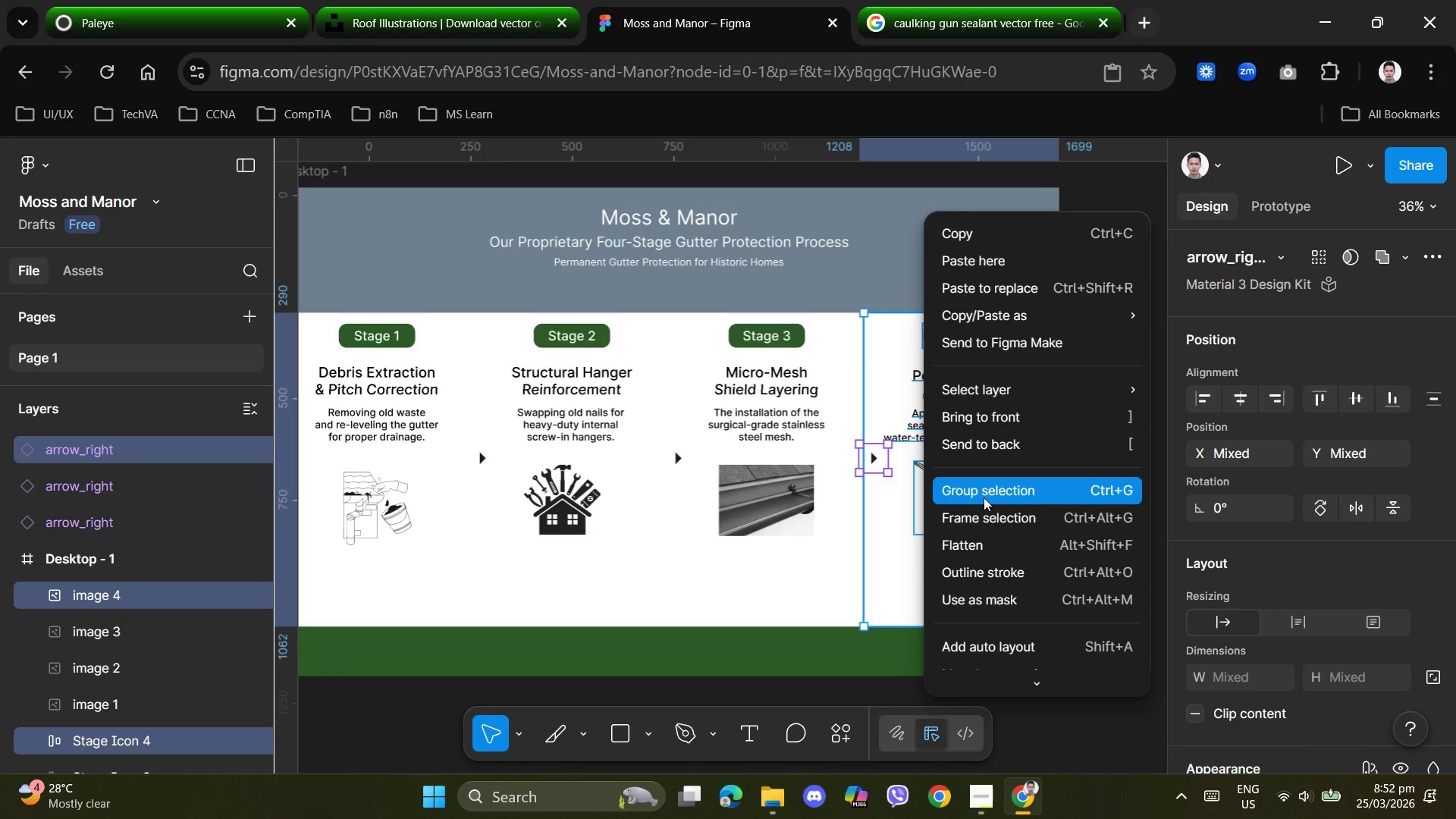 
left_click([984, 497])
 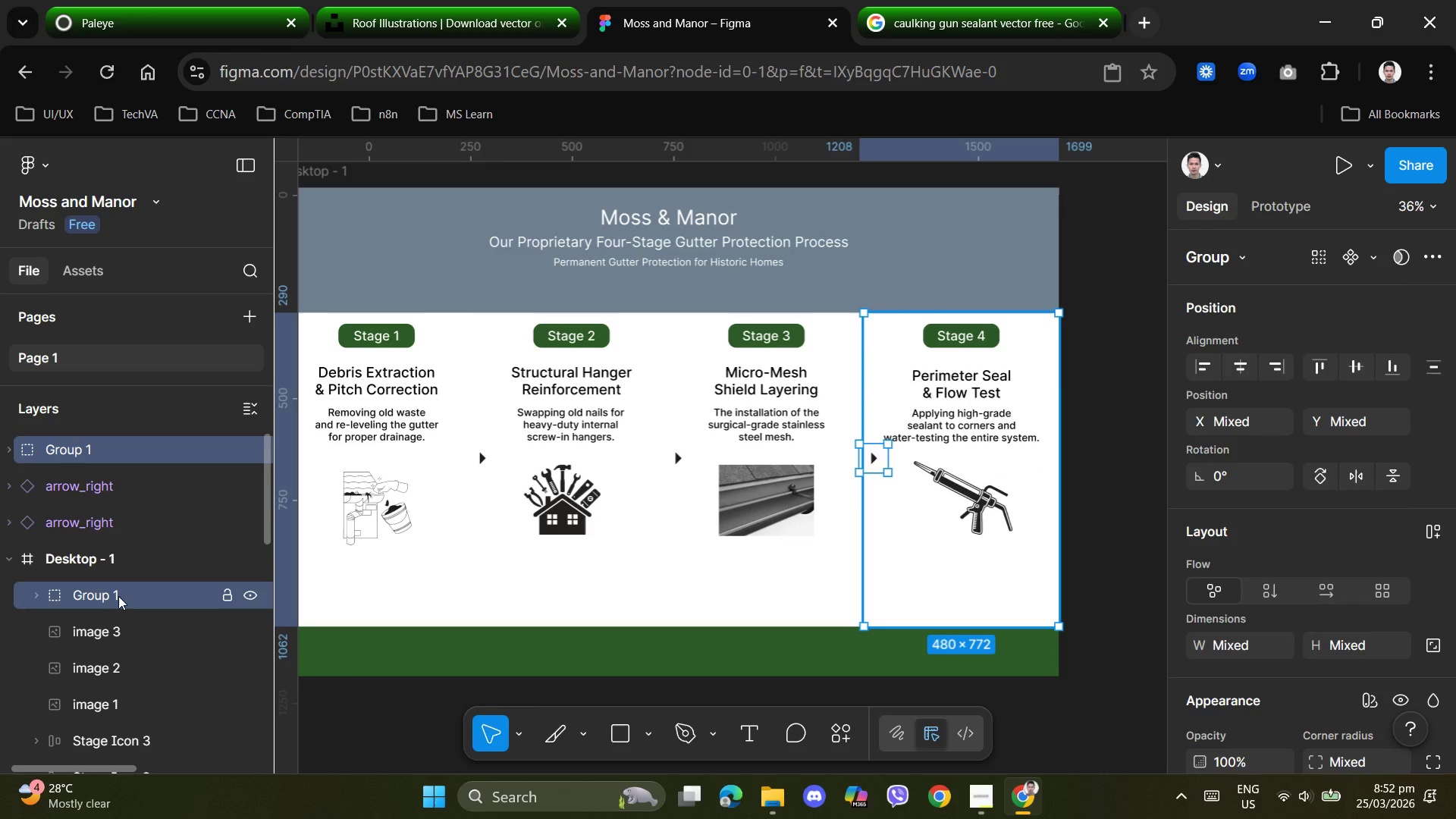 
wait(5.56)
 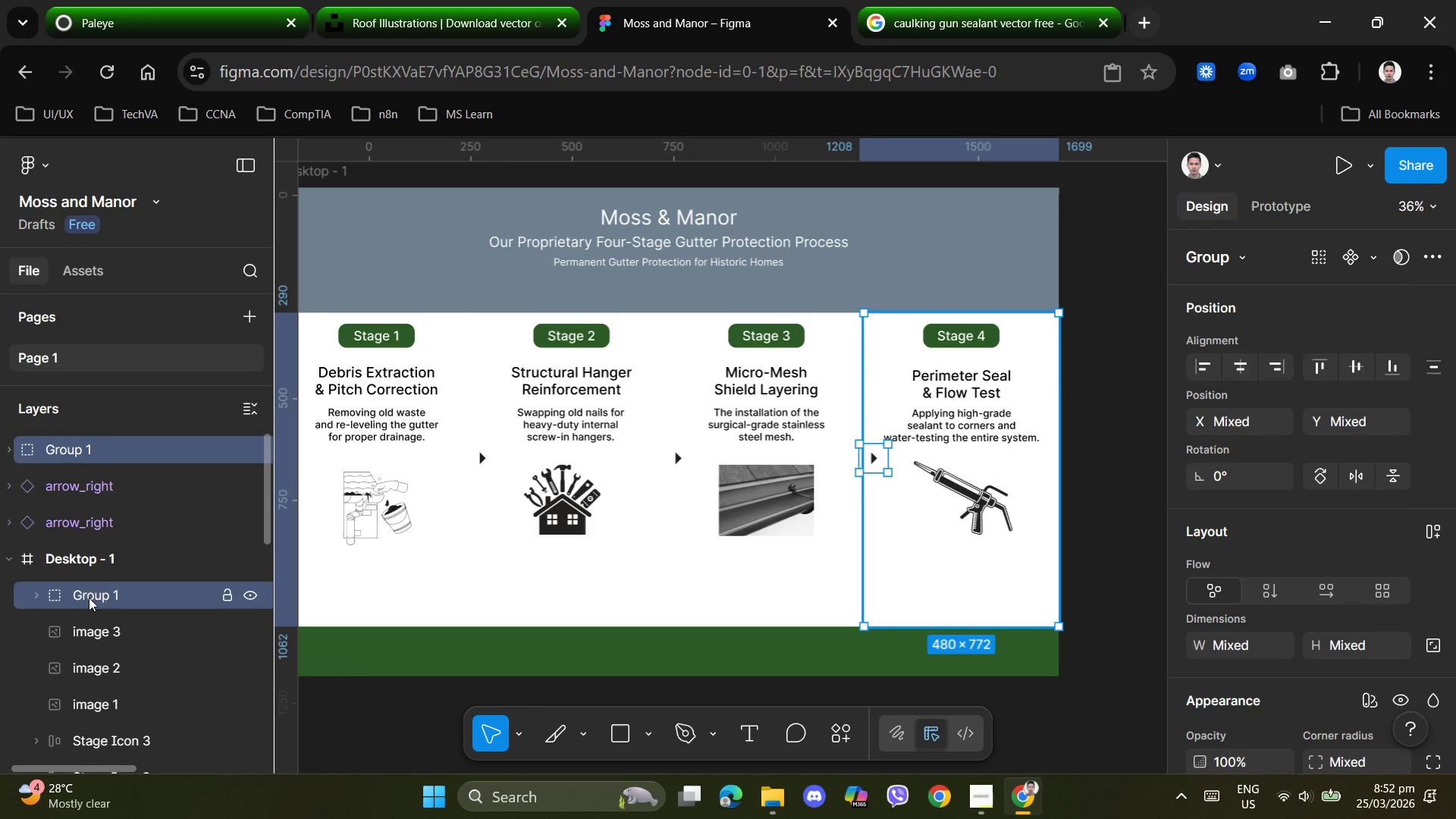 
scroll: coordinate [87, 578], scroll_direction: down, amount: 1.0
 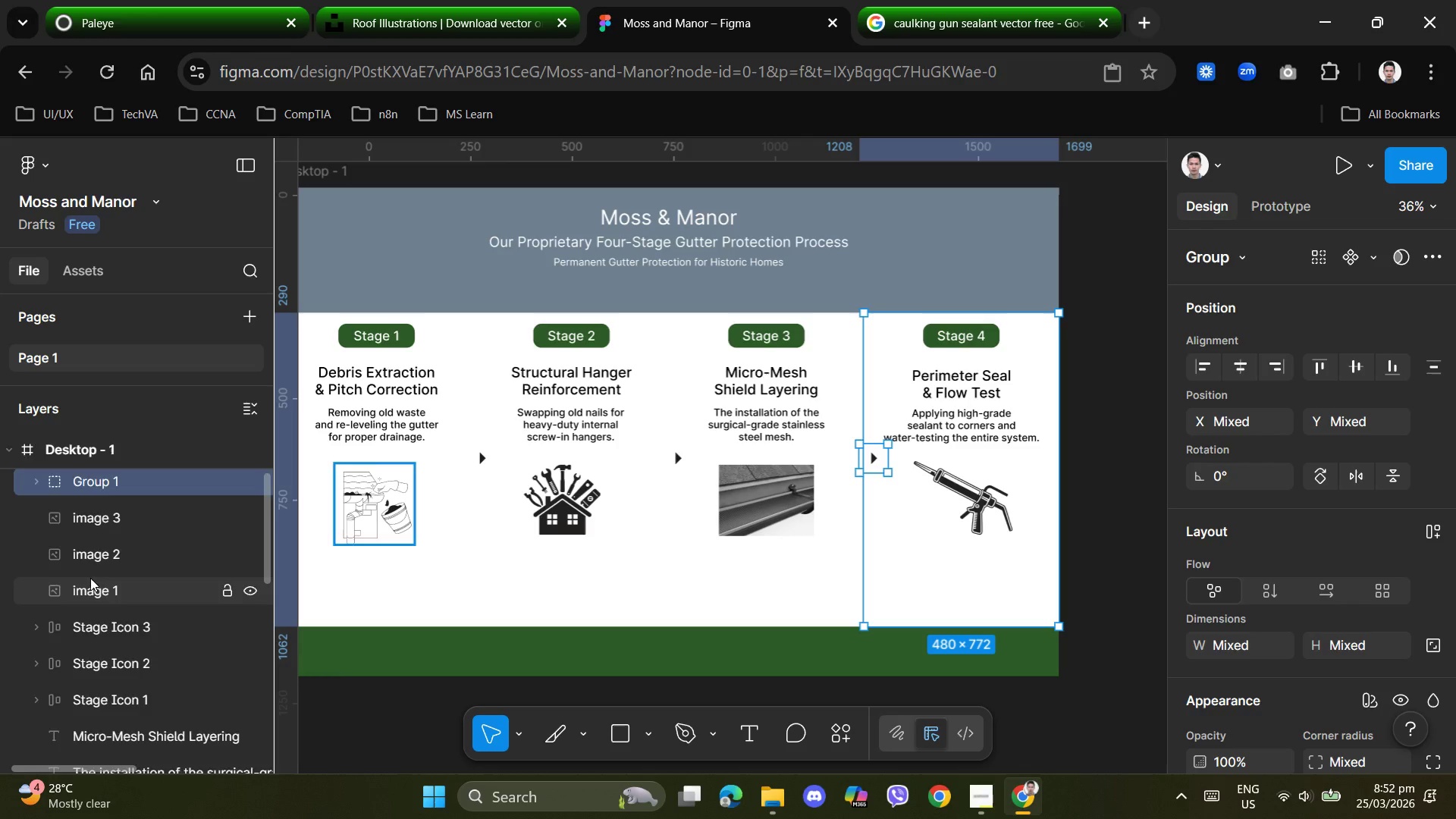 
scroll: coordinate [90, 578], scroll_direction: up, amount: 2.0
 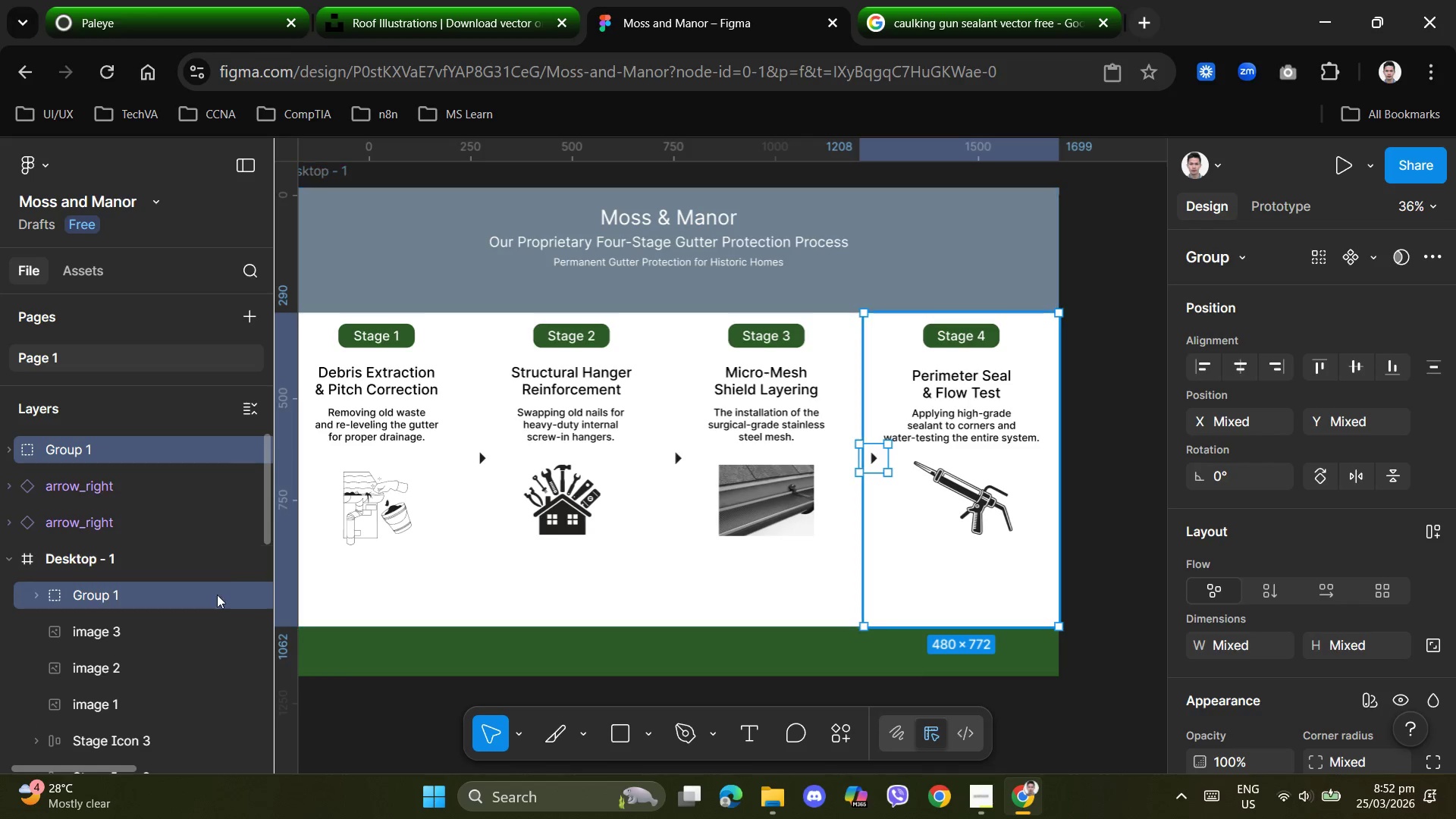 
left_click([381, 732])
 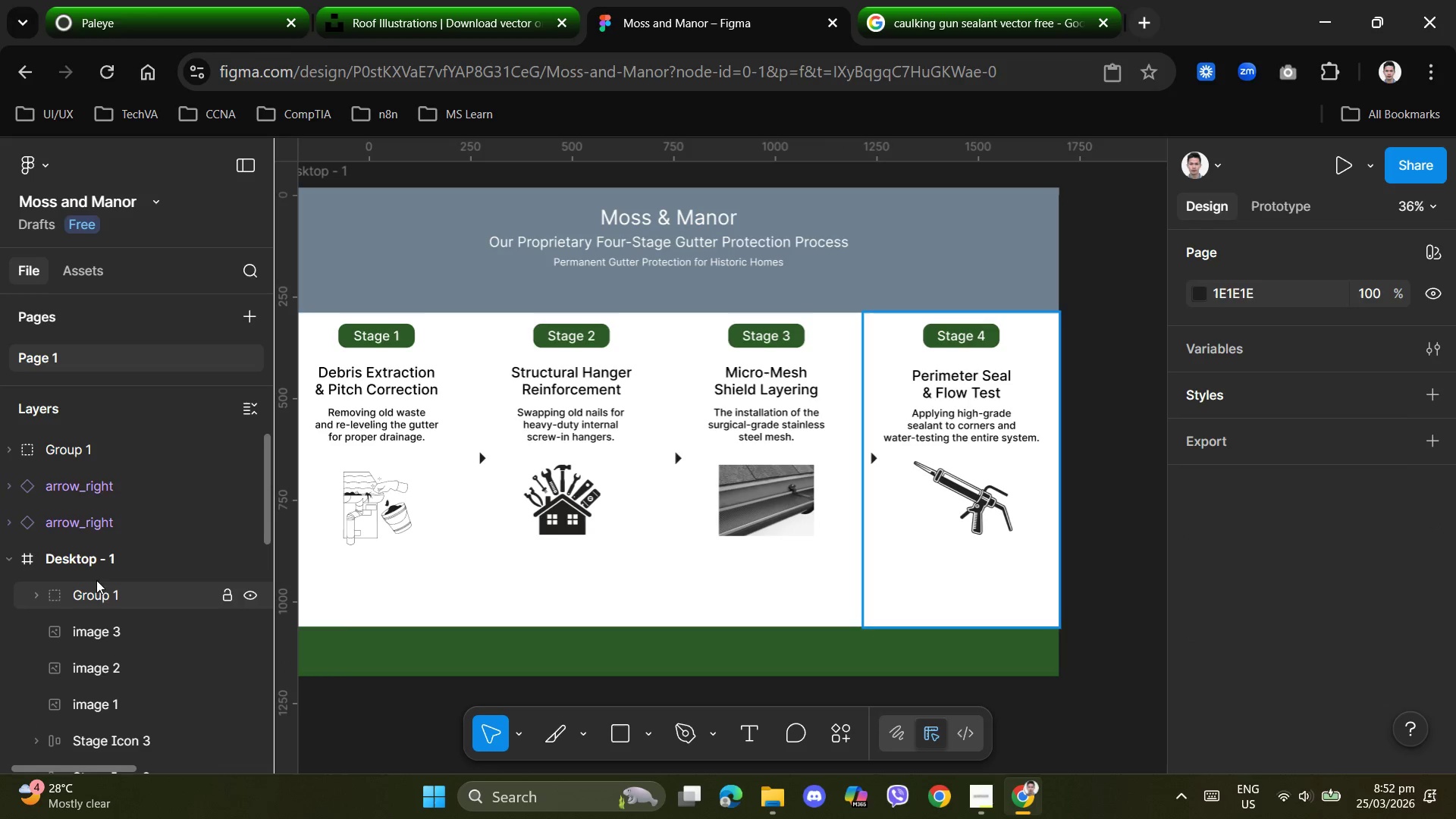 
left_click([96, 591])
 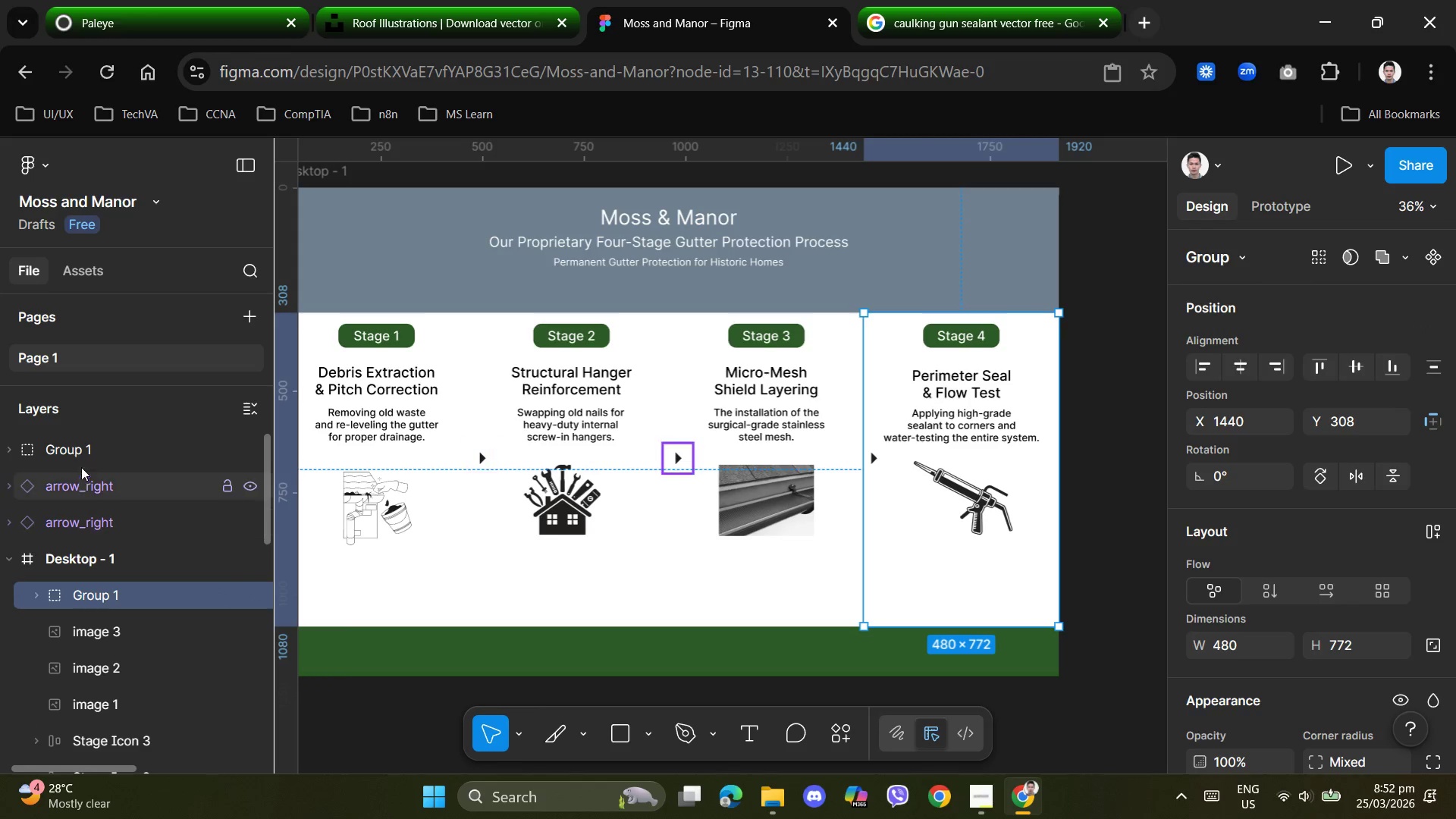 
left_click([82, 447])
 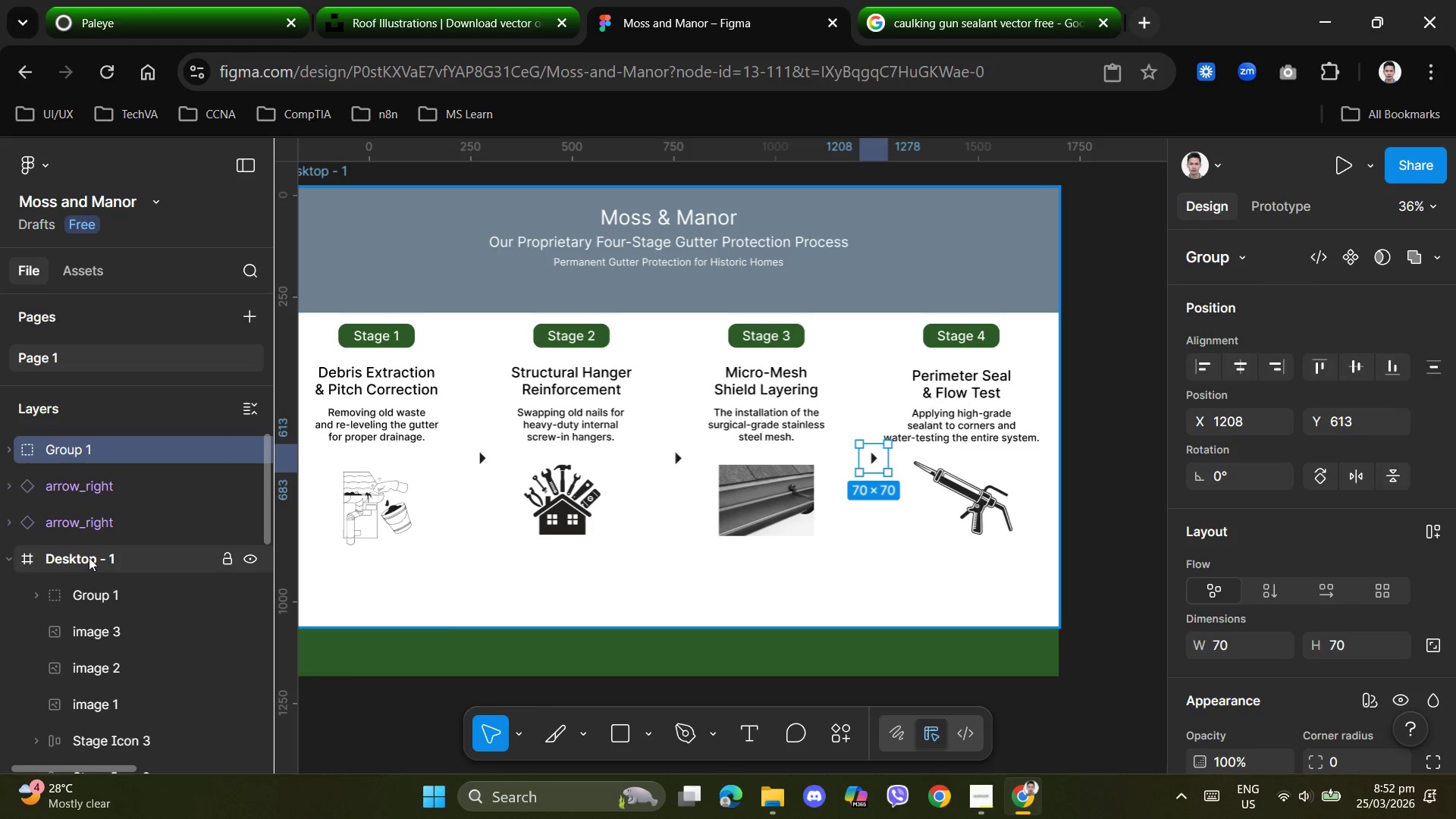 
left_click([92, 589])
 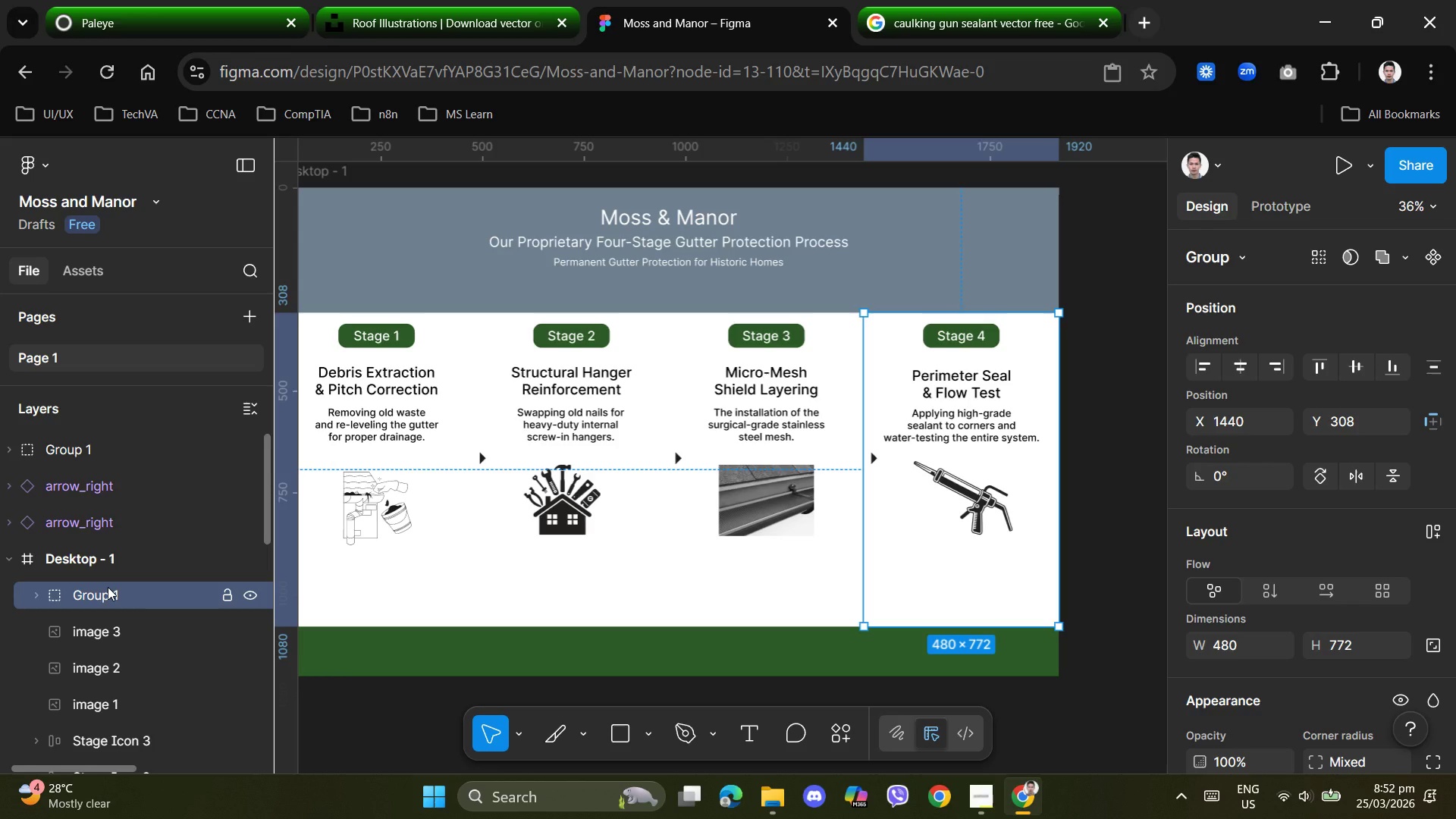 
wait(5.84)
 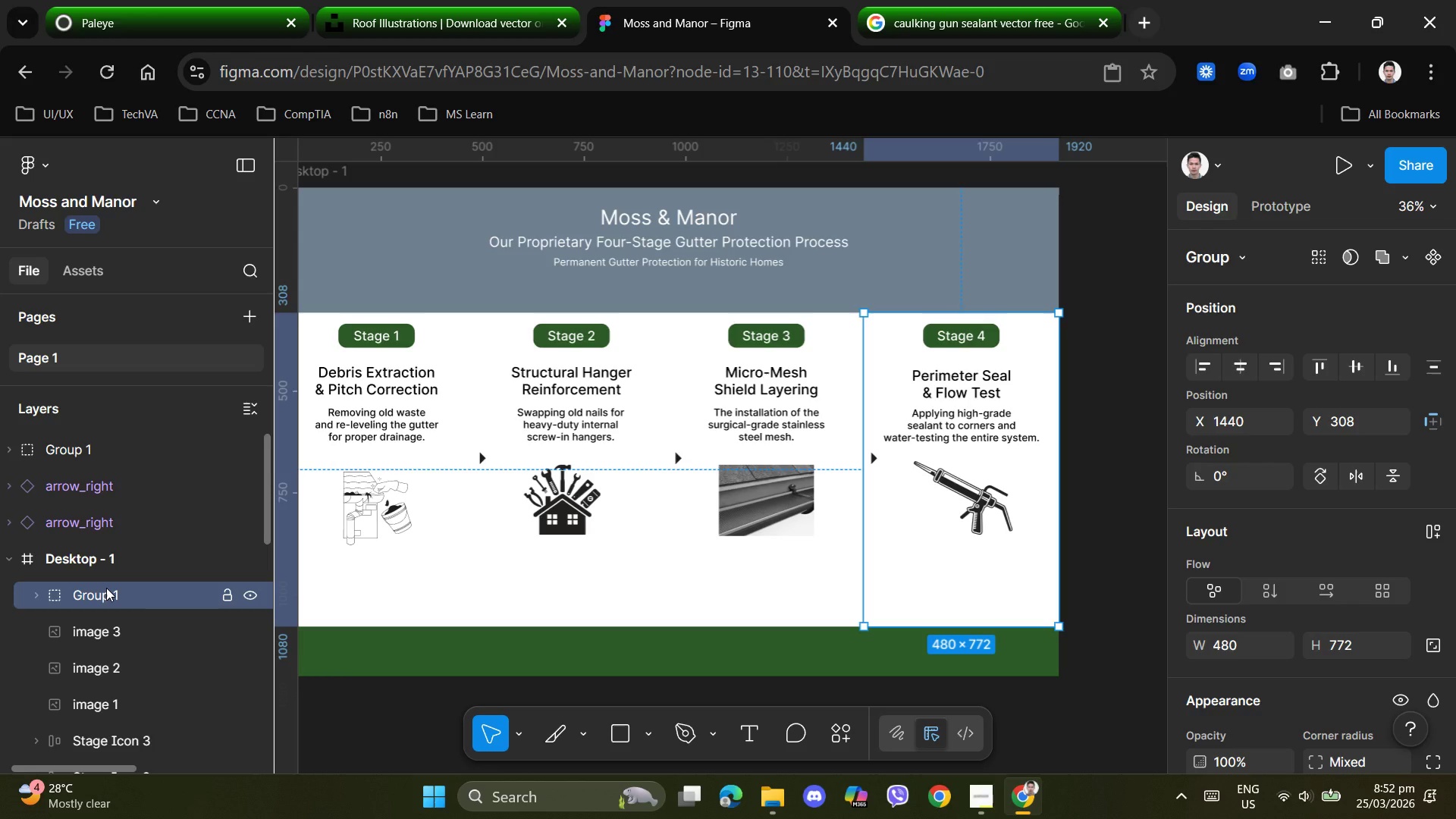 
key(Control+Z)
 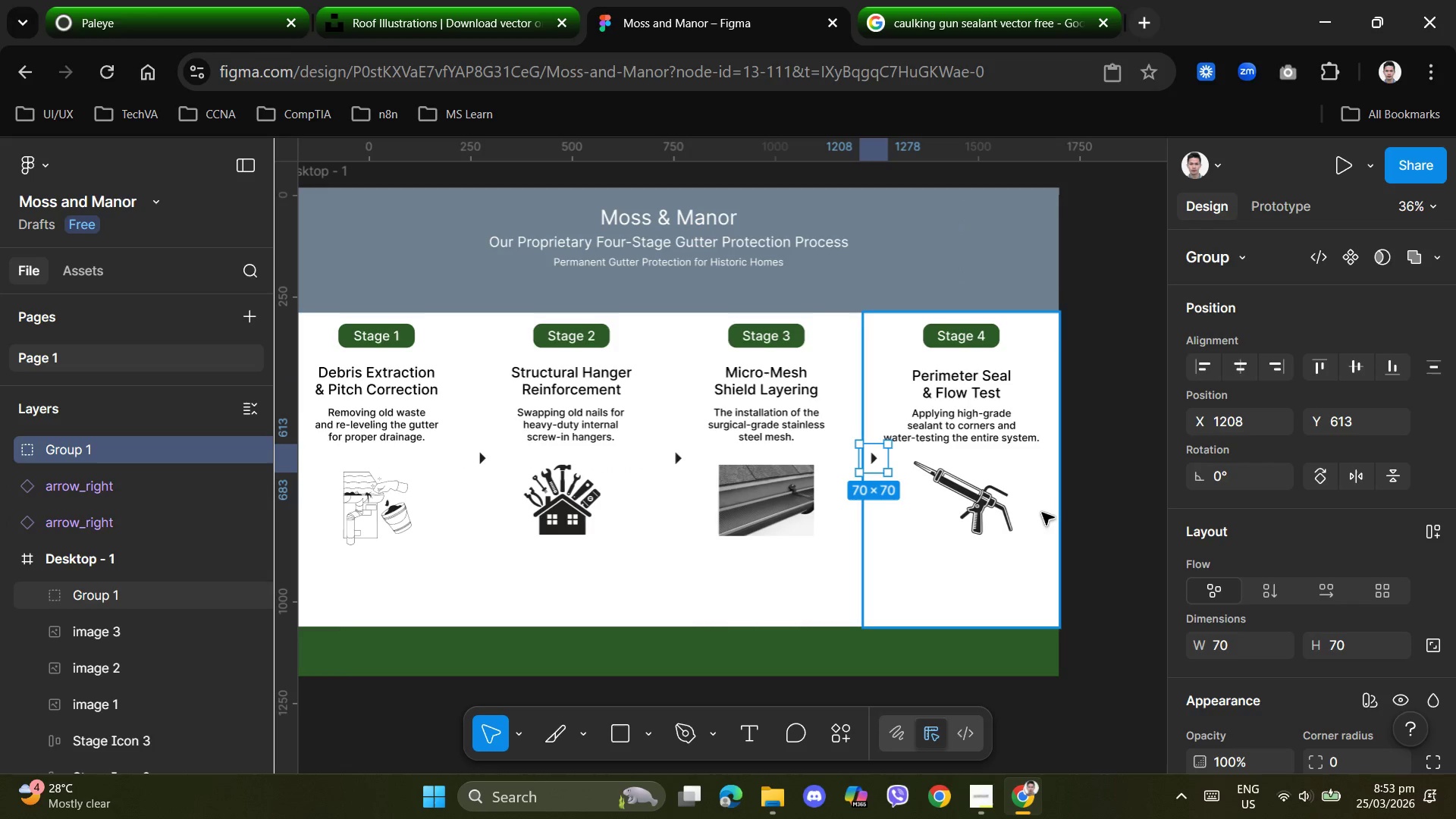 
left_click([1098, 476])
 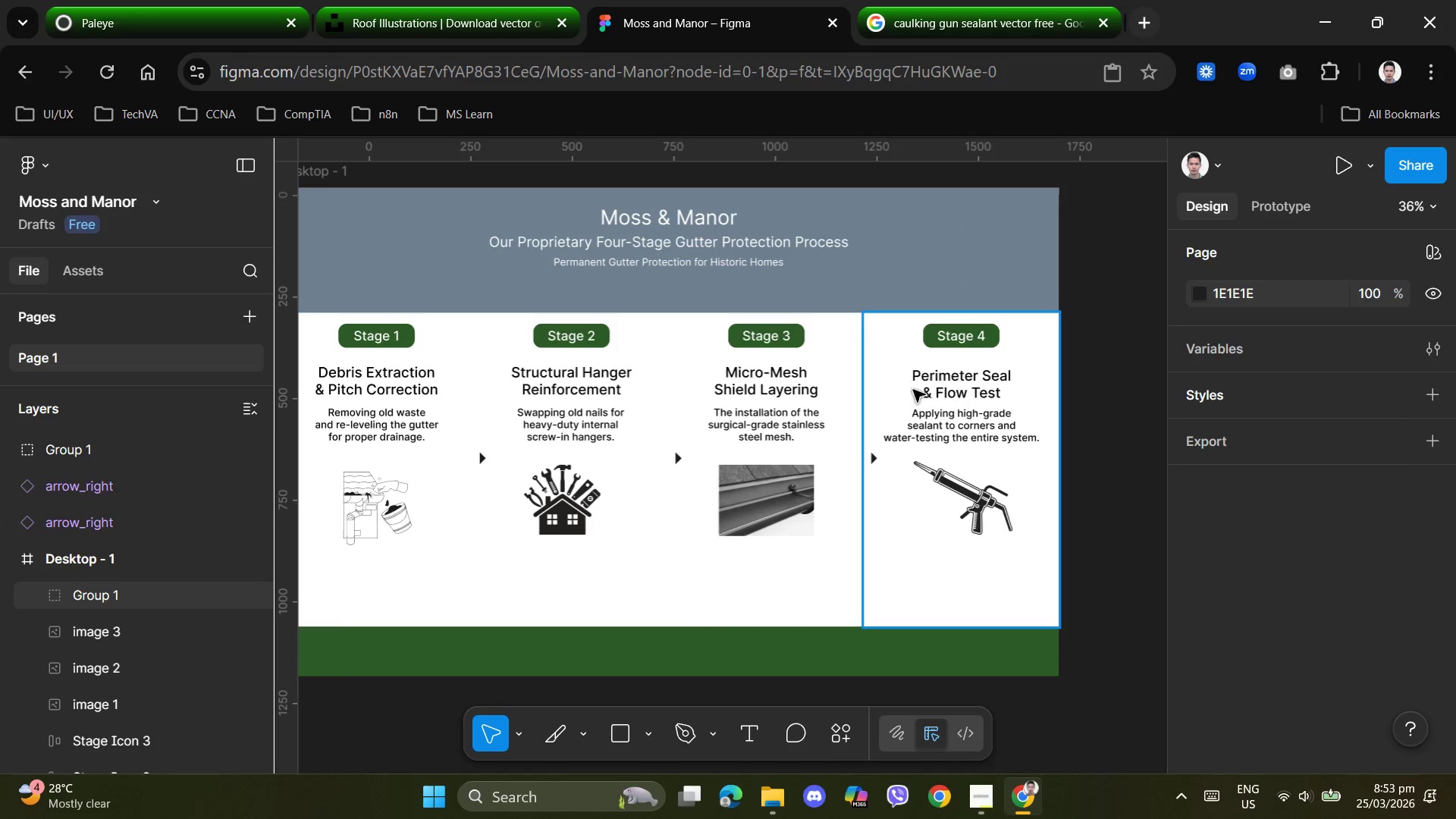 
left_click([893, 337])
 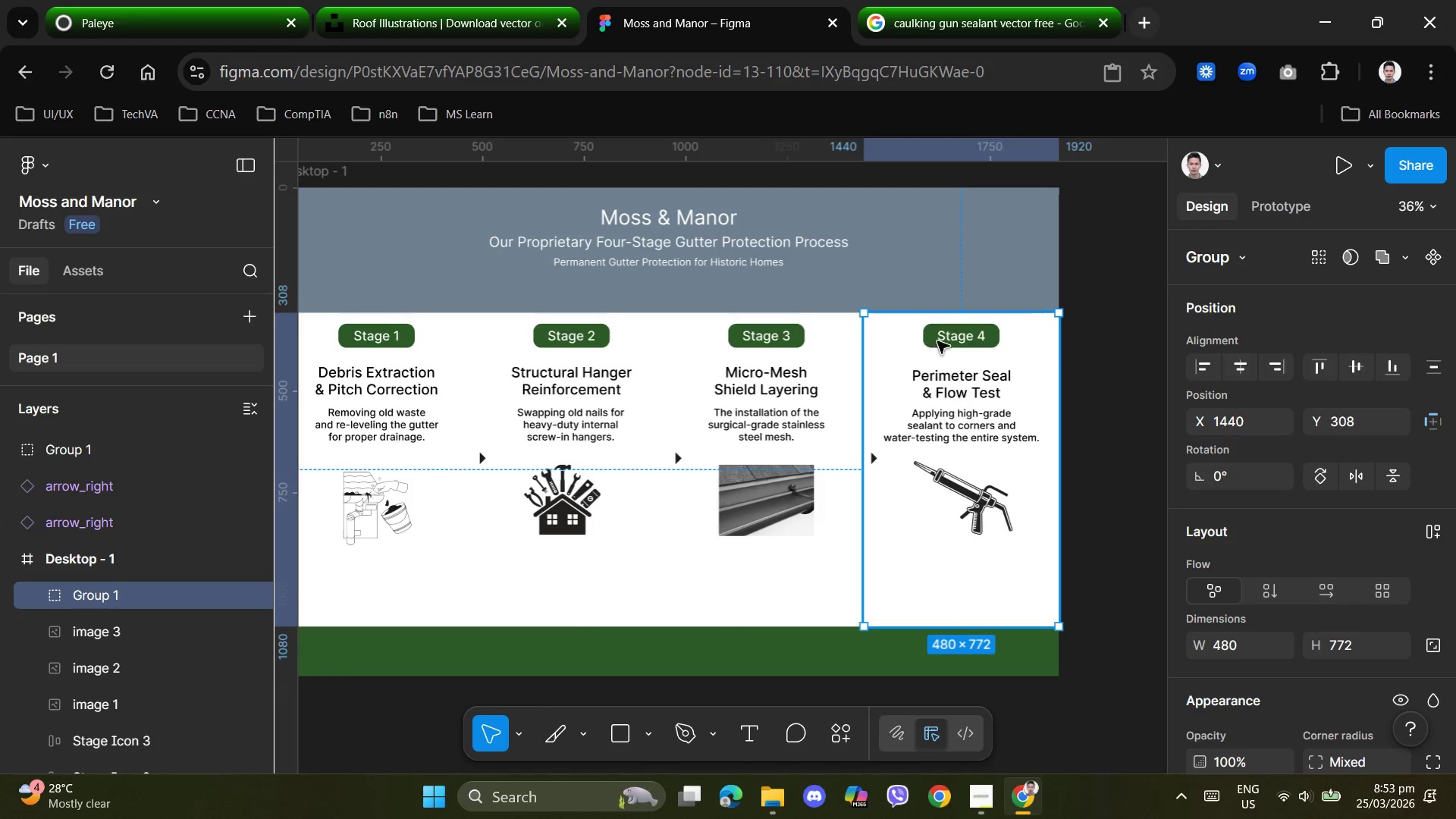 
hold_key(key=ShiftLeft, duration=0.97)
left_click([956, 337])
 